 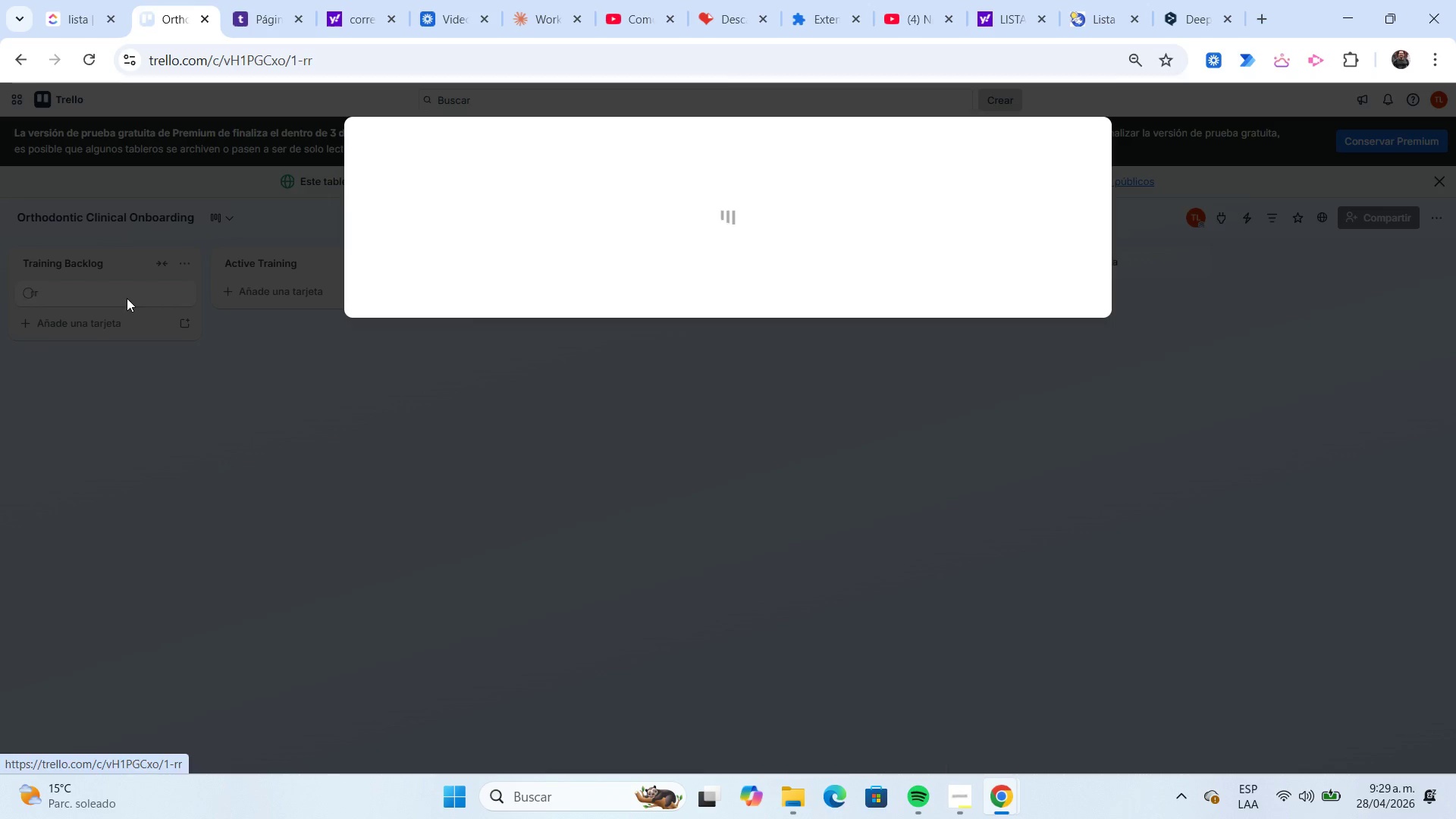 
left_click([519, 183])
 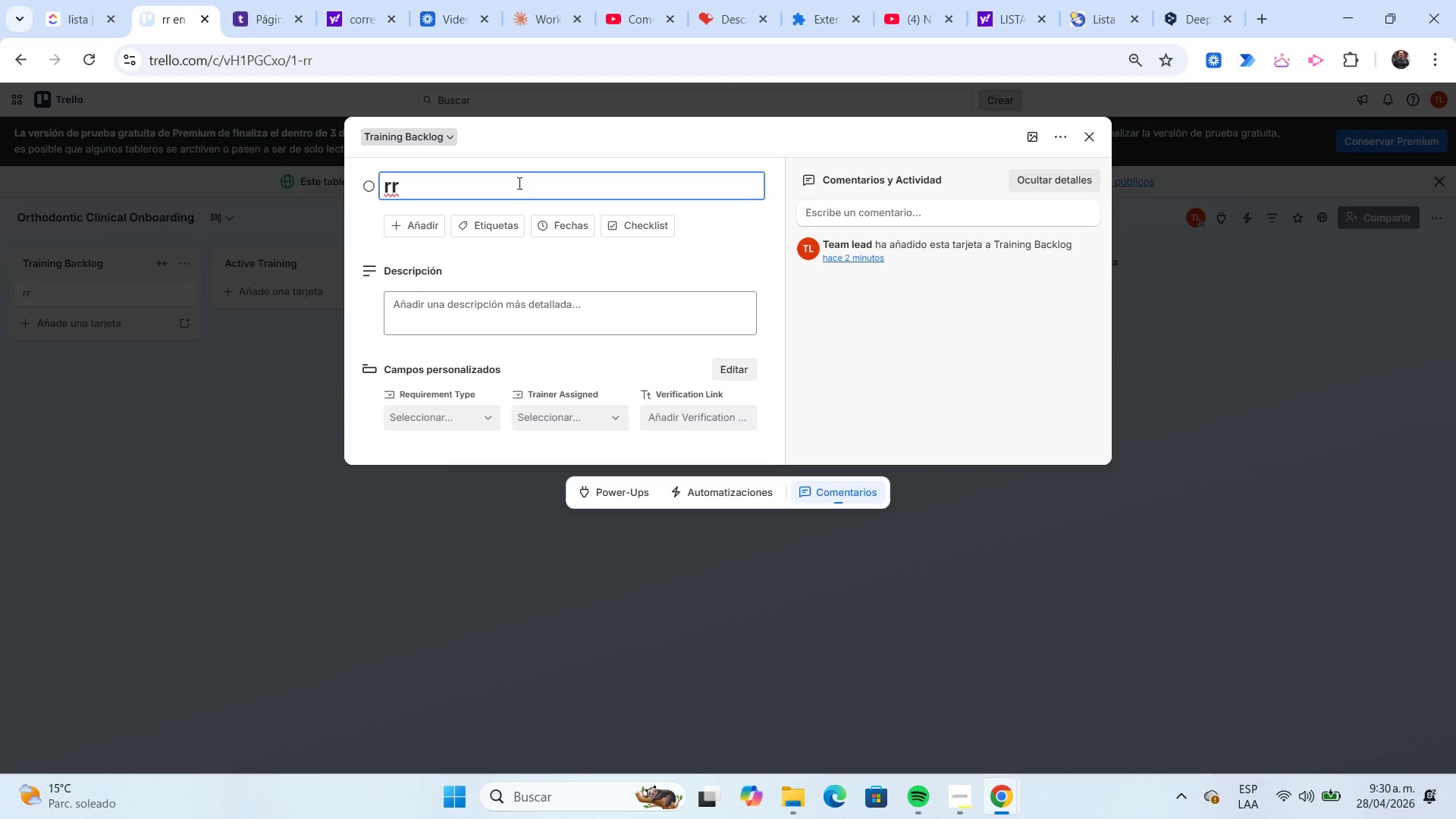 
key(Backspace)
 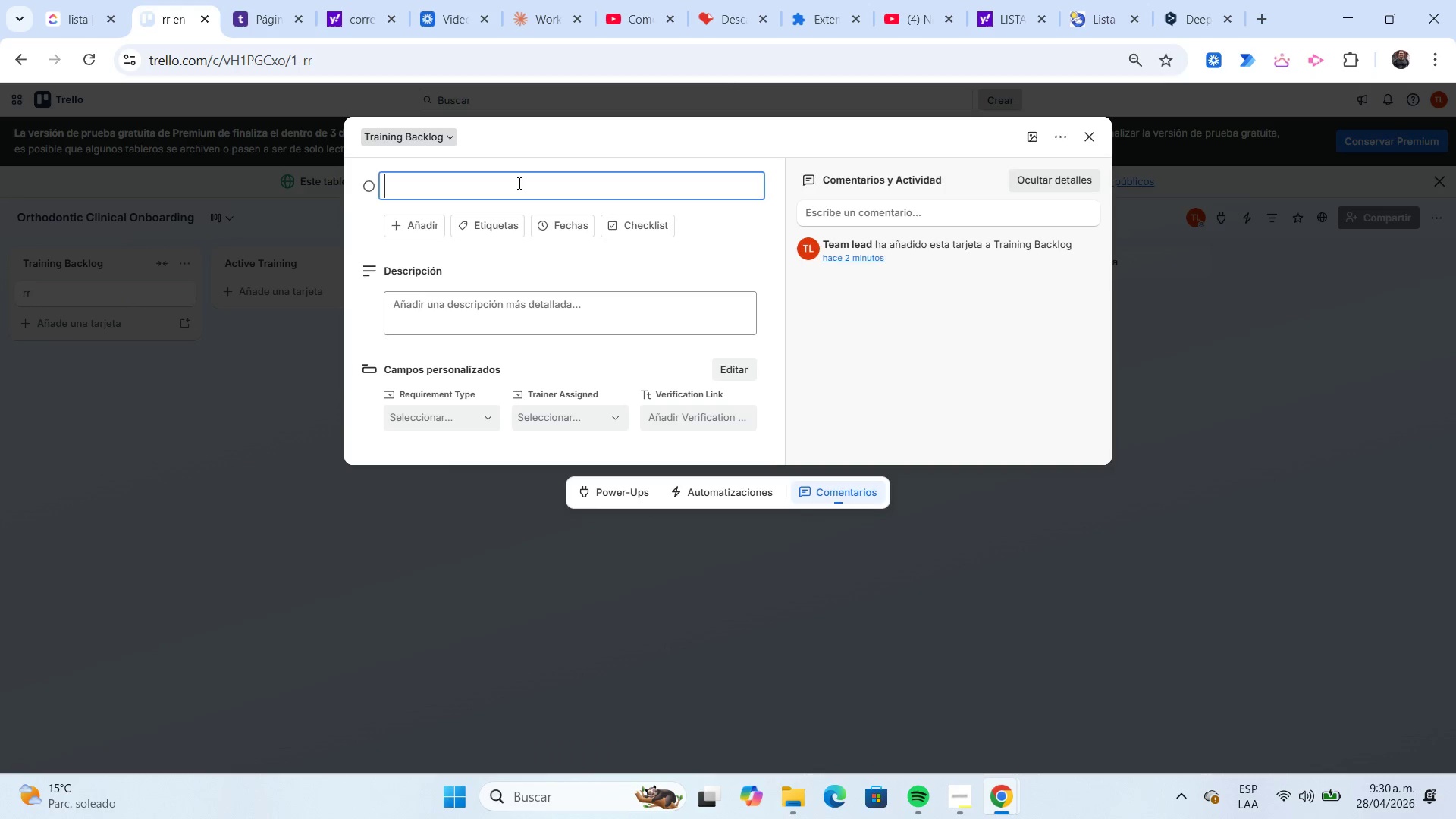 
key(Backspace)
 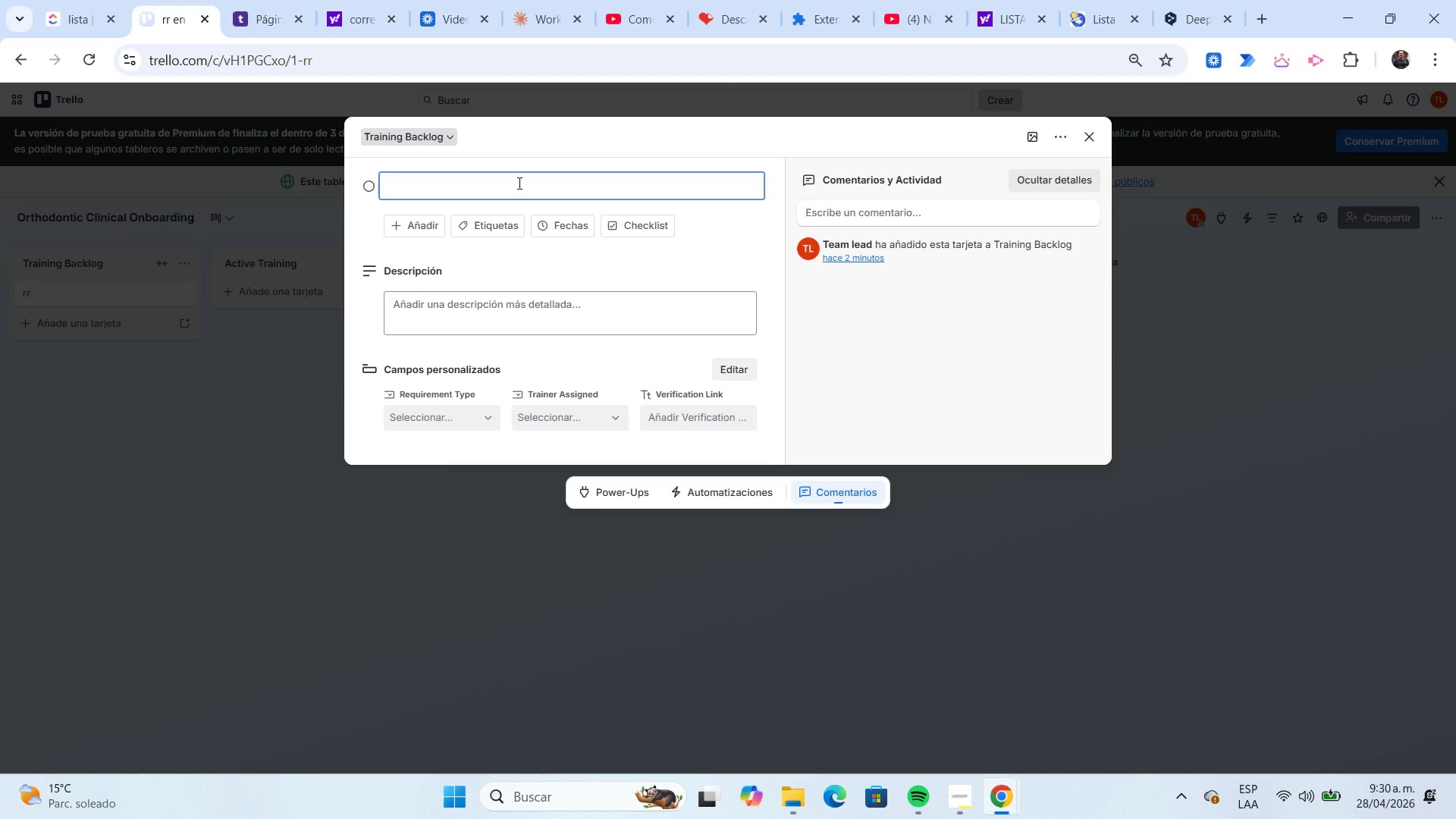 
type(Onboarding )
key(Backspace)
key(Backspace)
key(Backspace)
key(Backspace)
key(Backspace)
key(Backspace)
key(Backspace)
key(Backspace)
key(Backspace)
key(Backspace)
key(Backspace)
type(New Hire Mastery Card)
 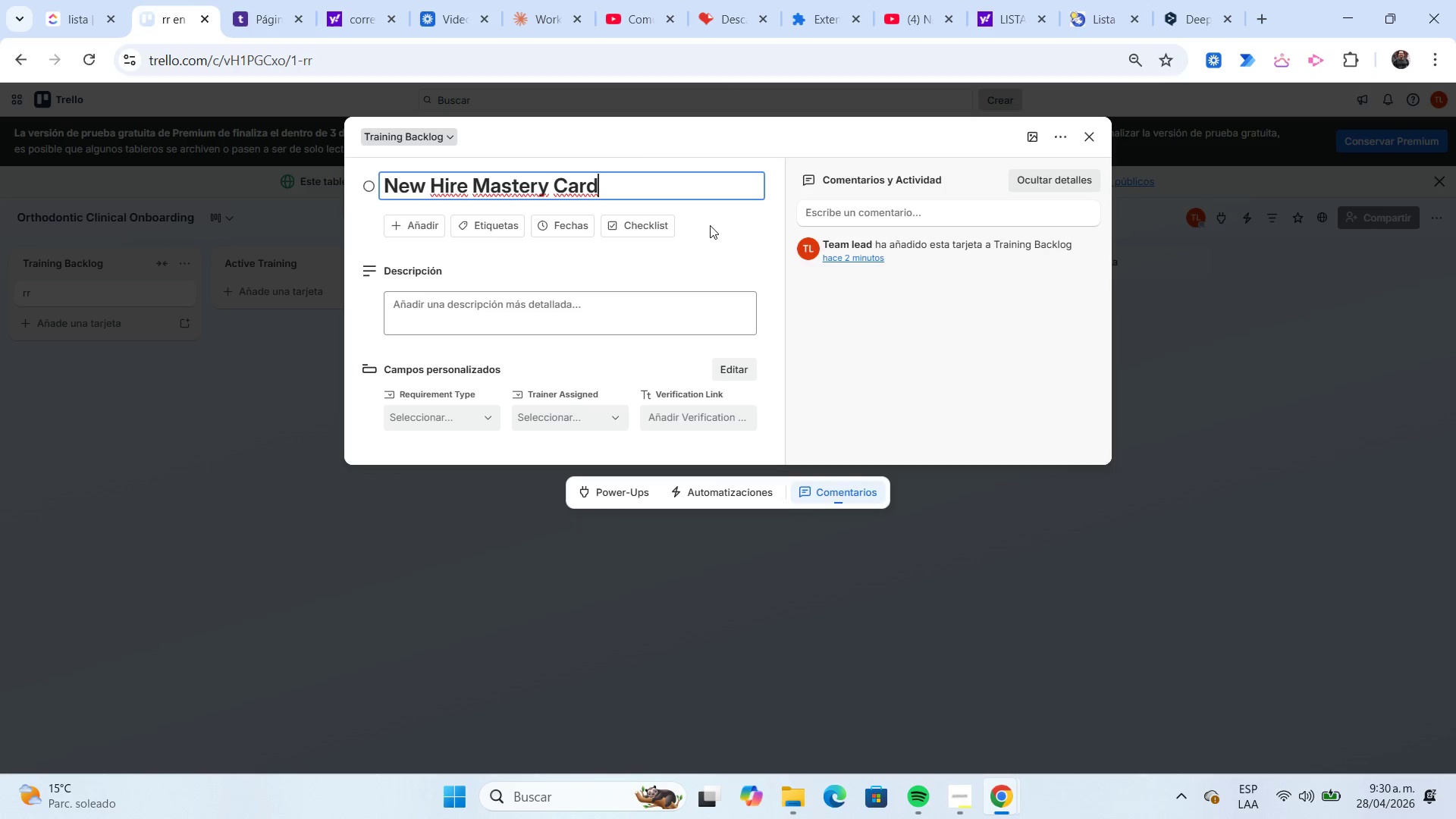 
wait(5.59)
 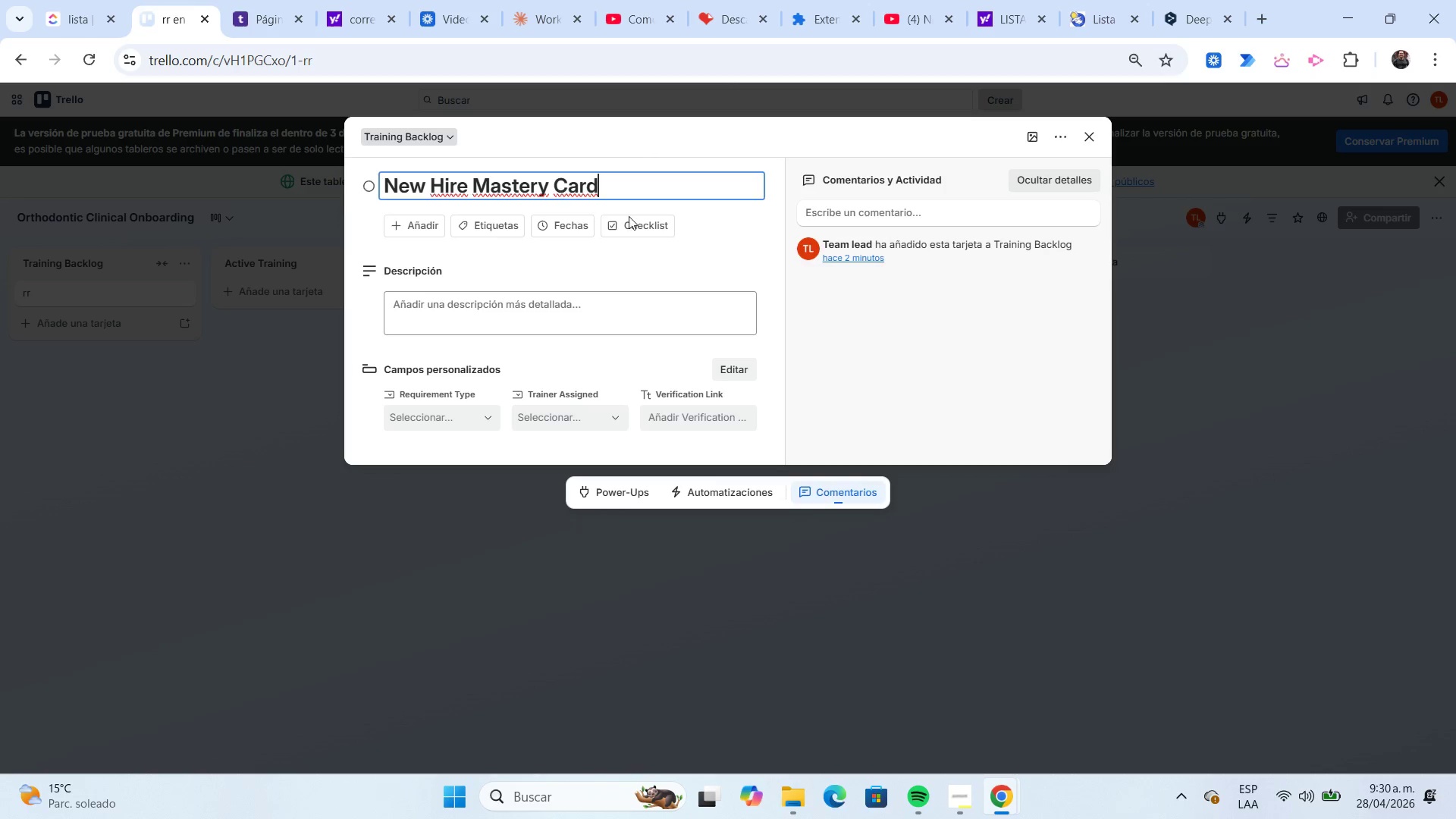 
left_click([710, 225])
 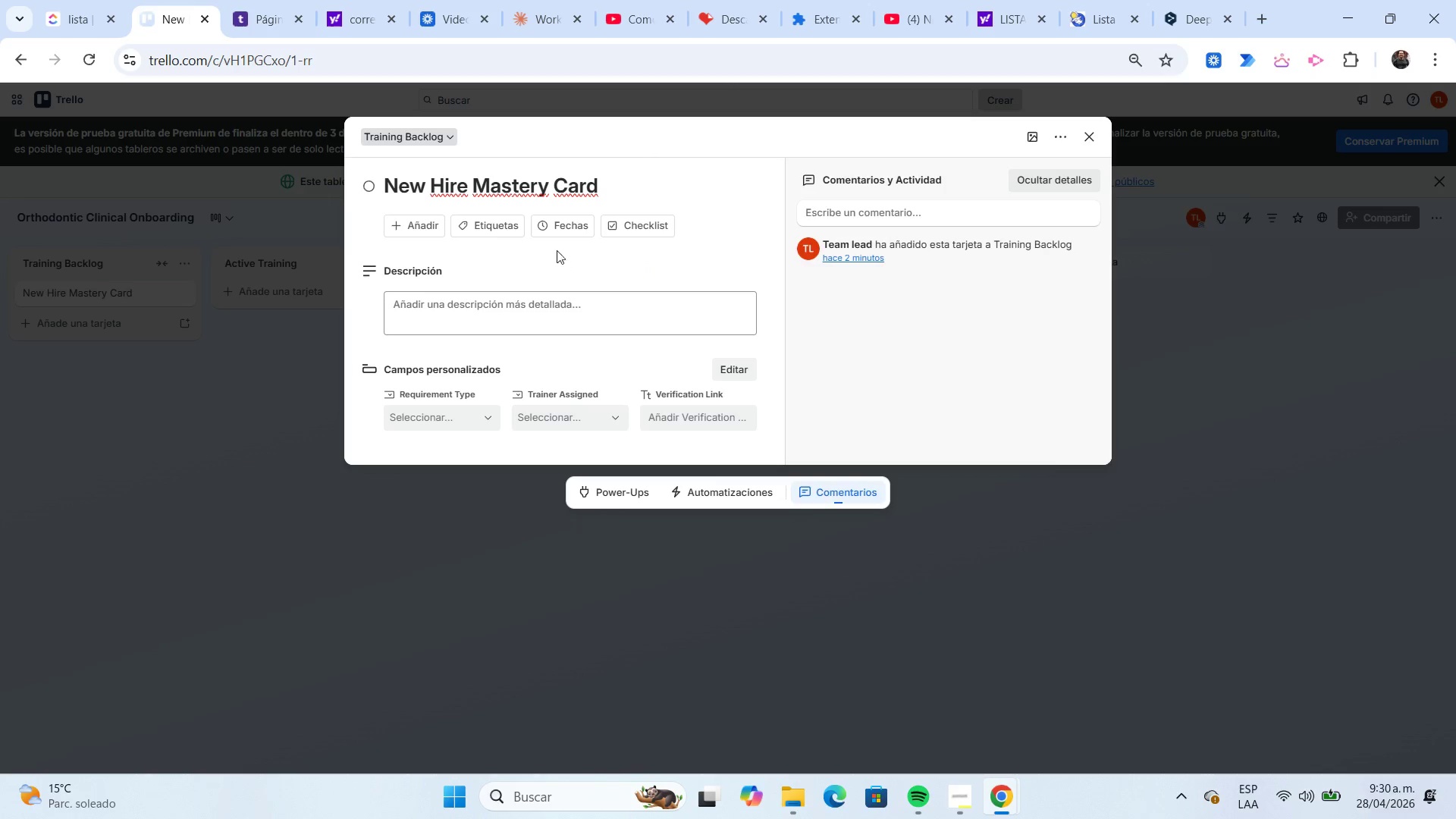 
wait(6.19)
 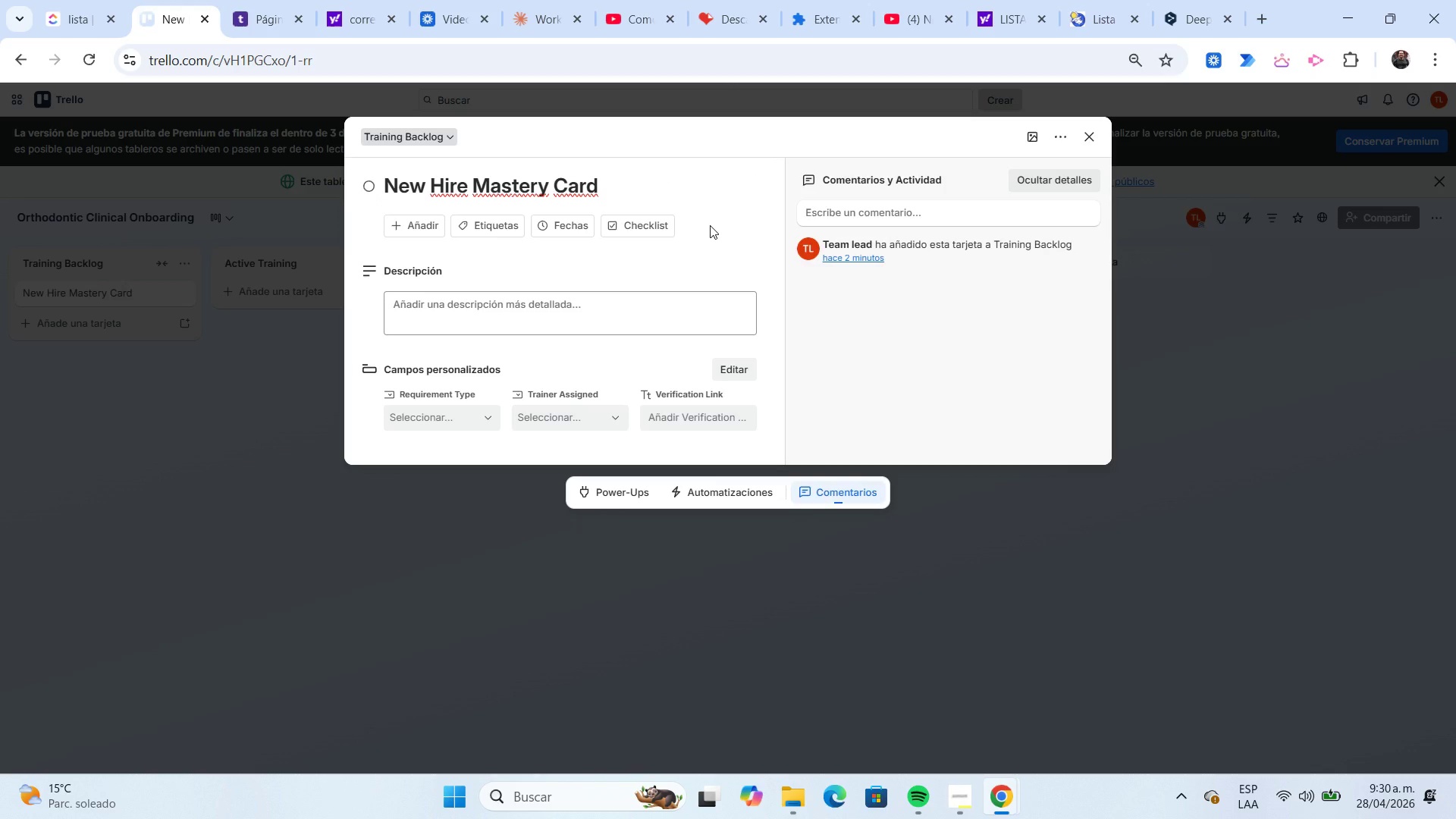 
left_click([631, 218])
 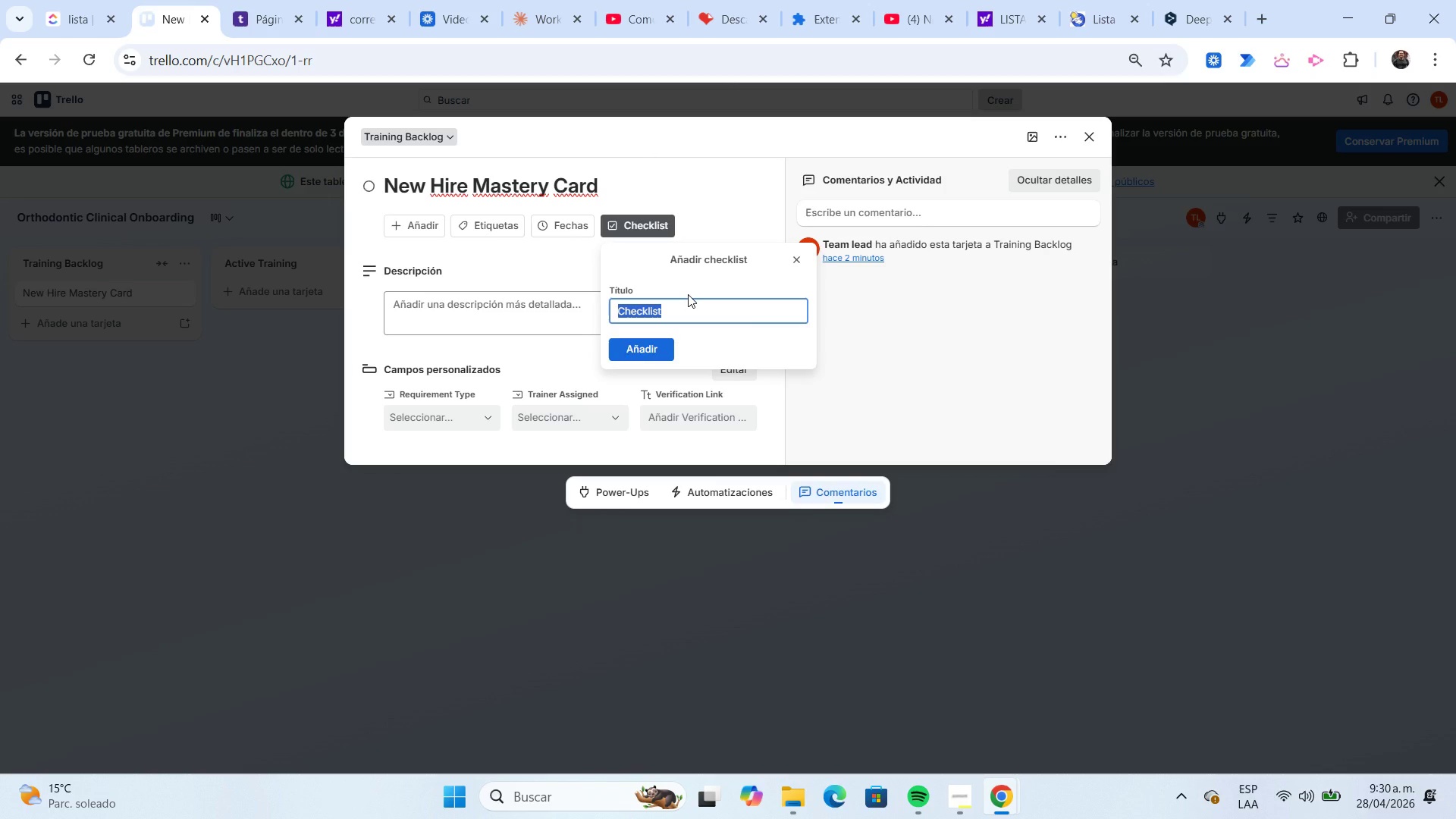 
type(Onboarding Milestones[Home])
 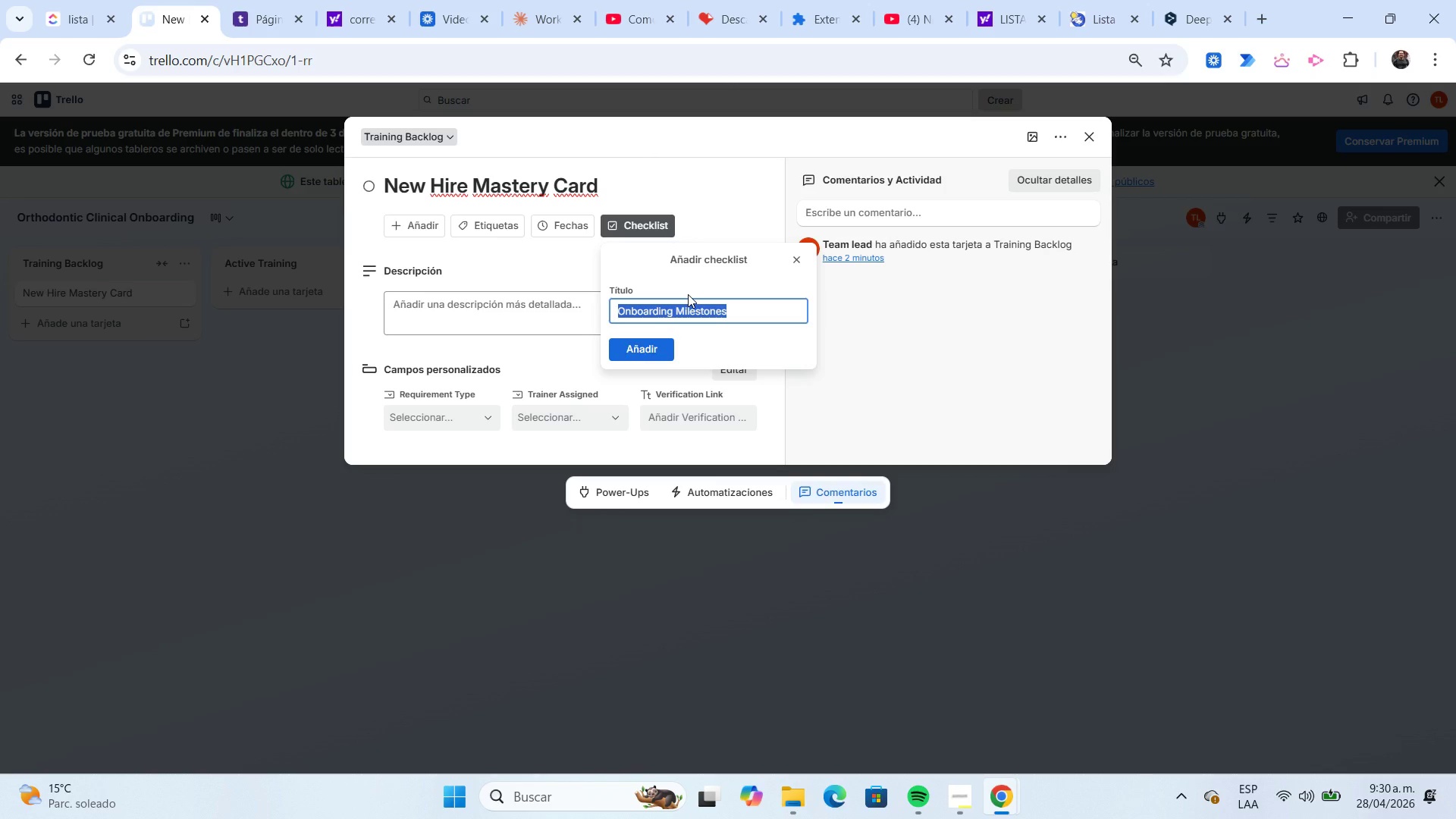 
key(Control+C)
 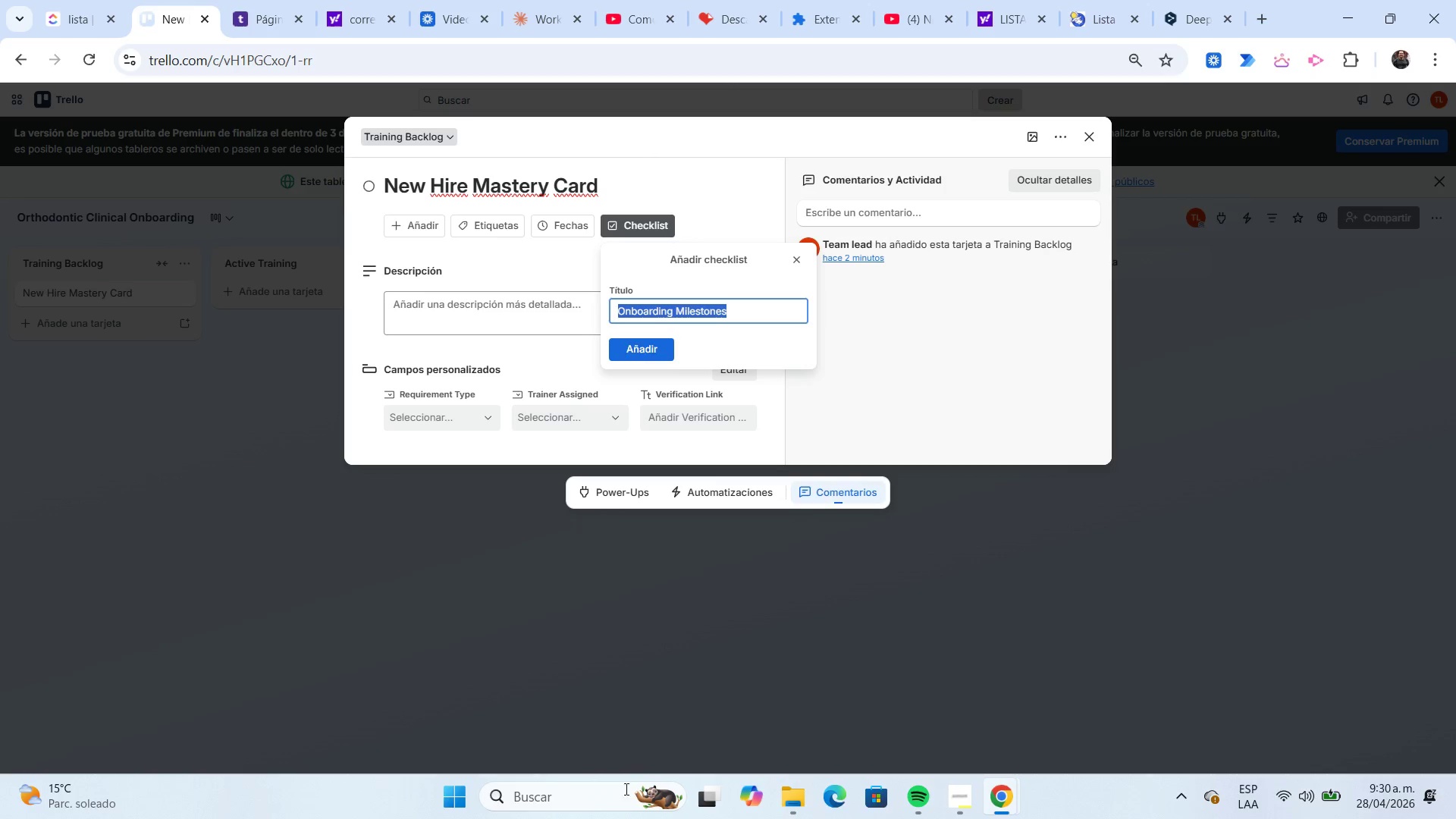 
left_click([587, 805])
 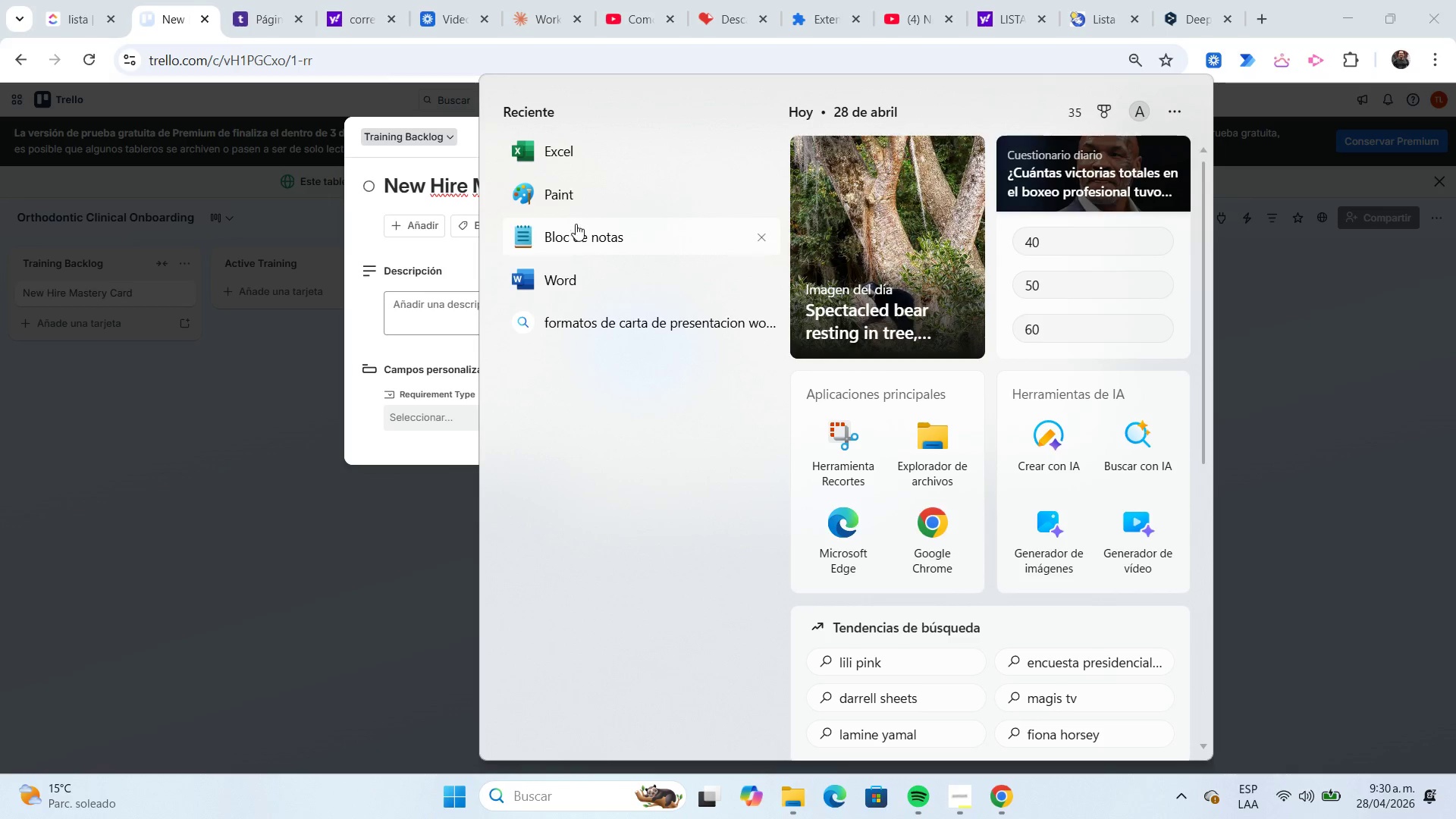 
left_click([582, 232])
 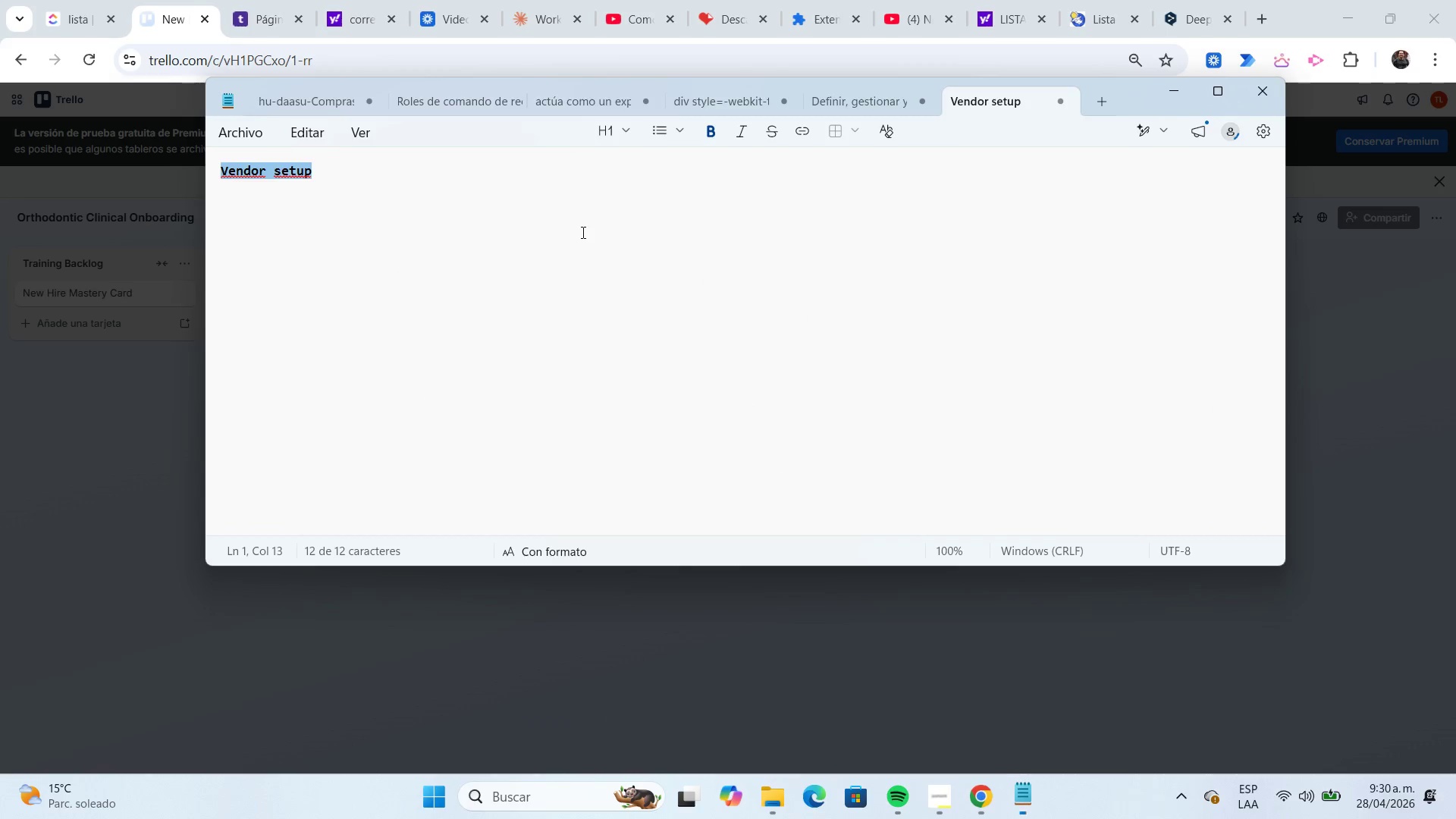 
key(Control+V)
 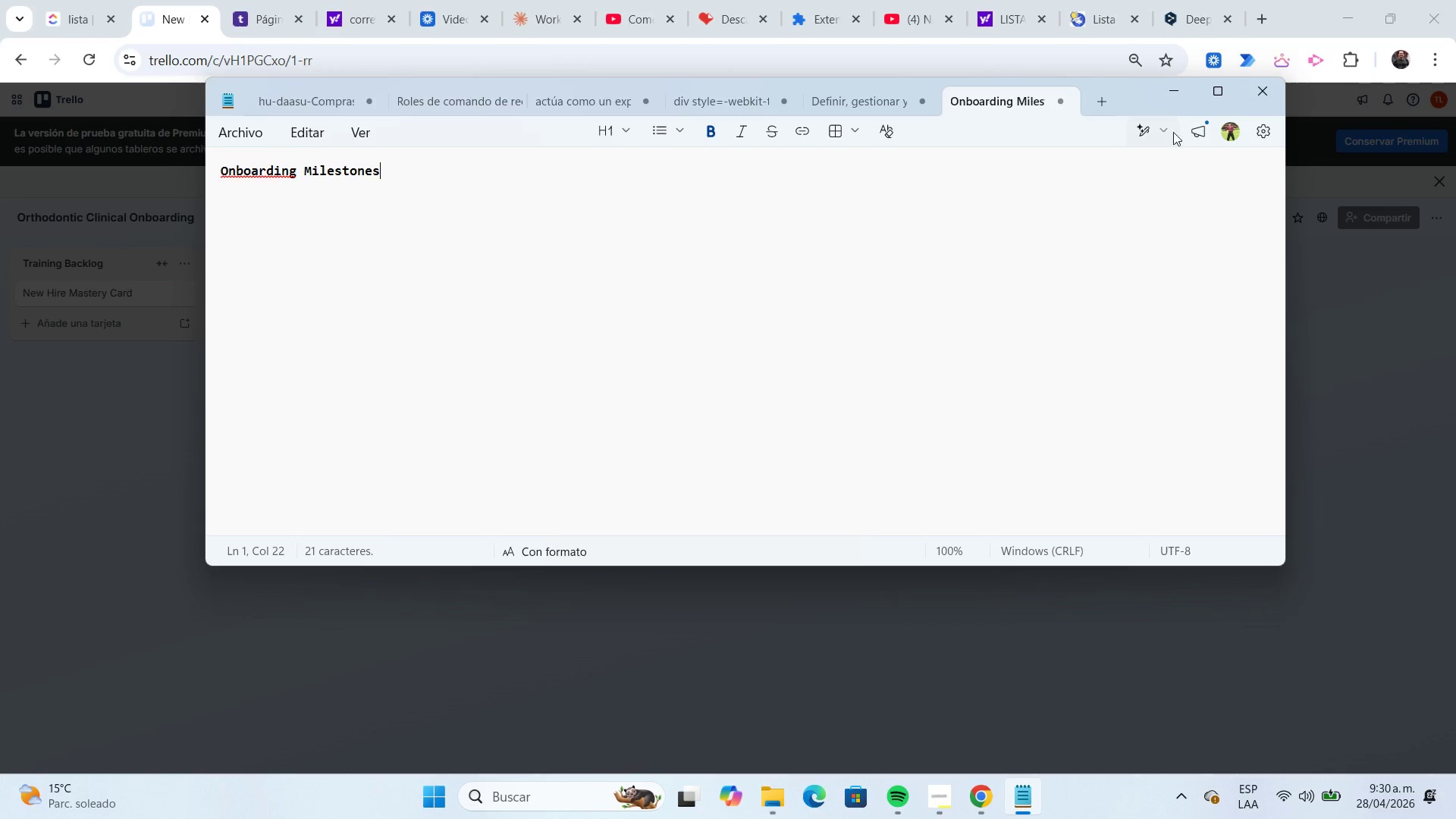 
left_click([1180, 93])
 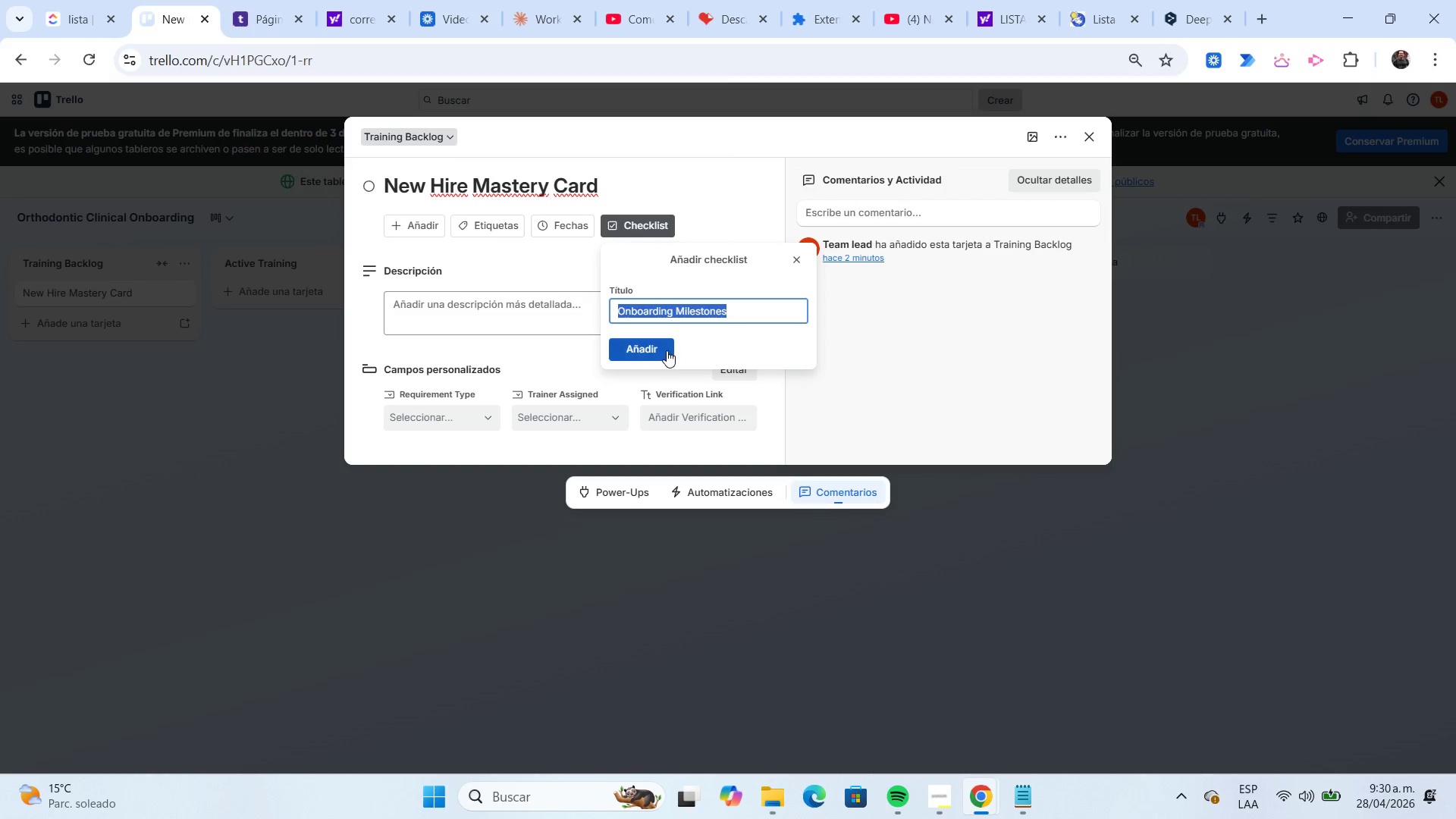 
left_click([667, 350])
 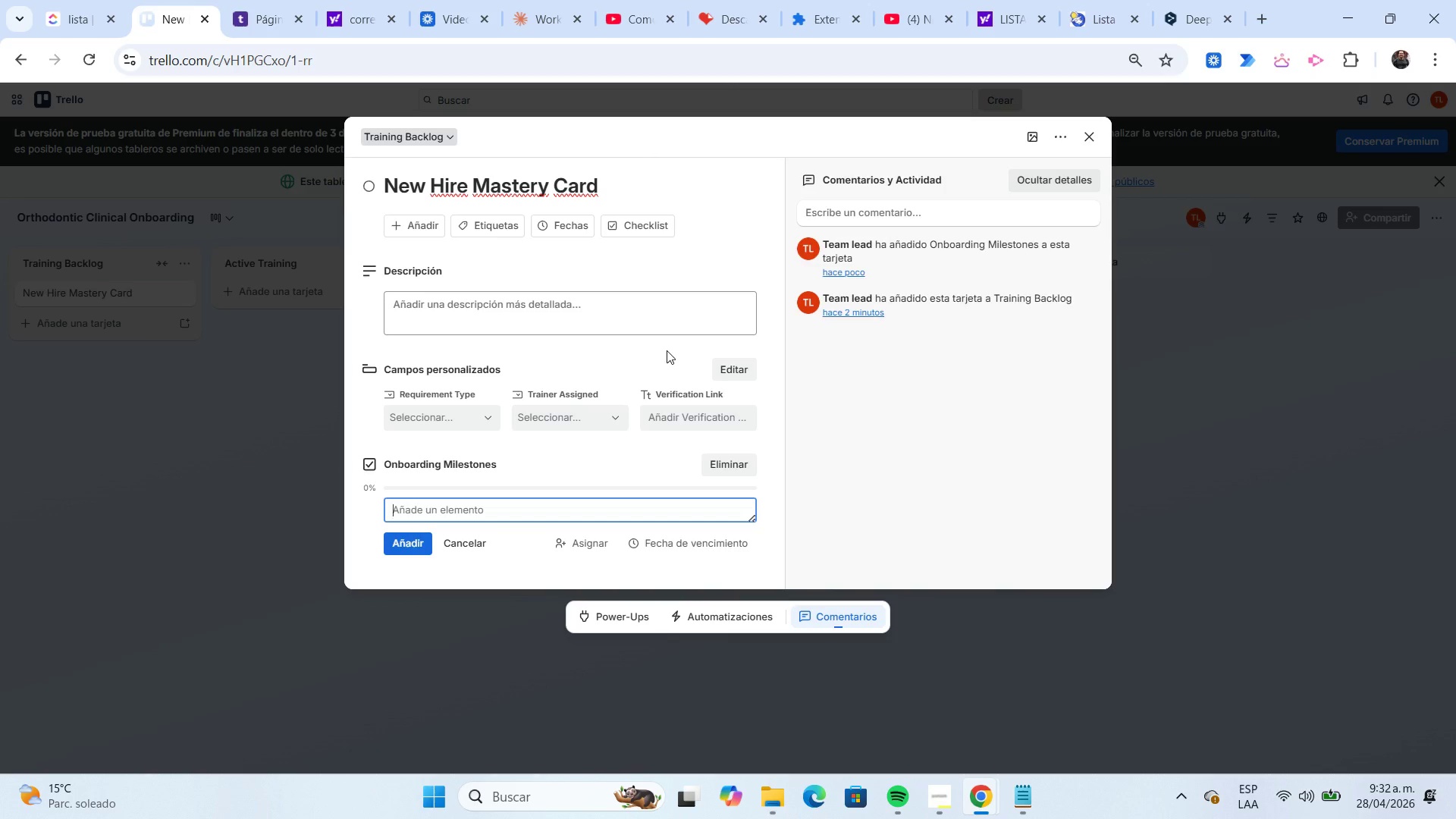 
wait(93.64)
 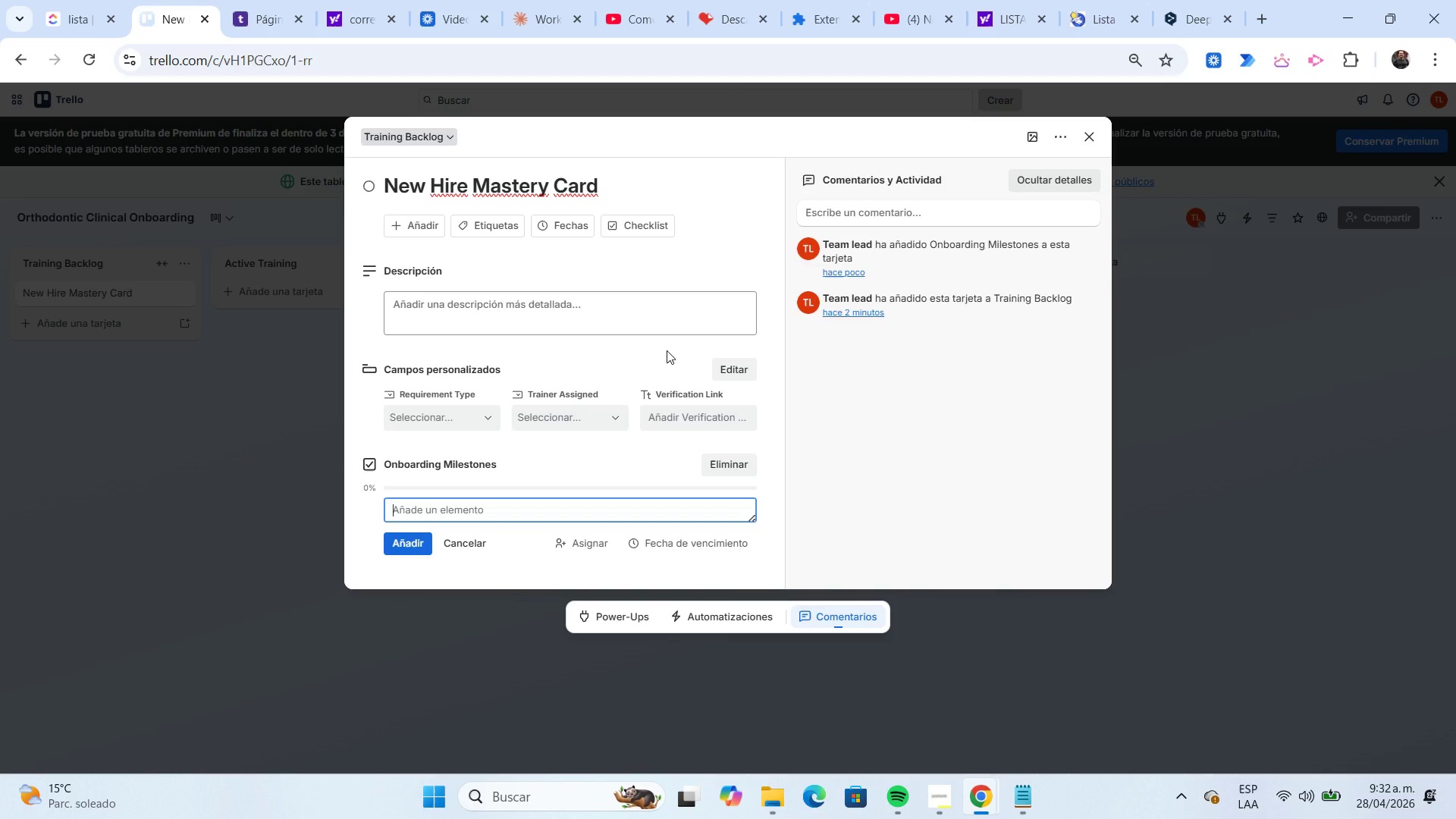 
type(X-Ray Safety Module)
 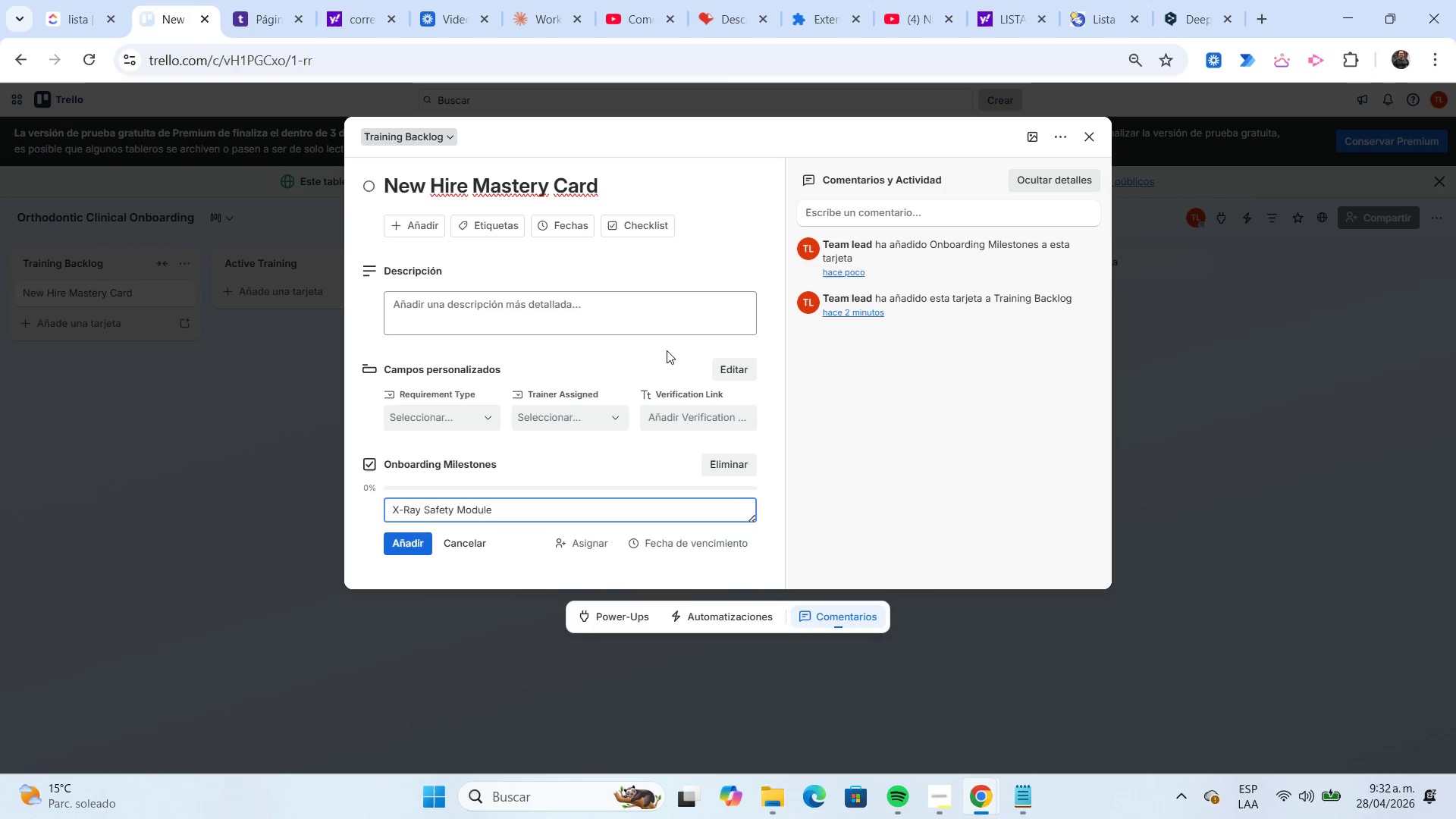 
key(Enter)
 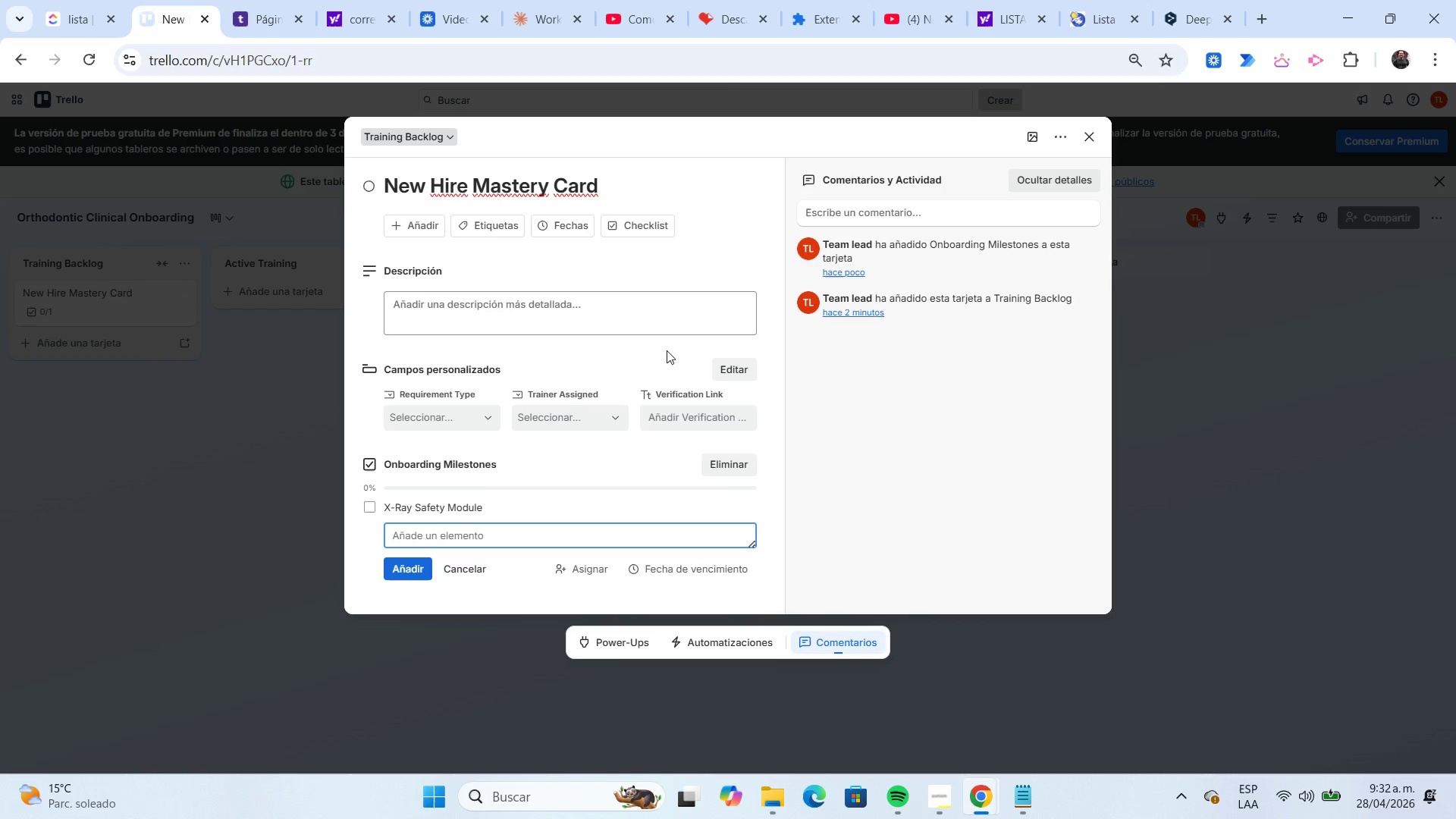 
type(Patient Privacy Policy)
 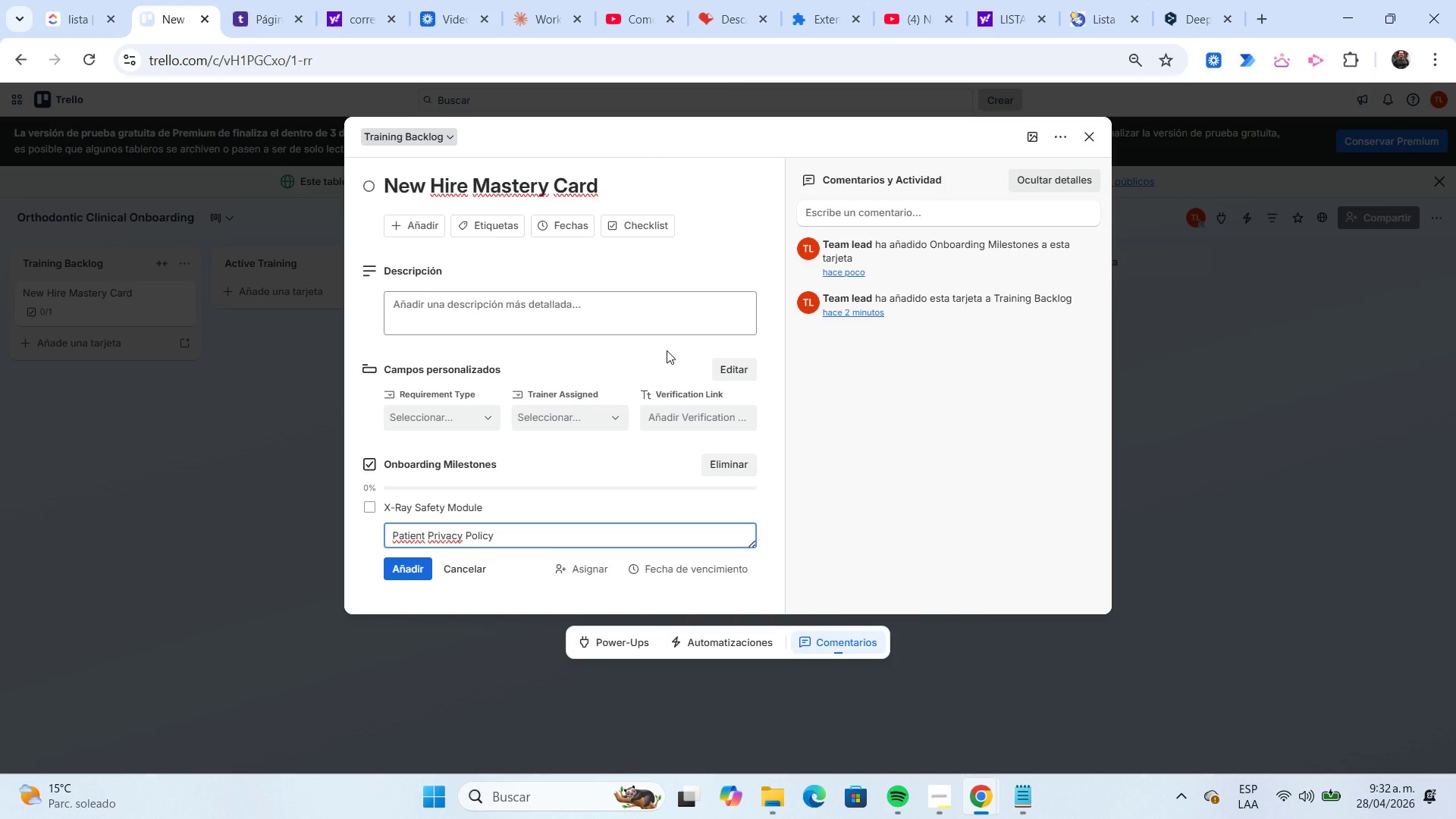 
key(Enter)
 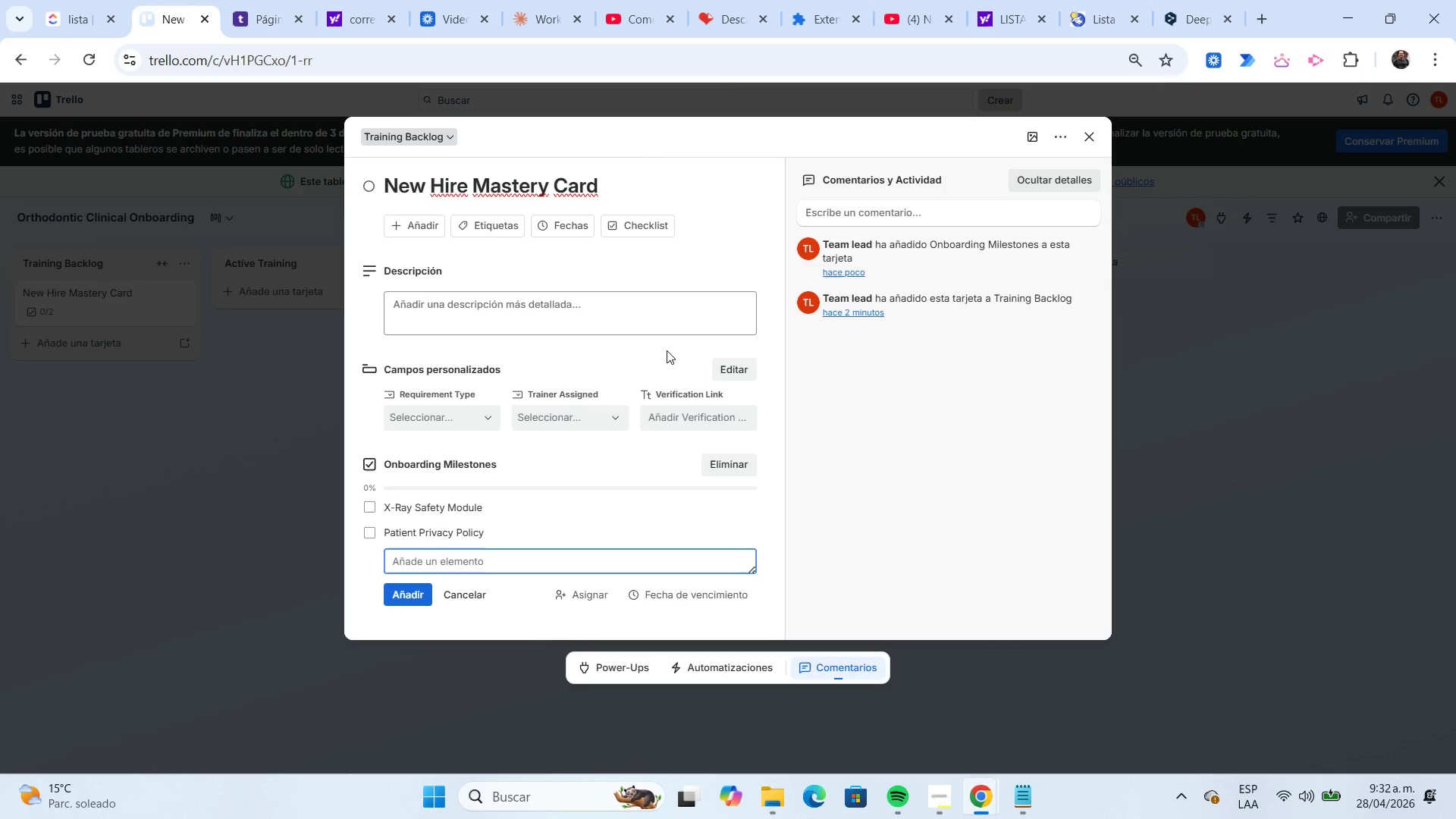 
type(Sterilization Basics)
 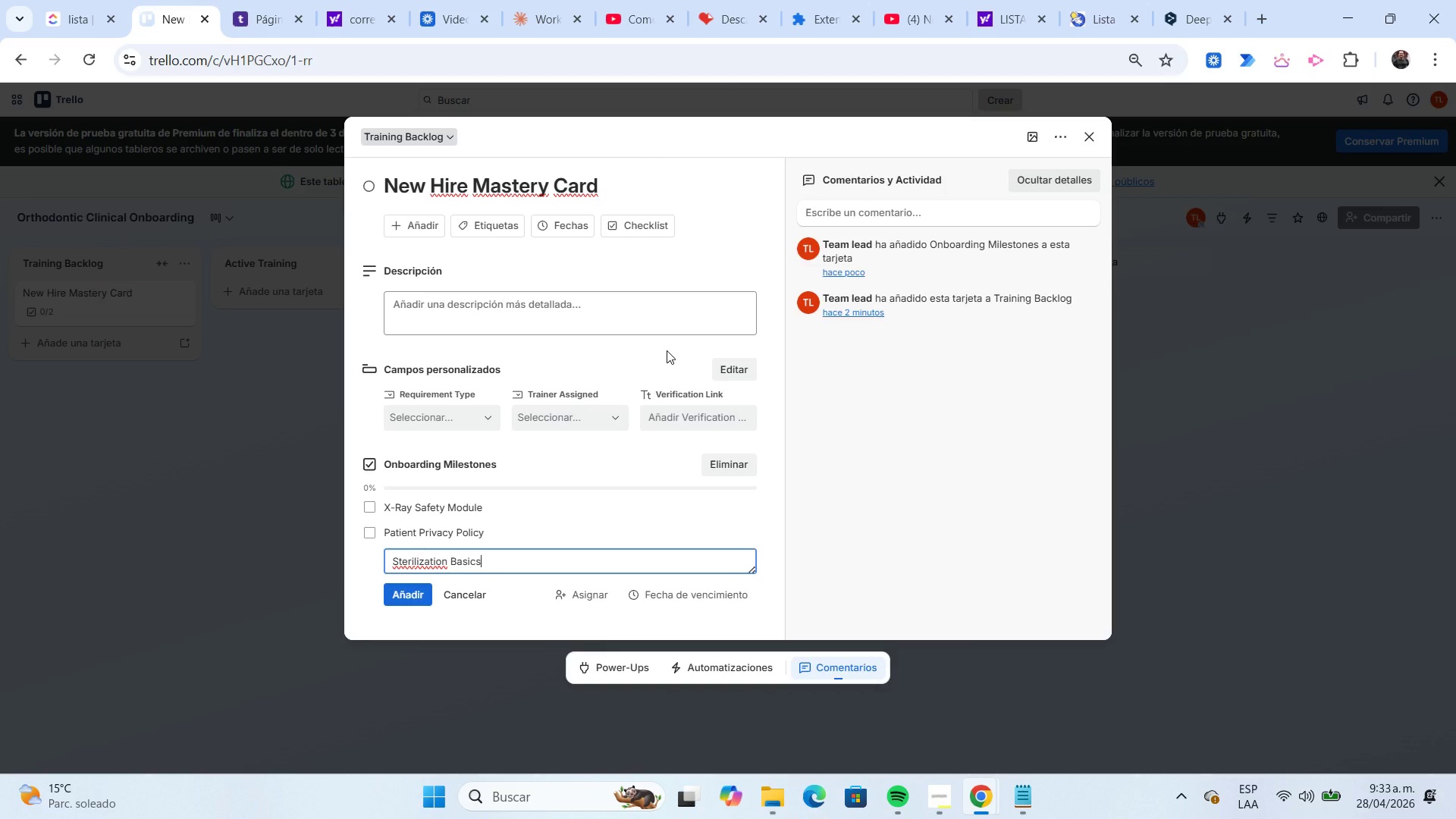 
key(Enter)
 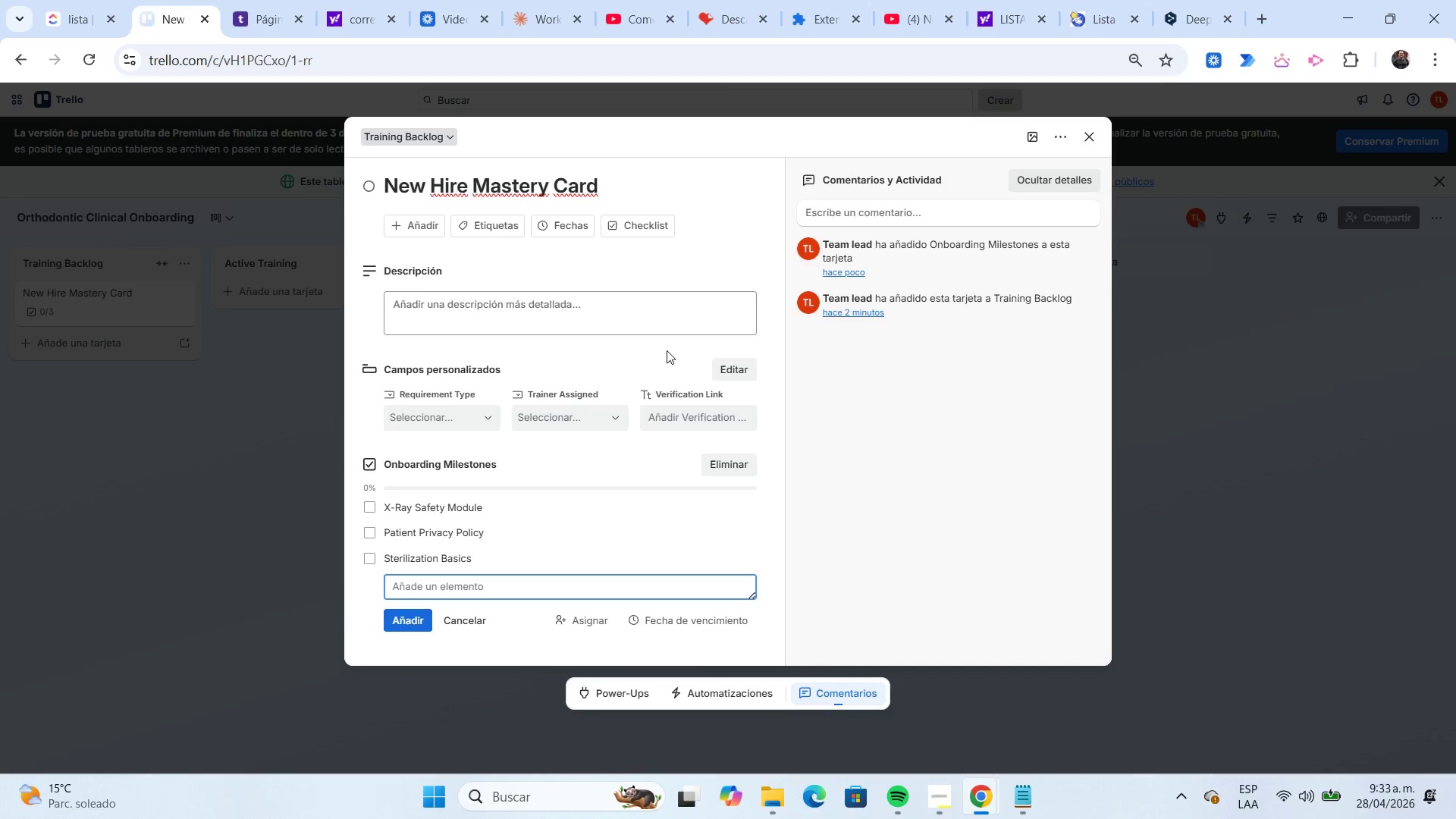 
type(Software Login Training)
 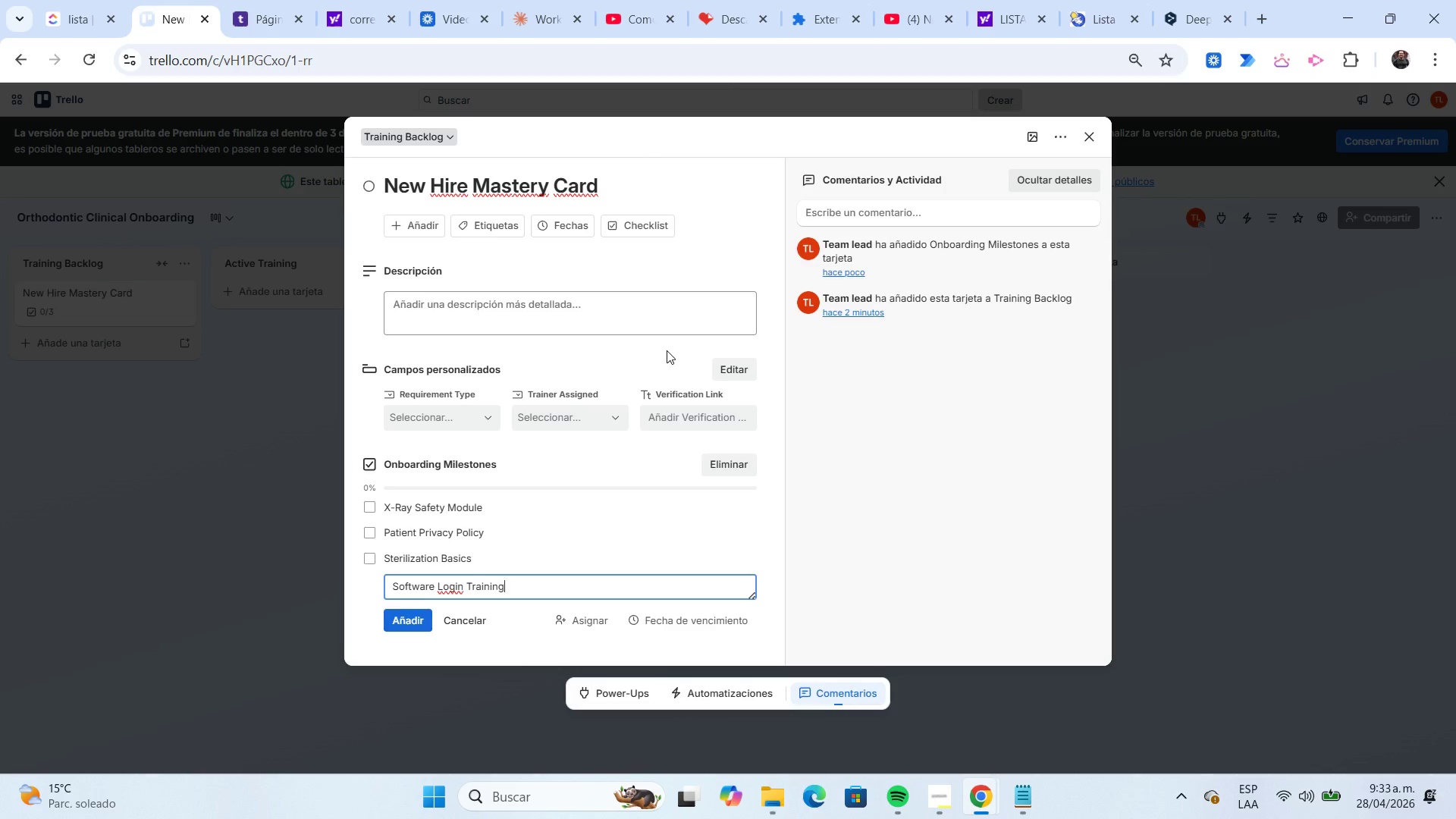 
key(Enter)
 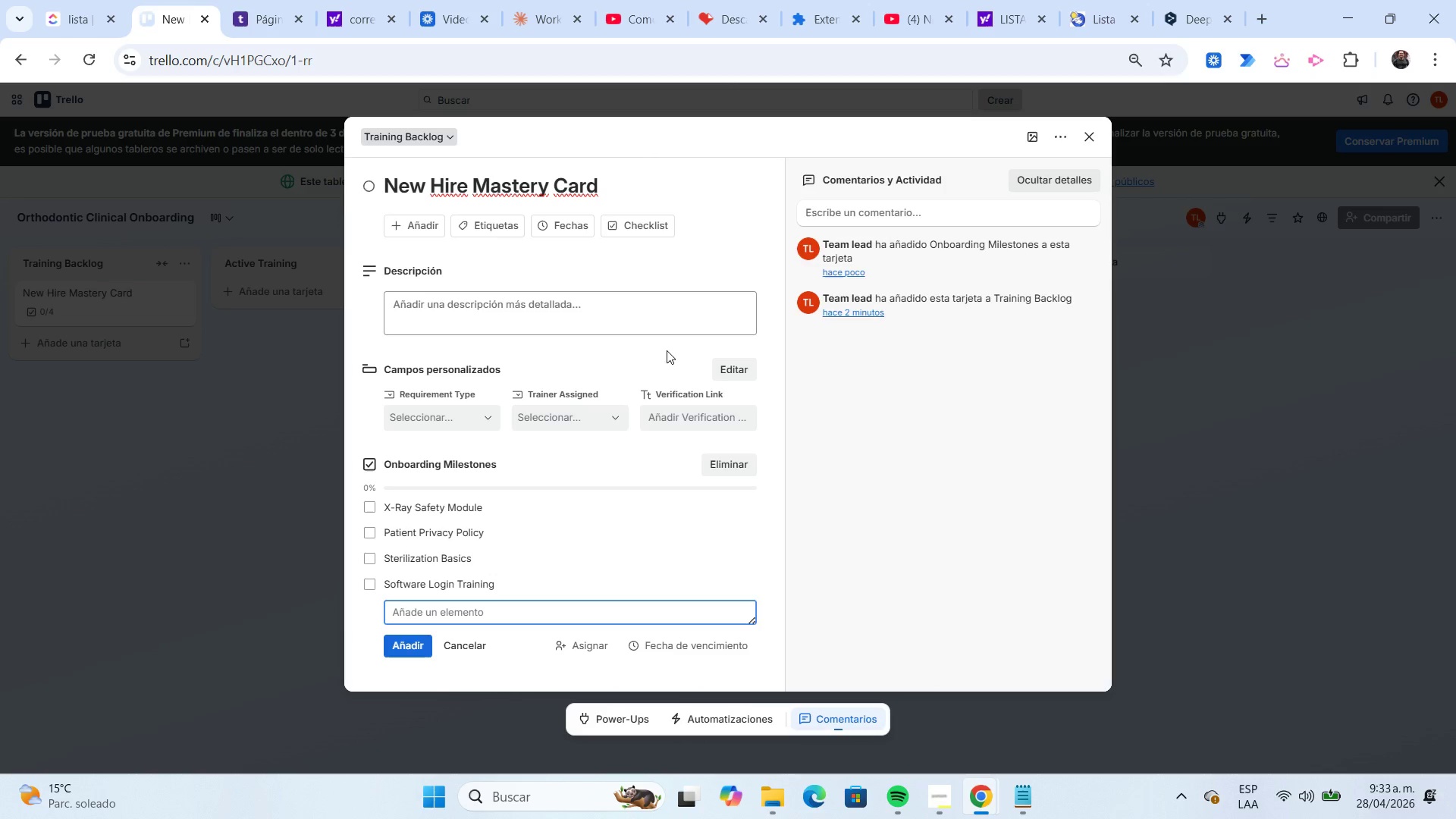 
type(Shadow First Appointment)
 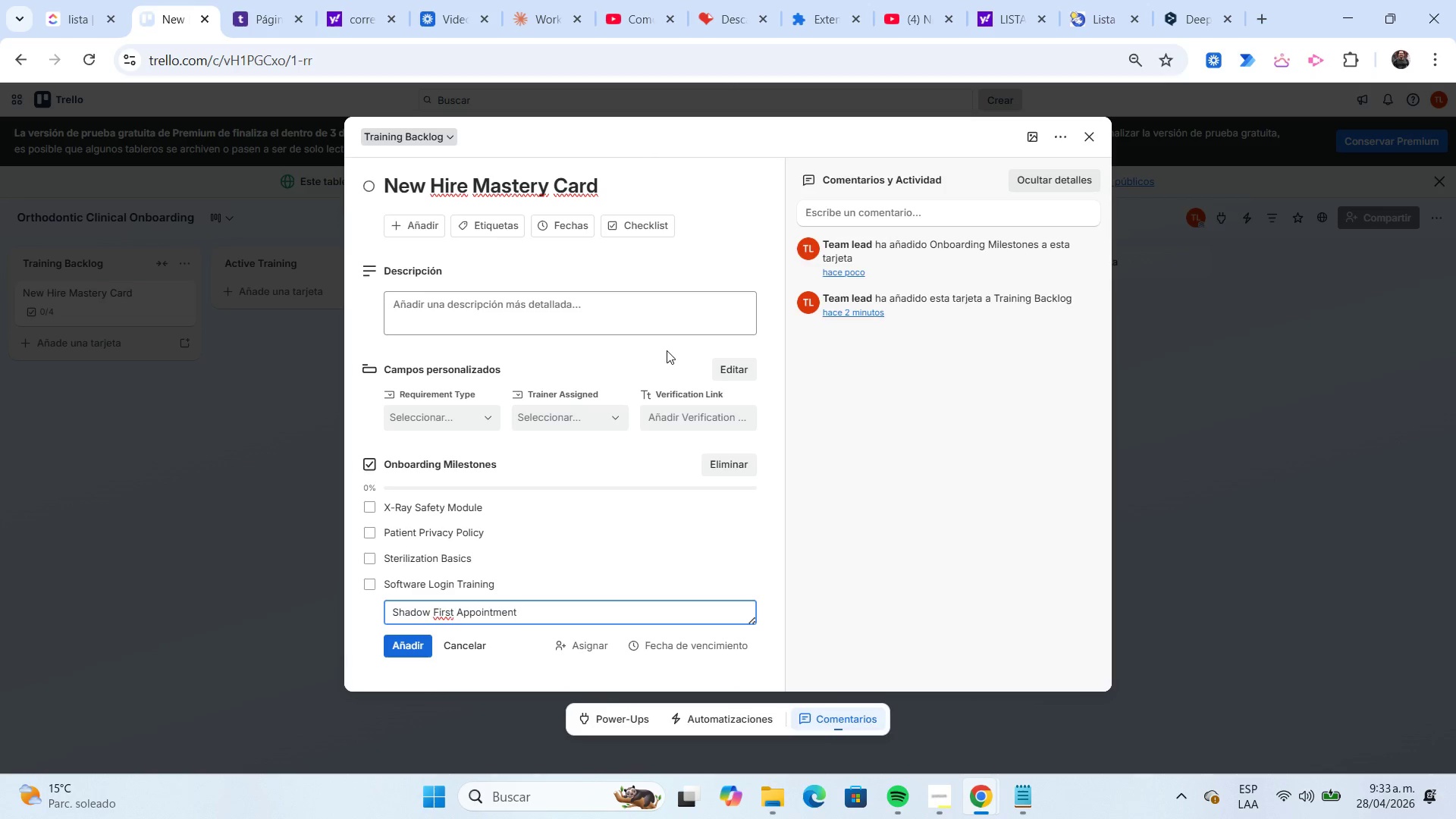 
key(Enter)
 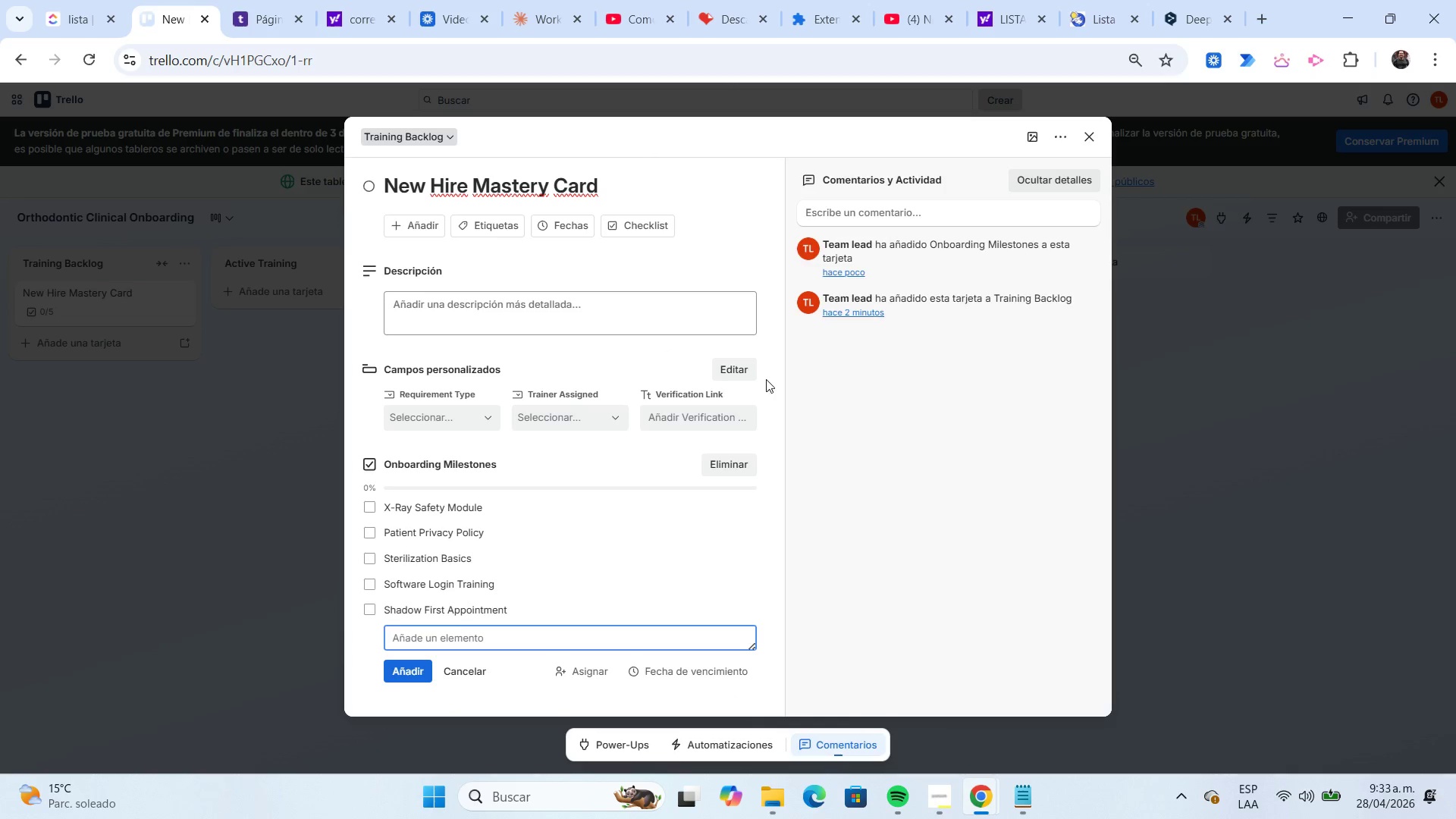 
left_click([770, 383])
 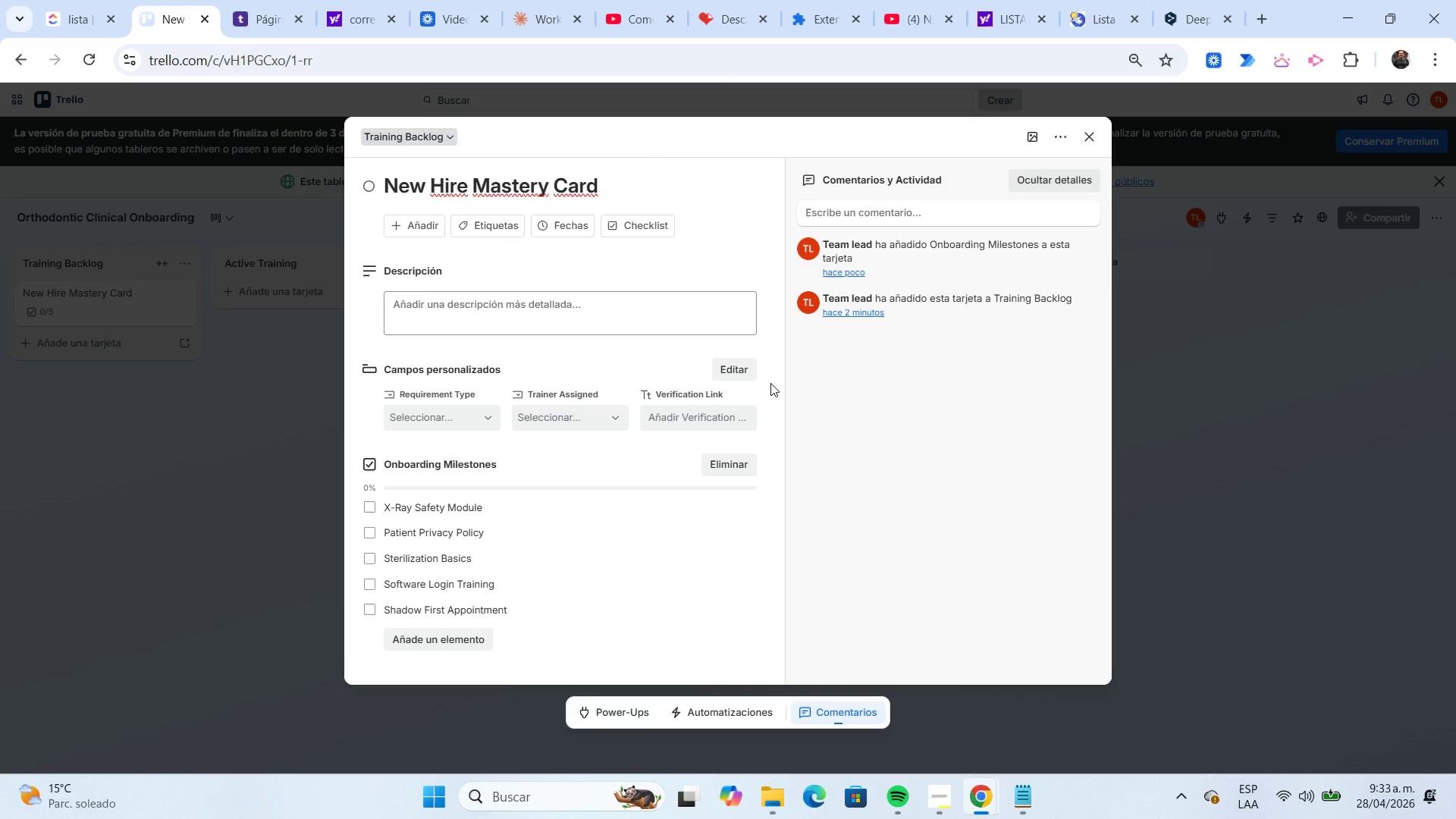 
wait(25.95)
 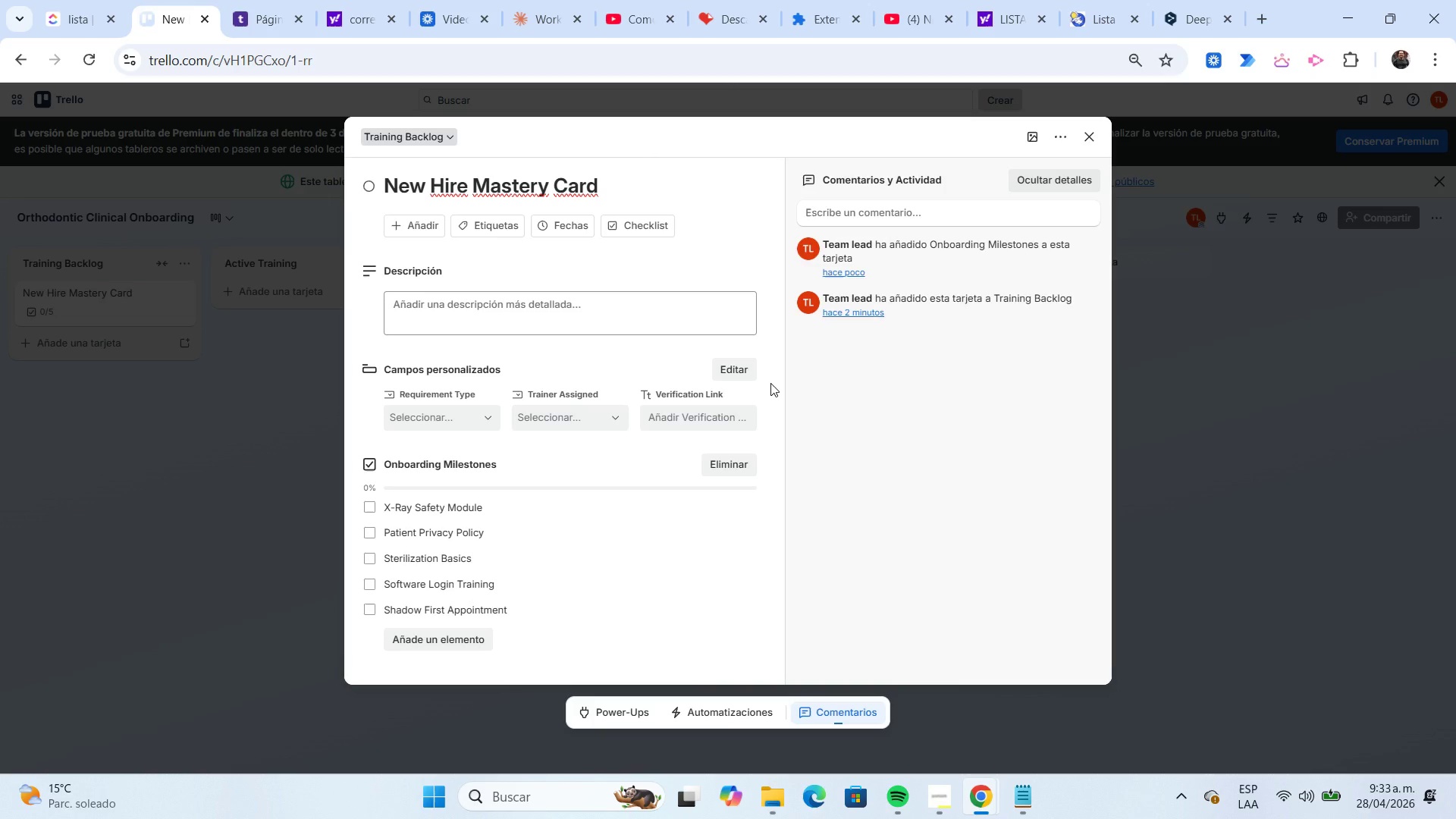 
left_click([1027, 142])
 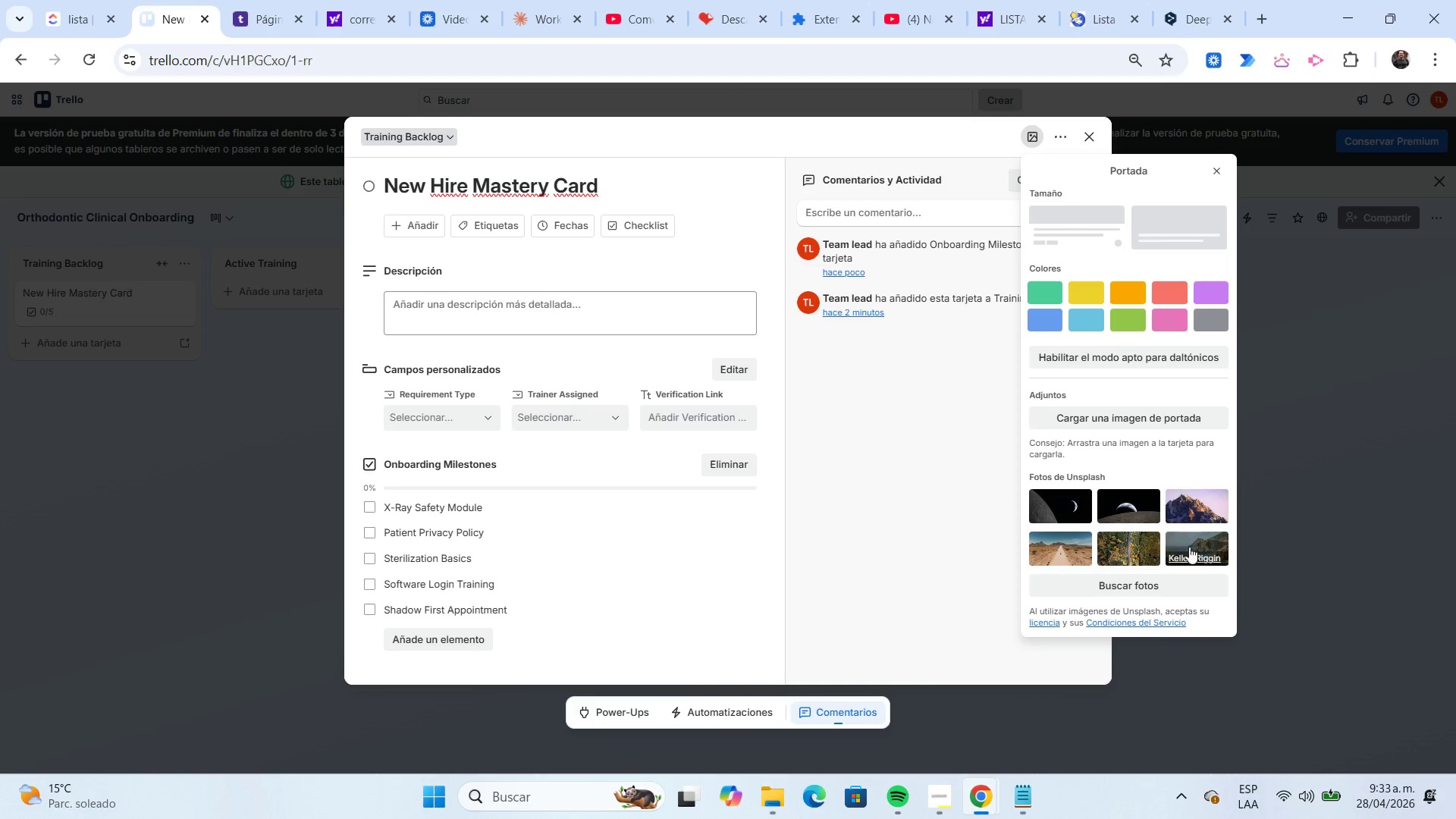 
left_click([1186, 581])
 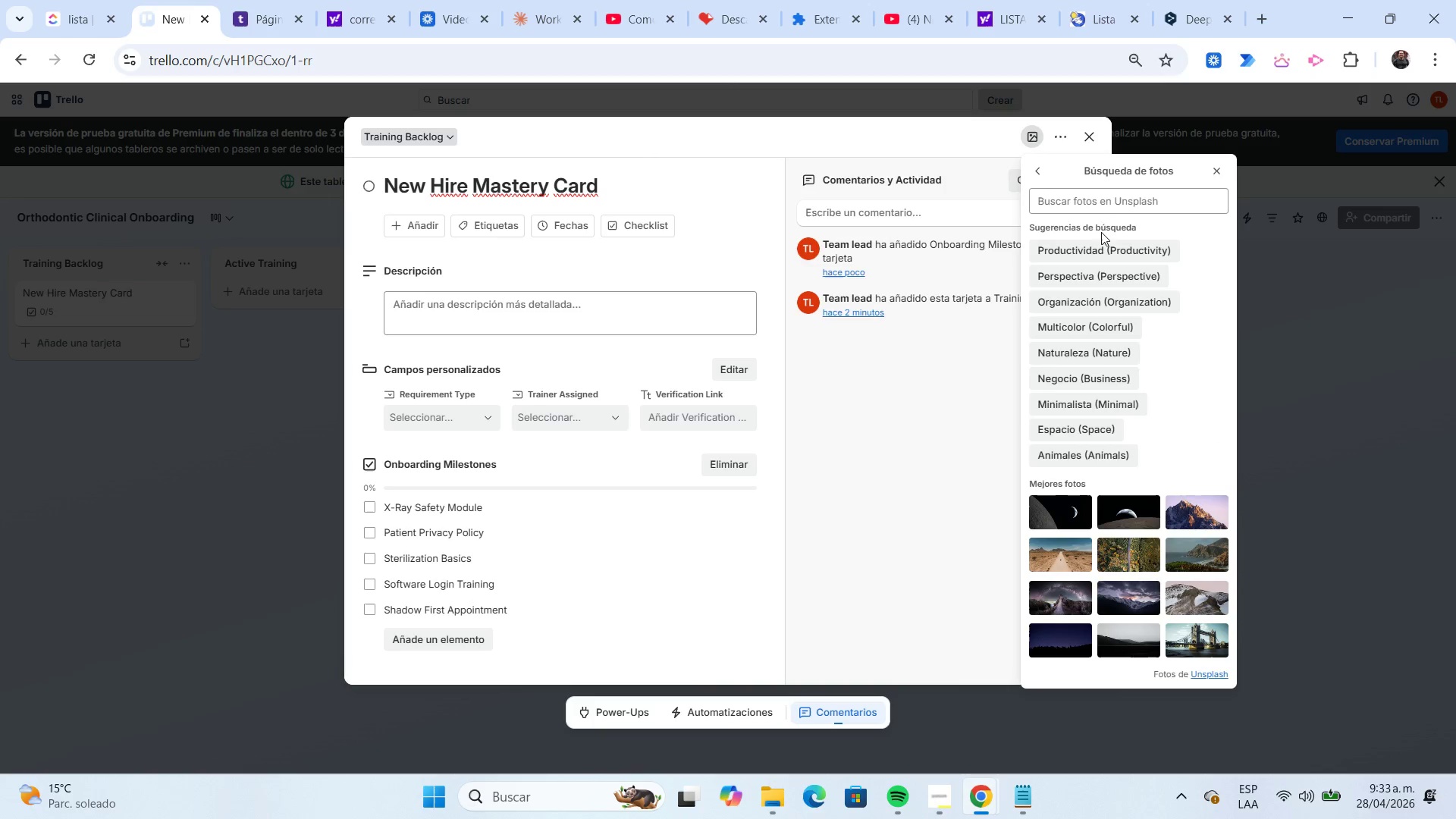 
left_click([1087, 203])
 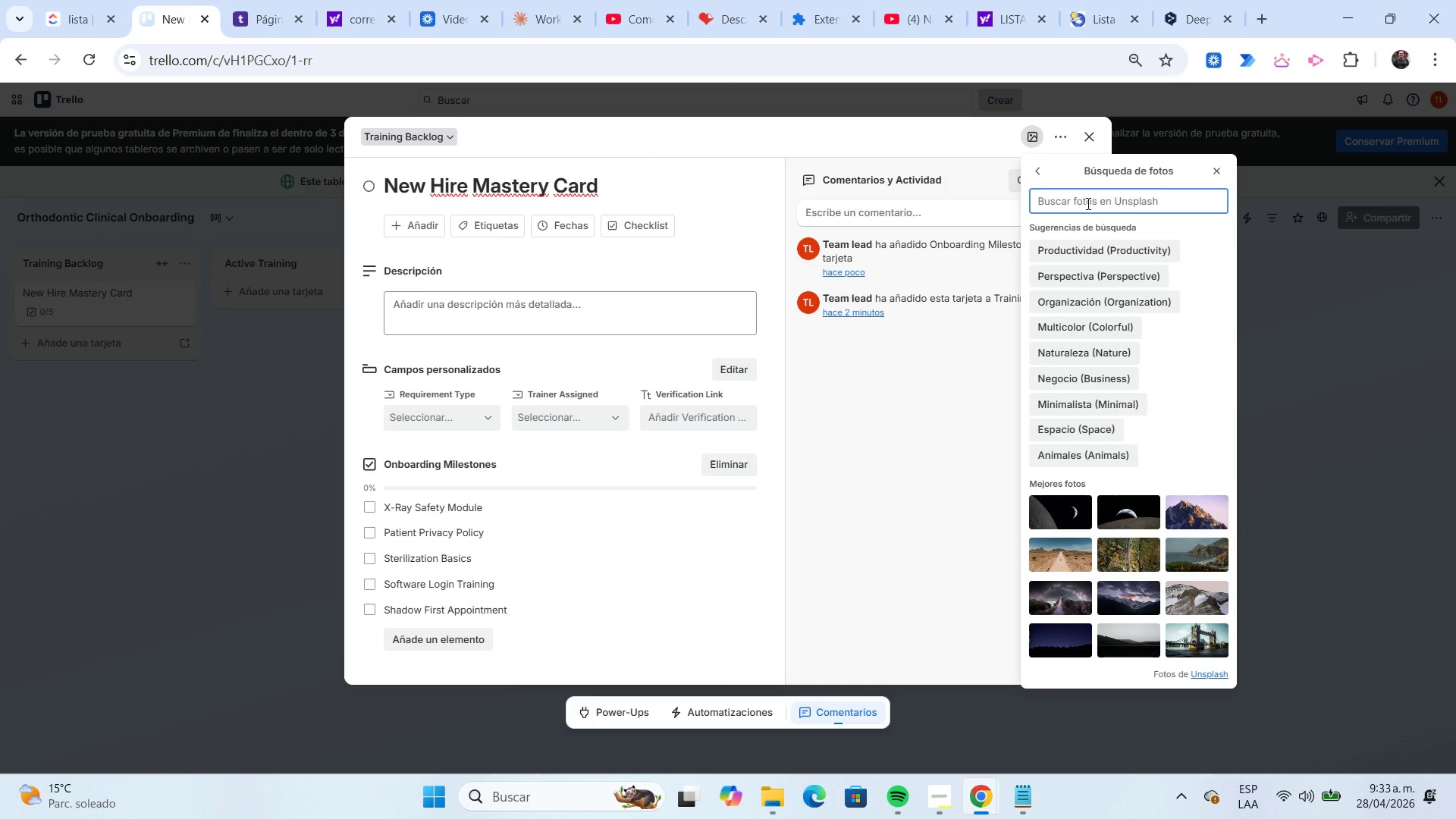 
type(orto)
 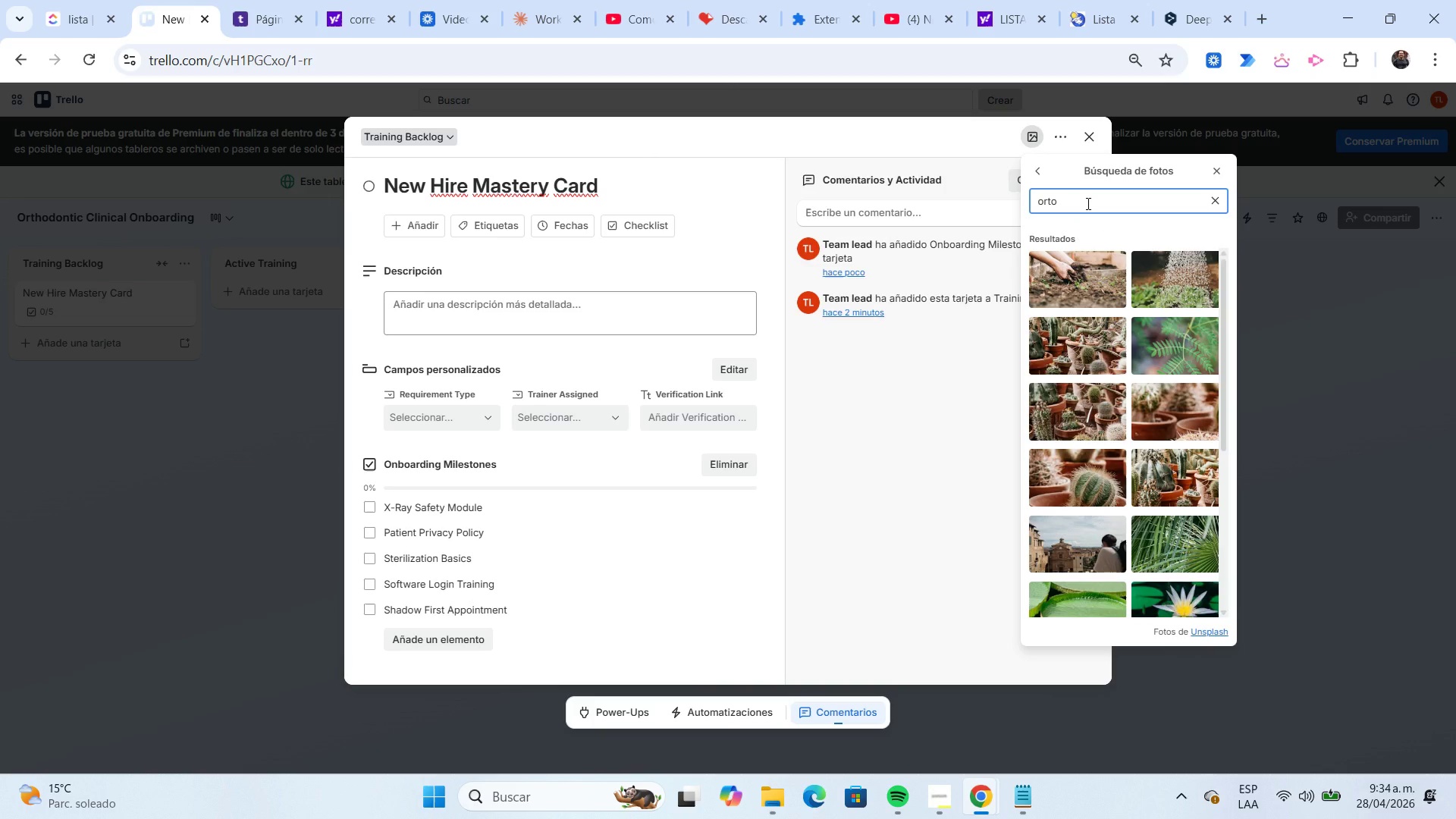 
wait(11.94)
 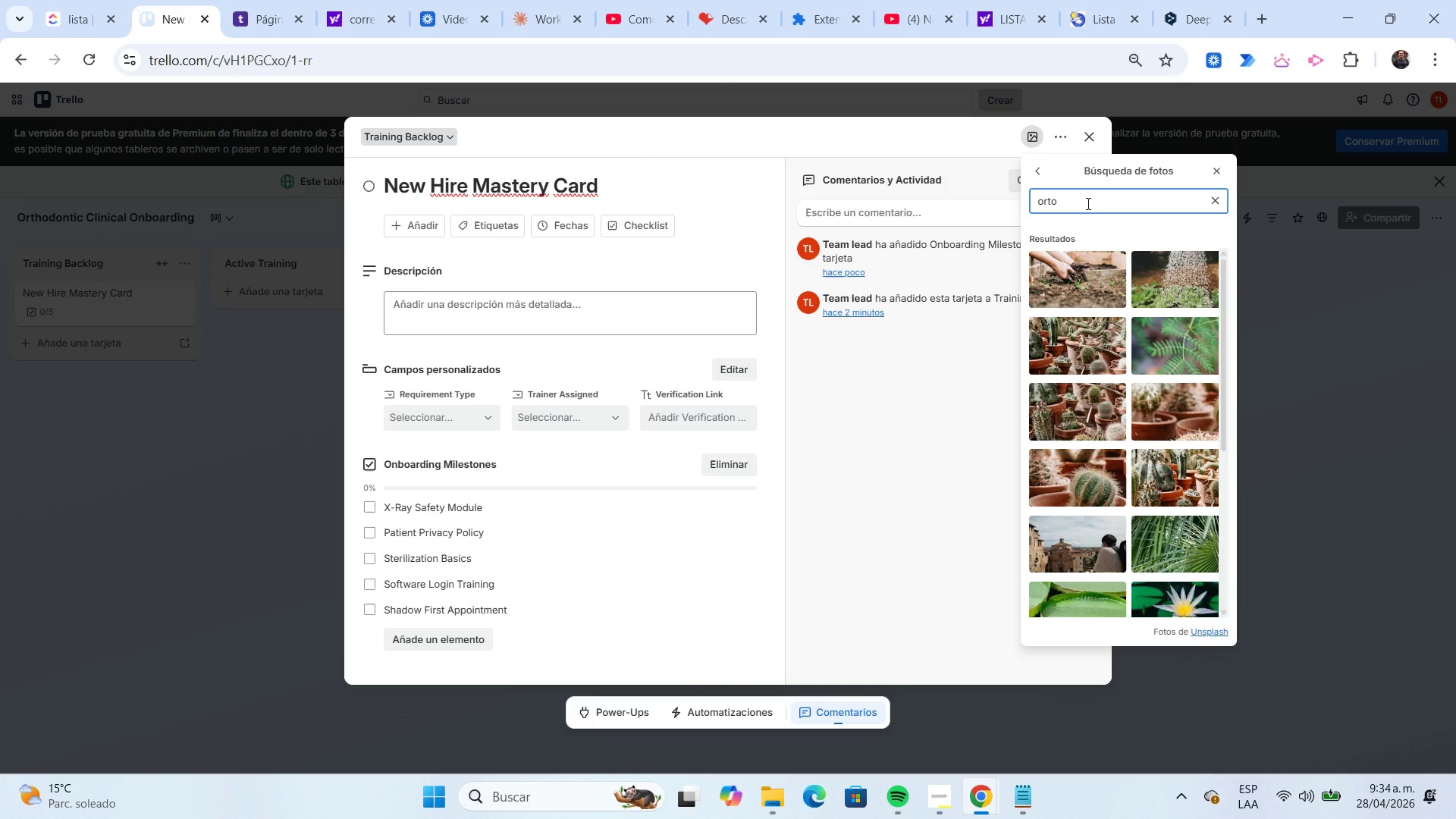 
key(Backspace)
type(hodontist)
 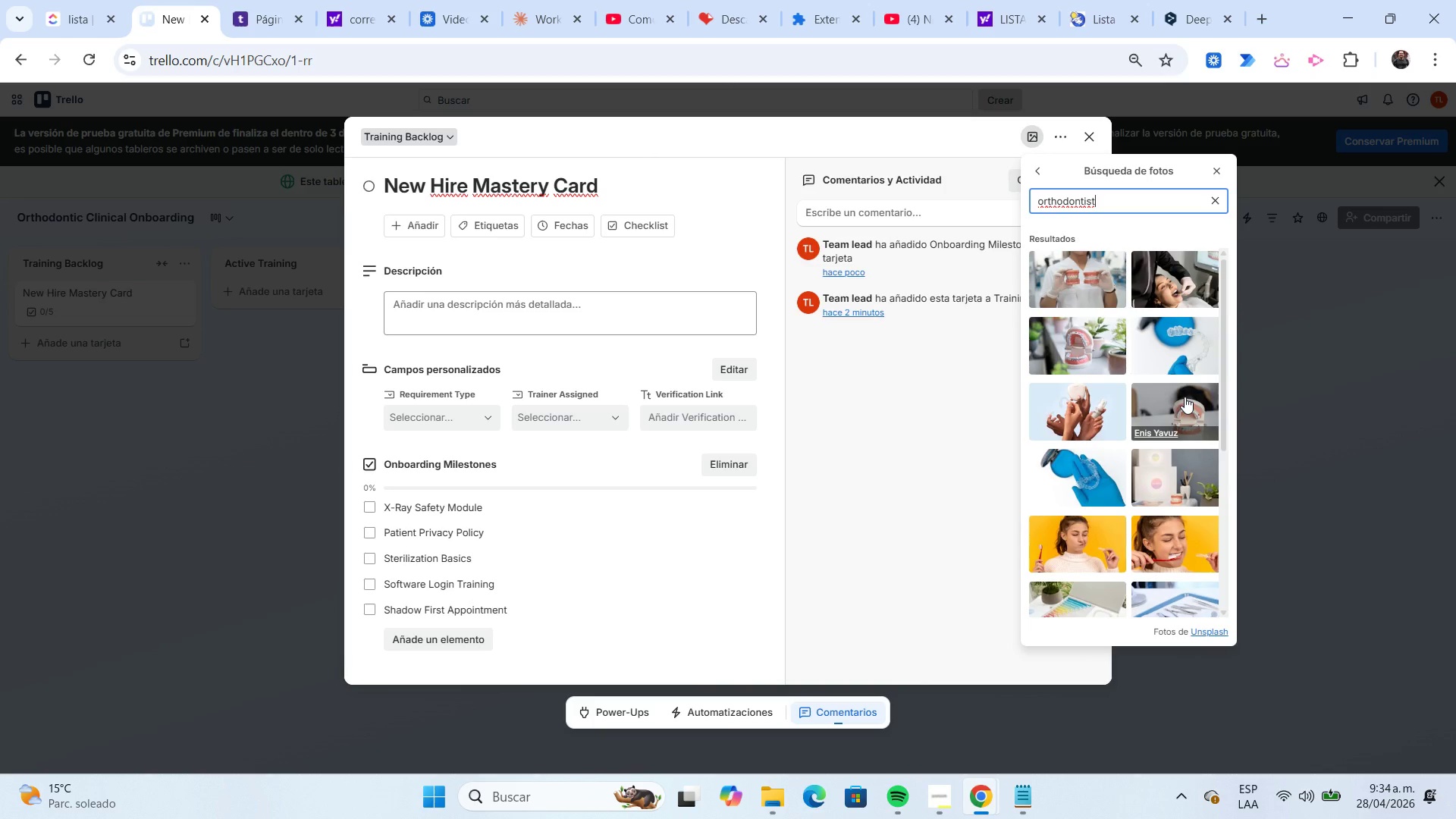 
wait(11.3)
 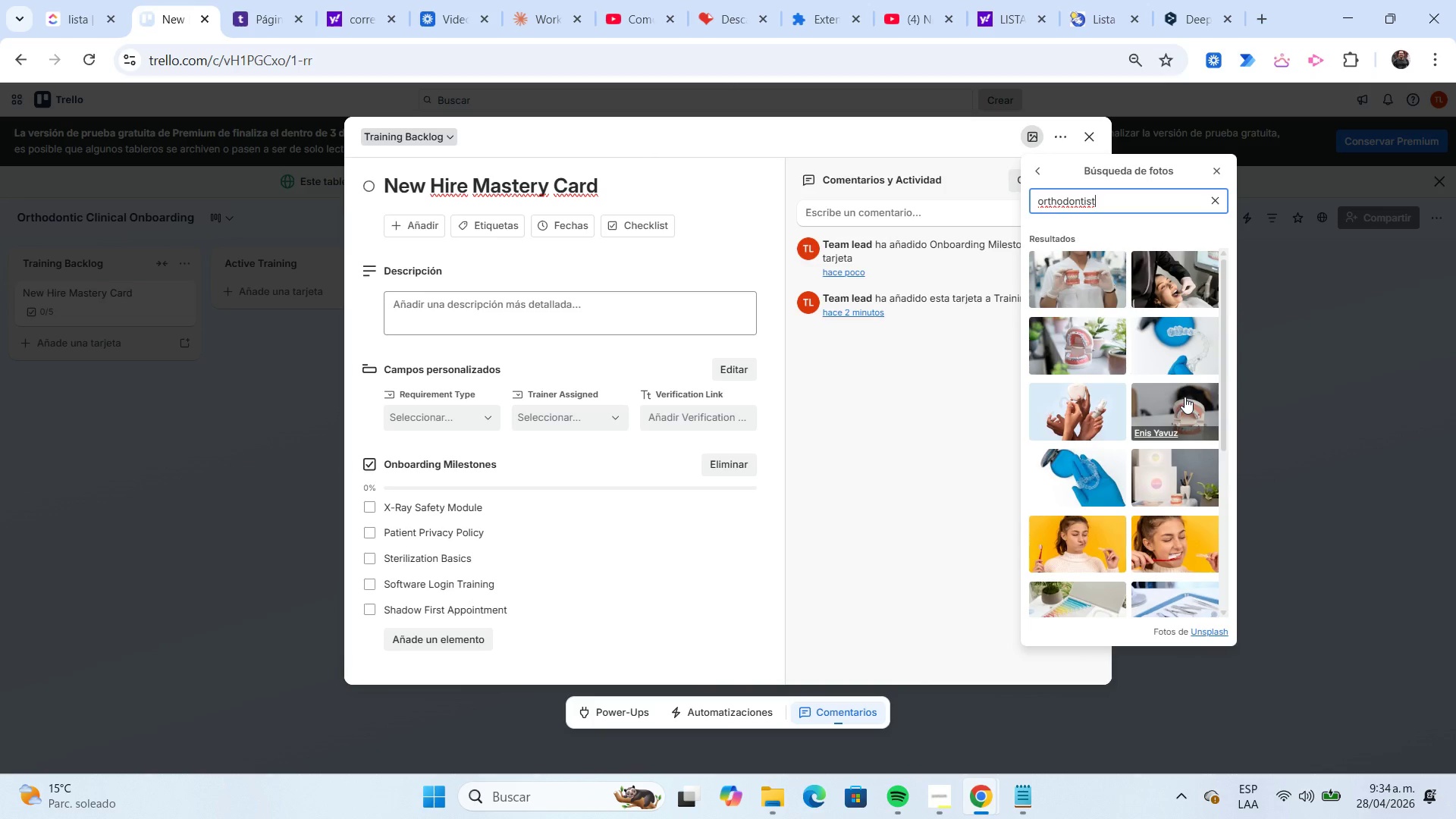 
left_click([1172, 413])
 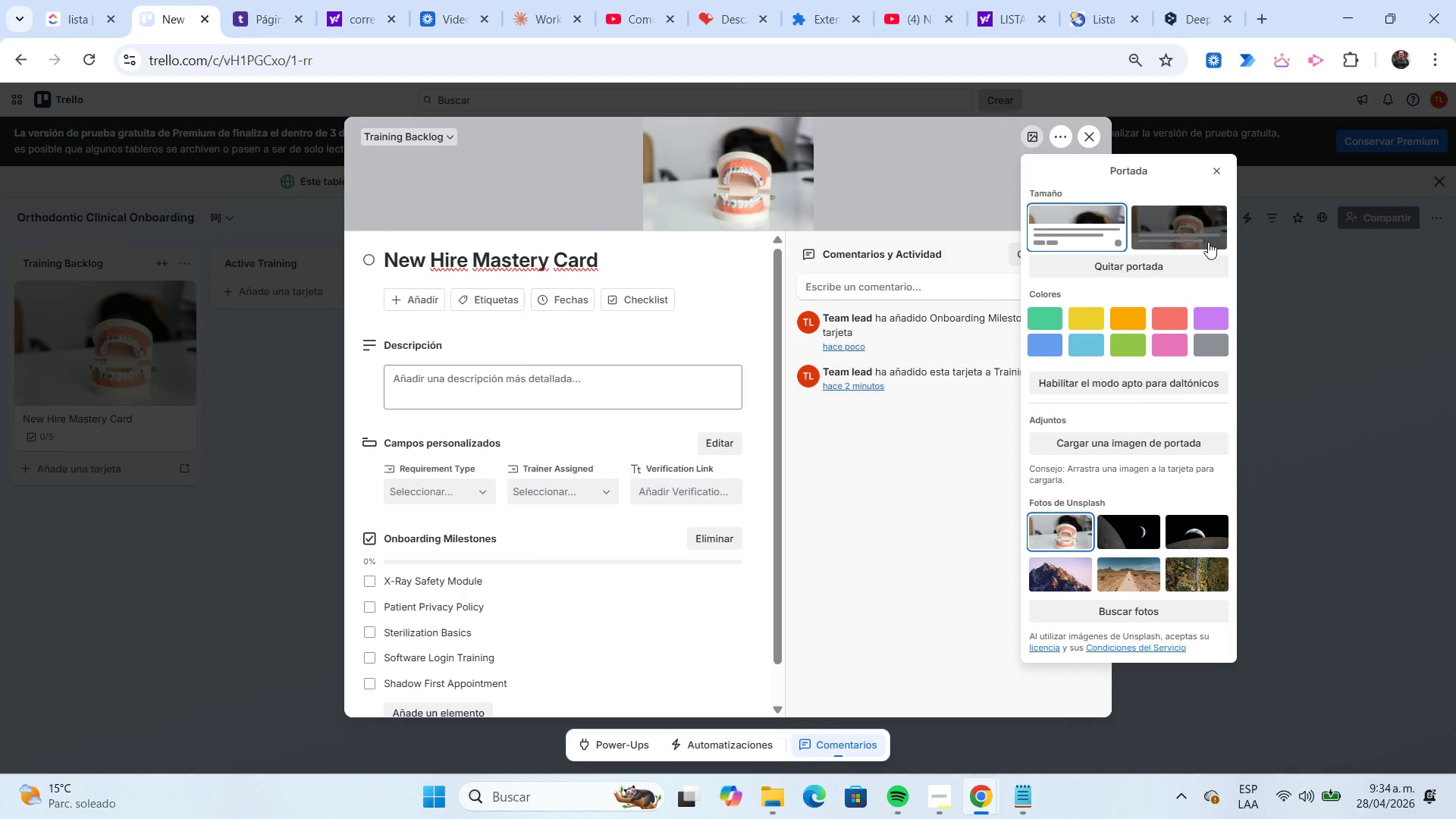 
wait(10.2)
 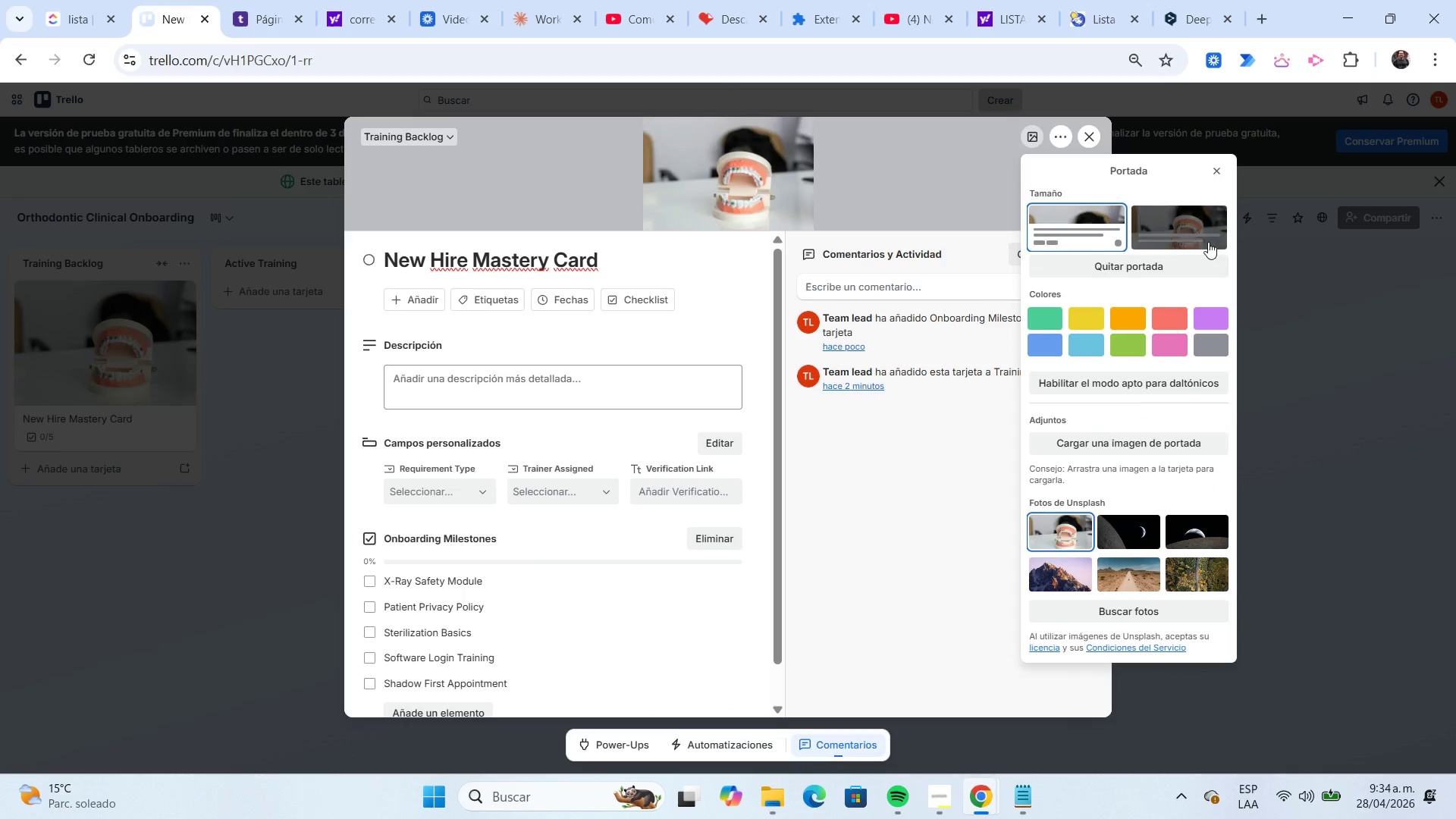 
left_click([1215, 177])
 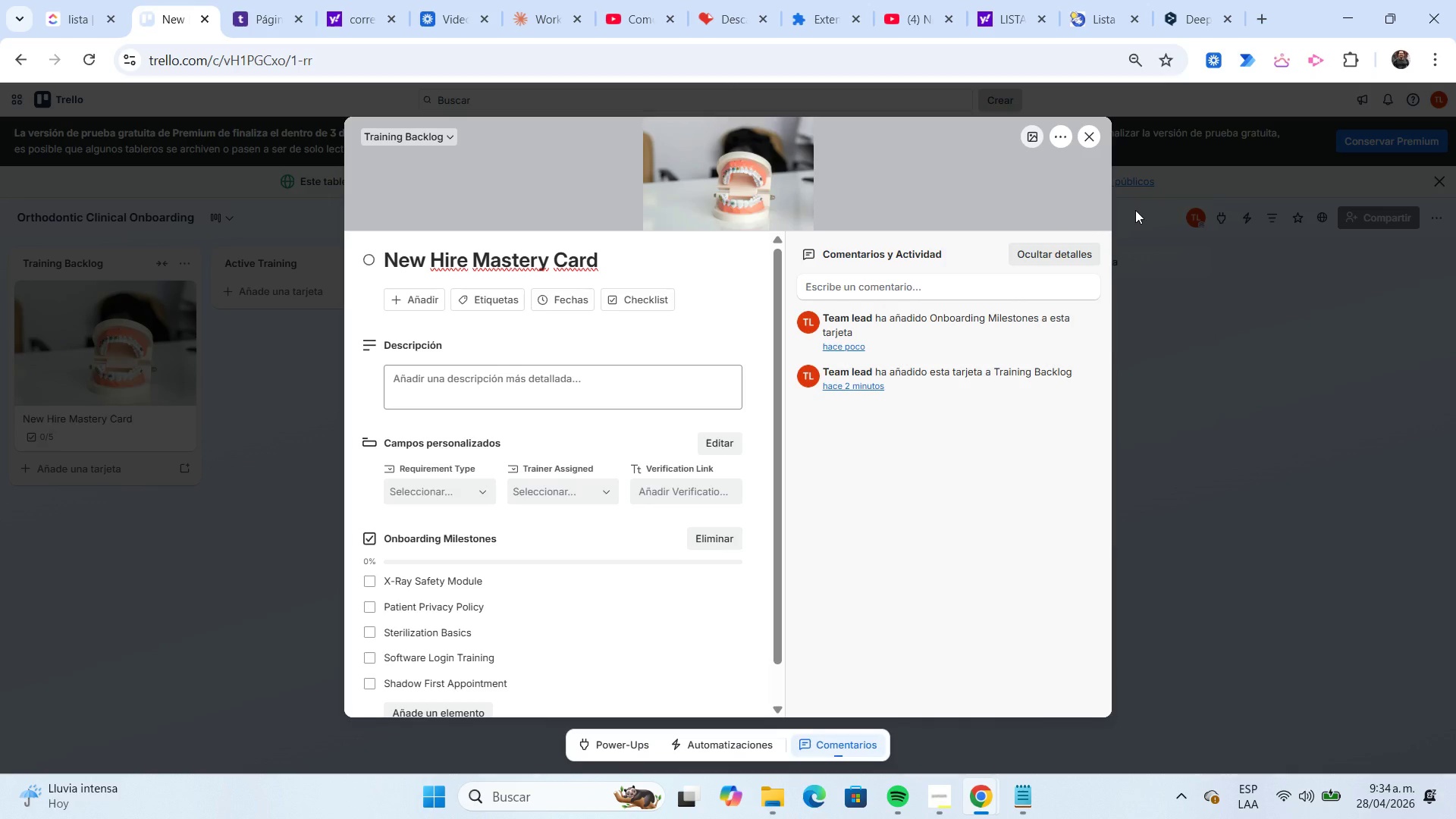 
wait(7.41)
 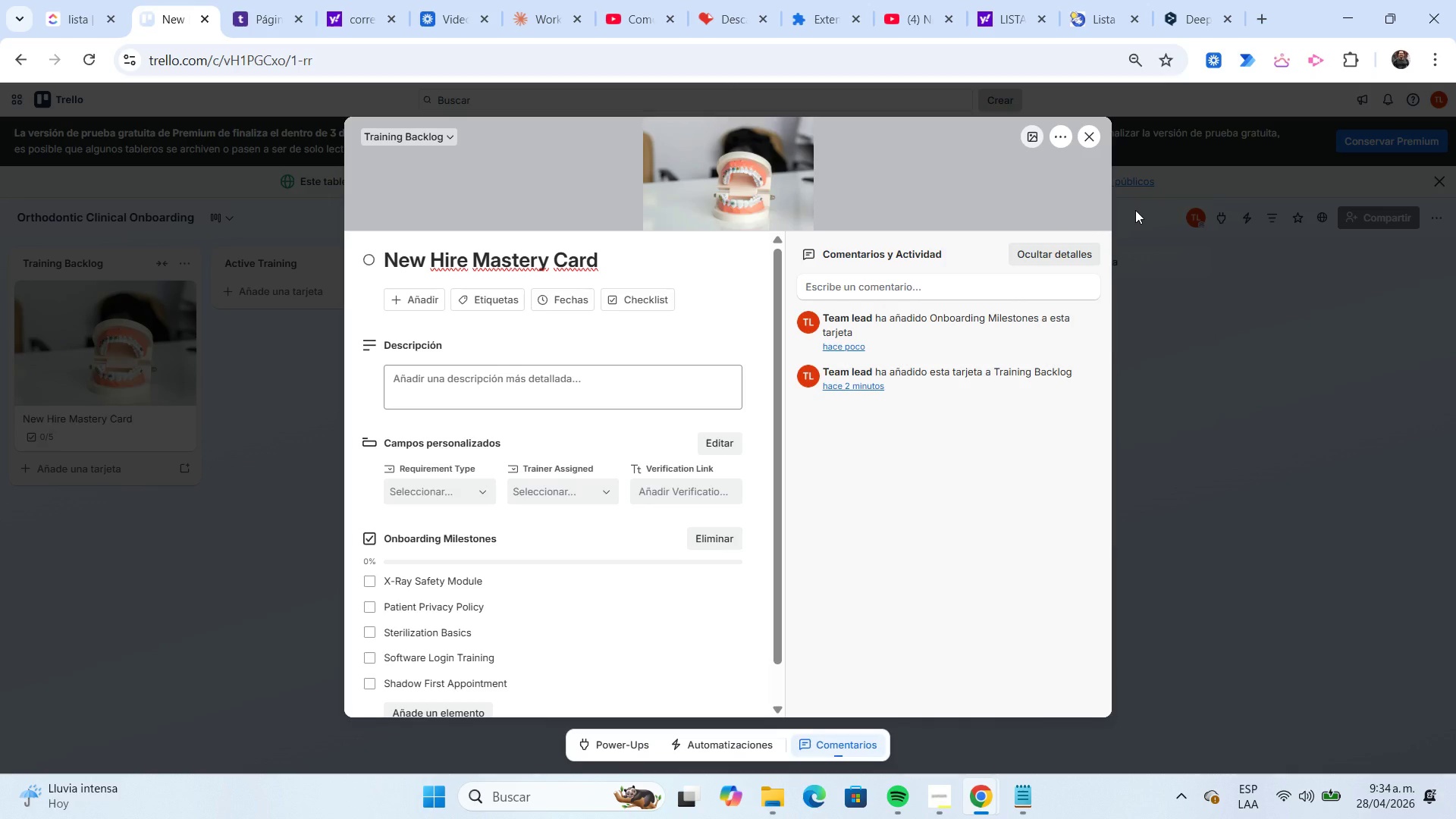 
left_click([1090, 139])
 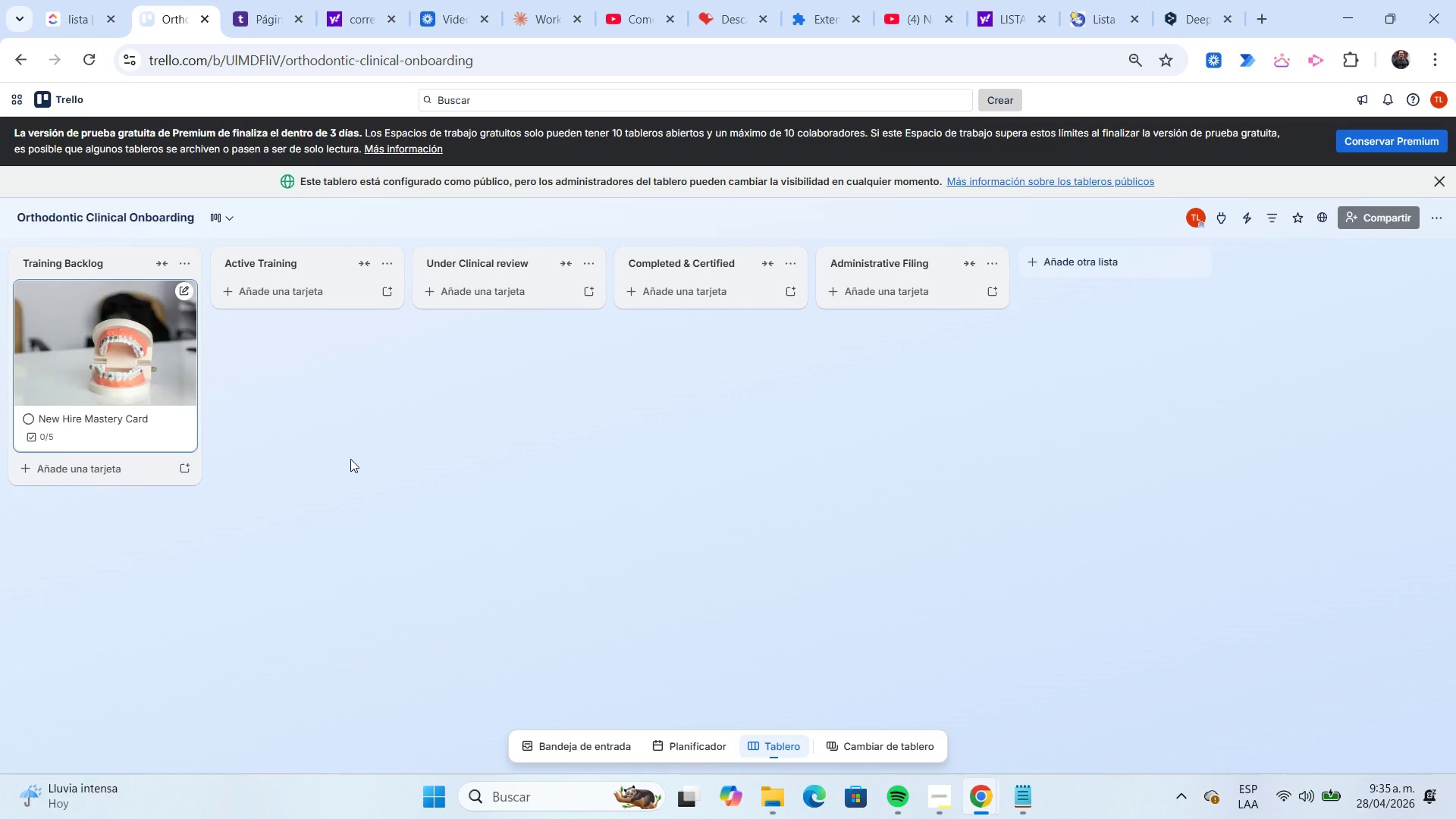 
wait(31.19)
 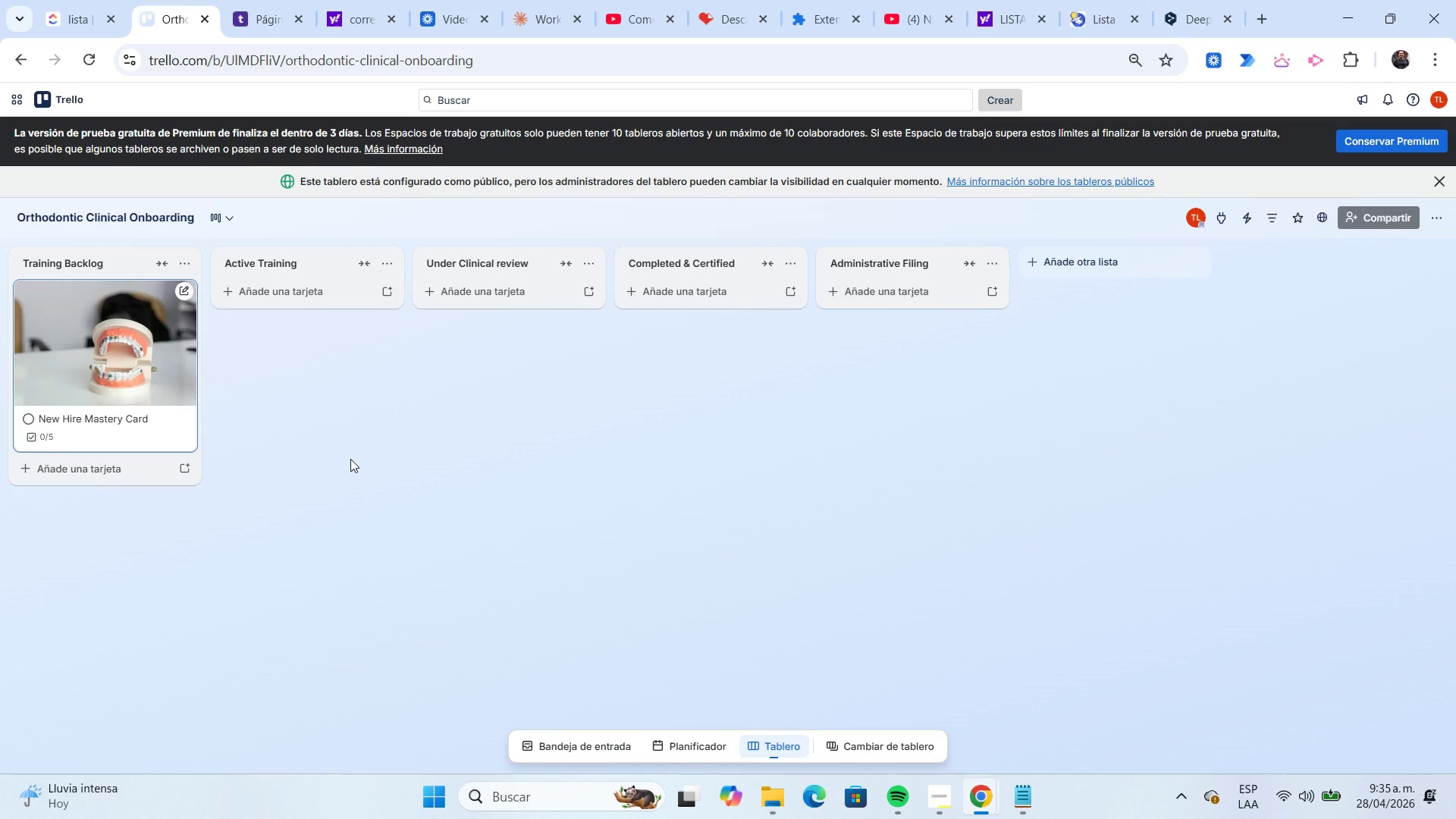 
left_click([1254, 224])
 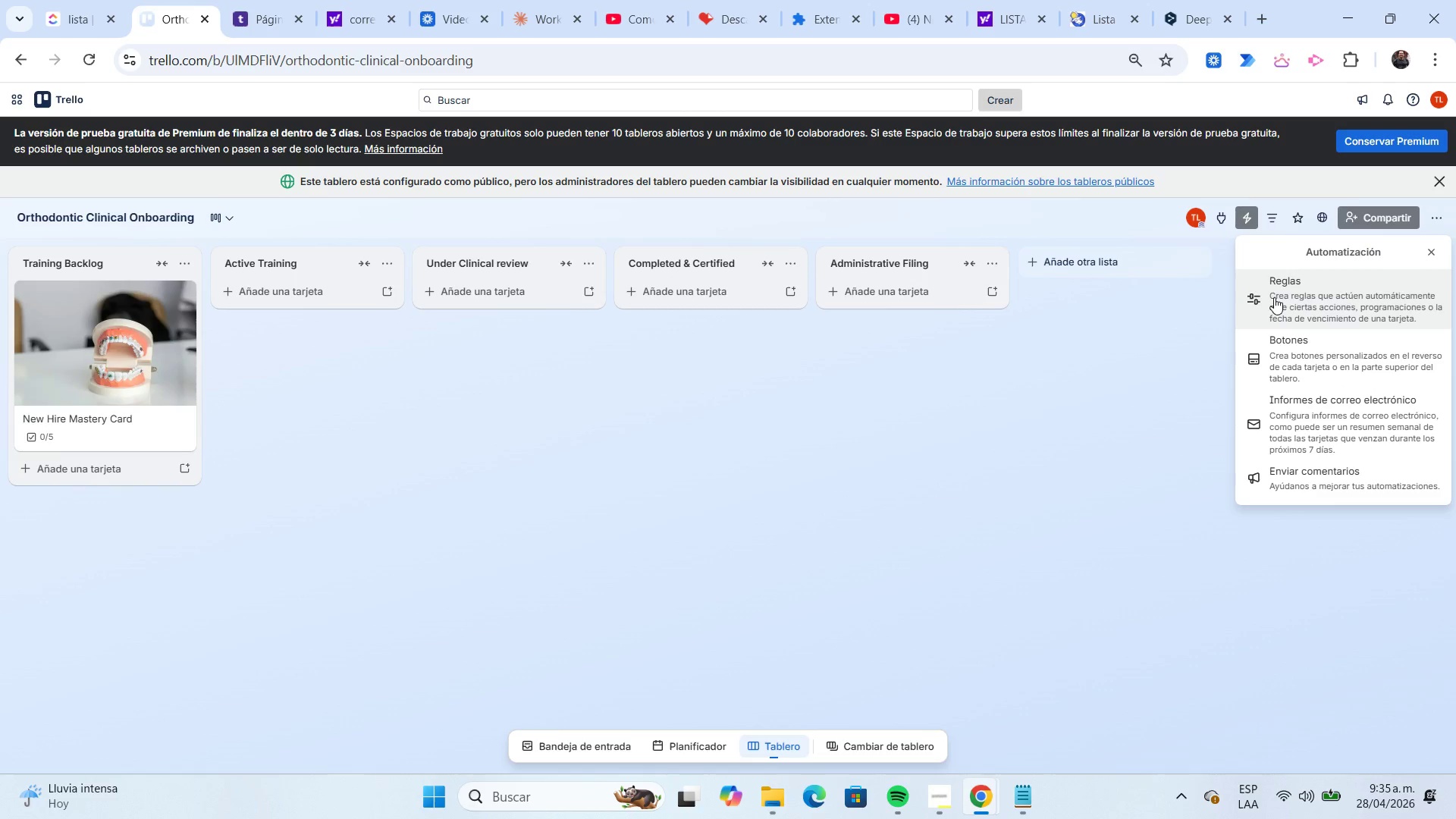 
left_click([1274, 297])
 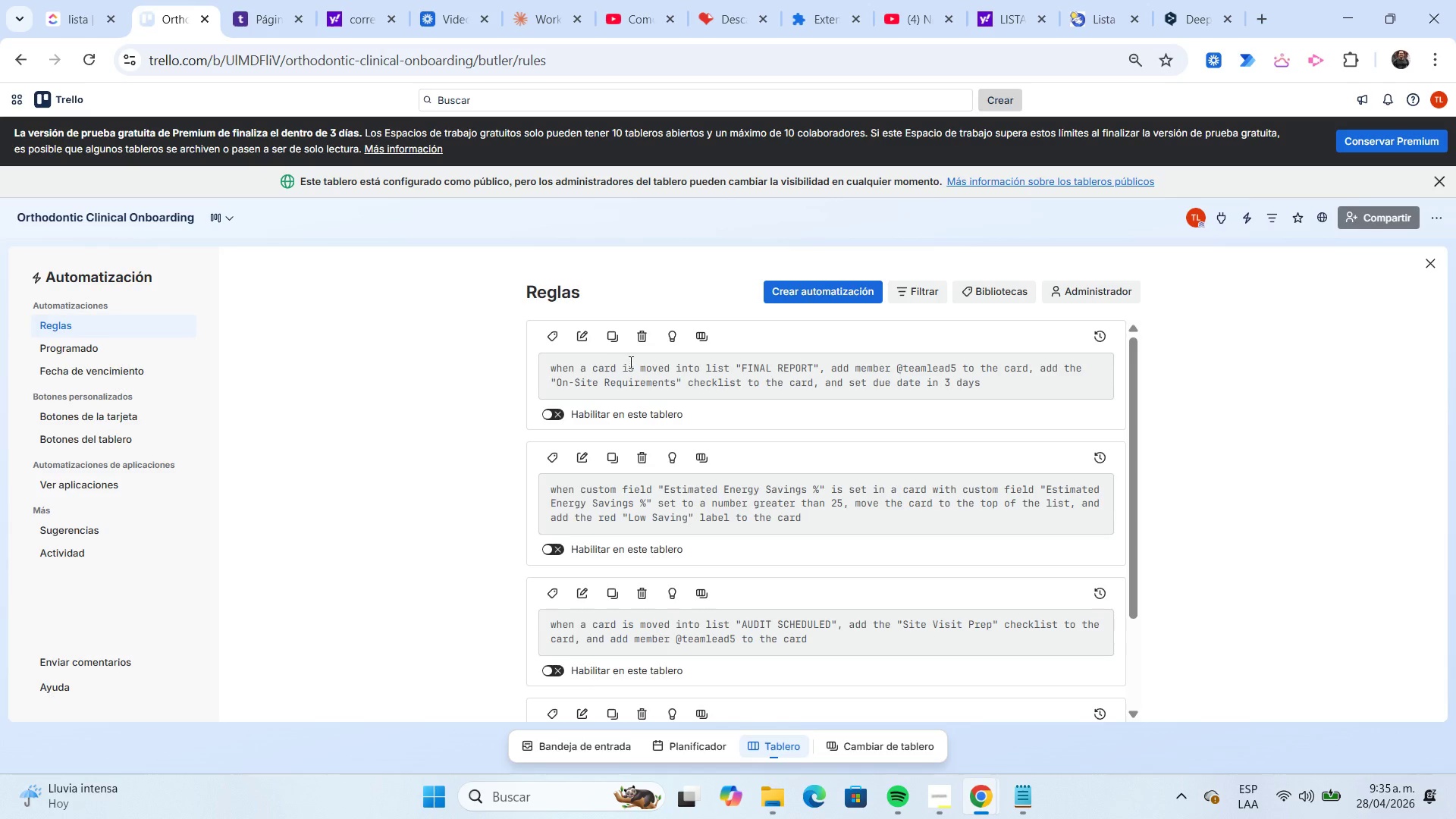 
left_click([648, 331])
 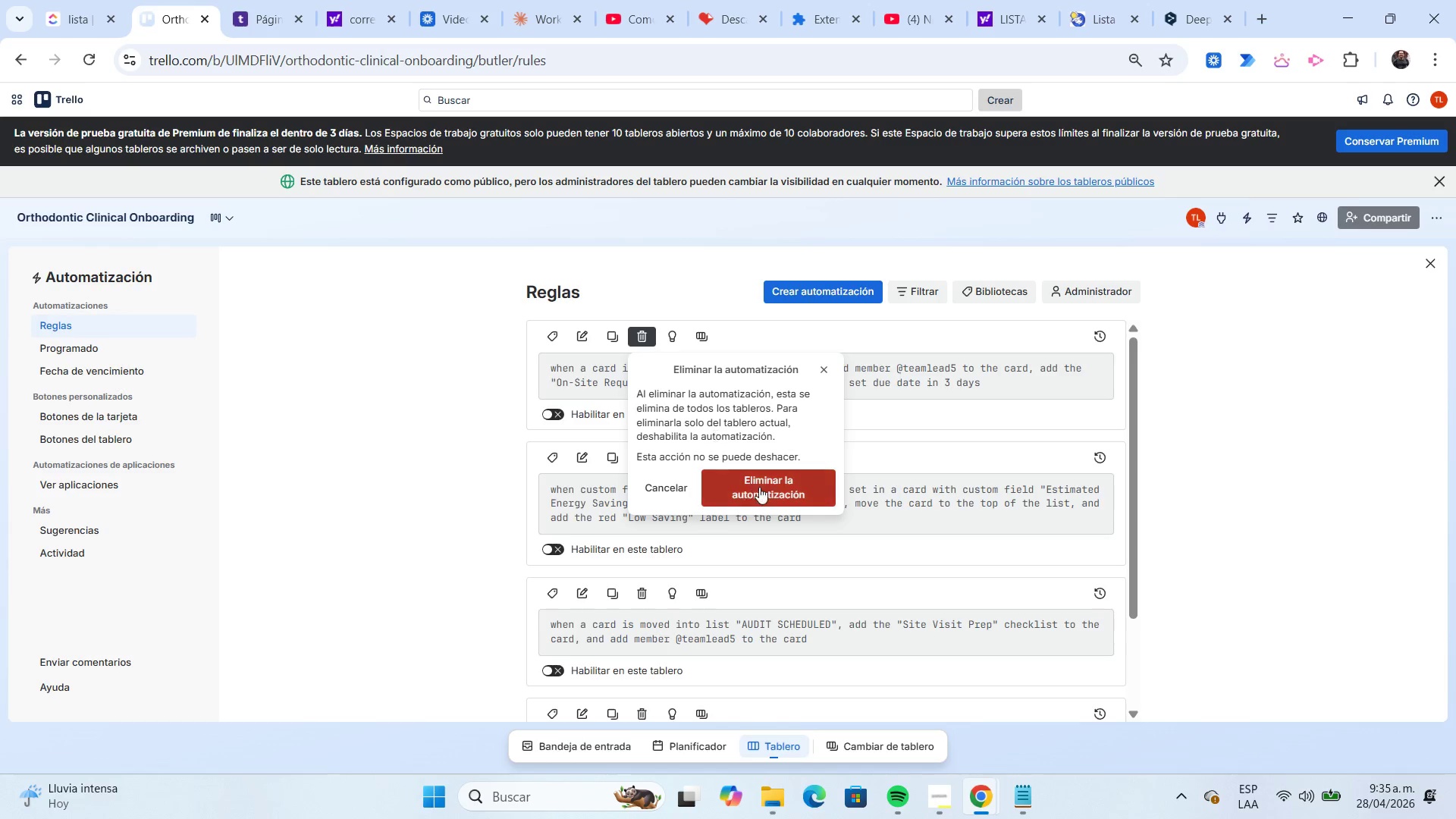 
left_click([759, 487])
 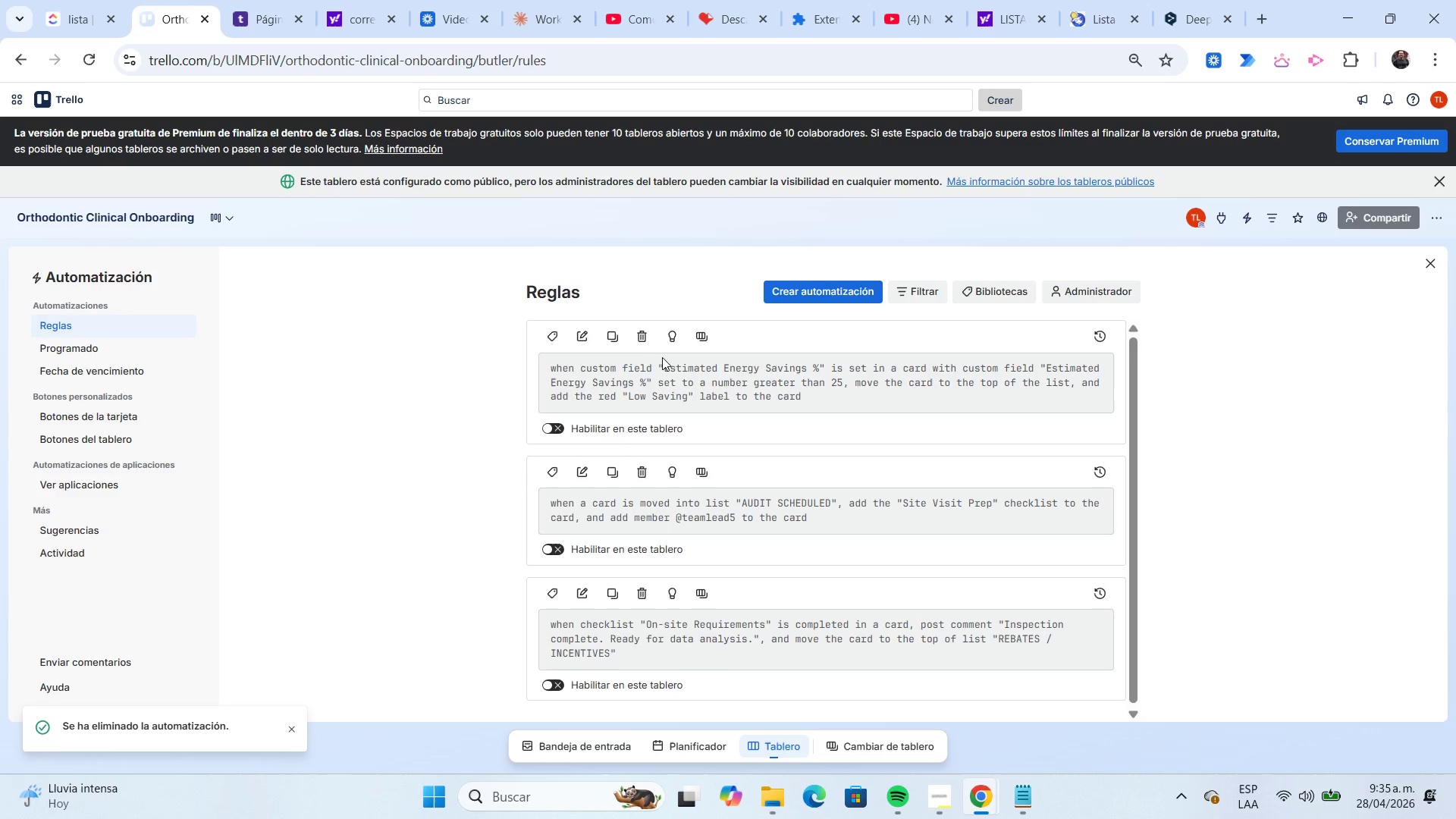 
left_click([648, 336])
 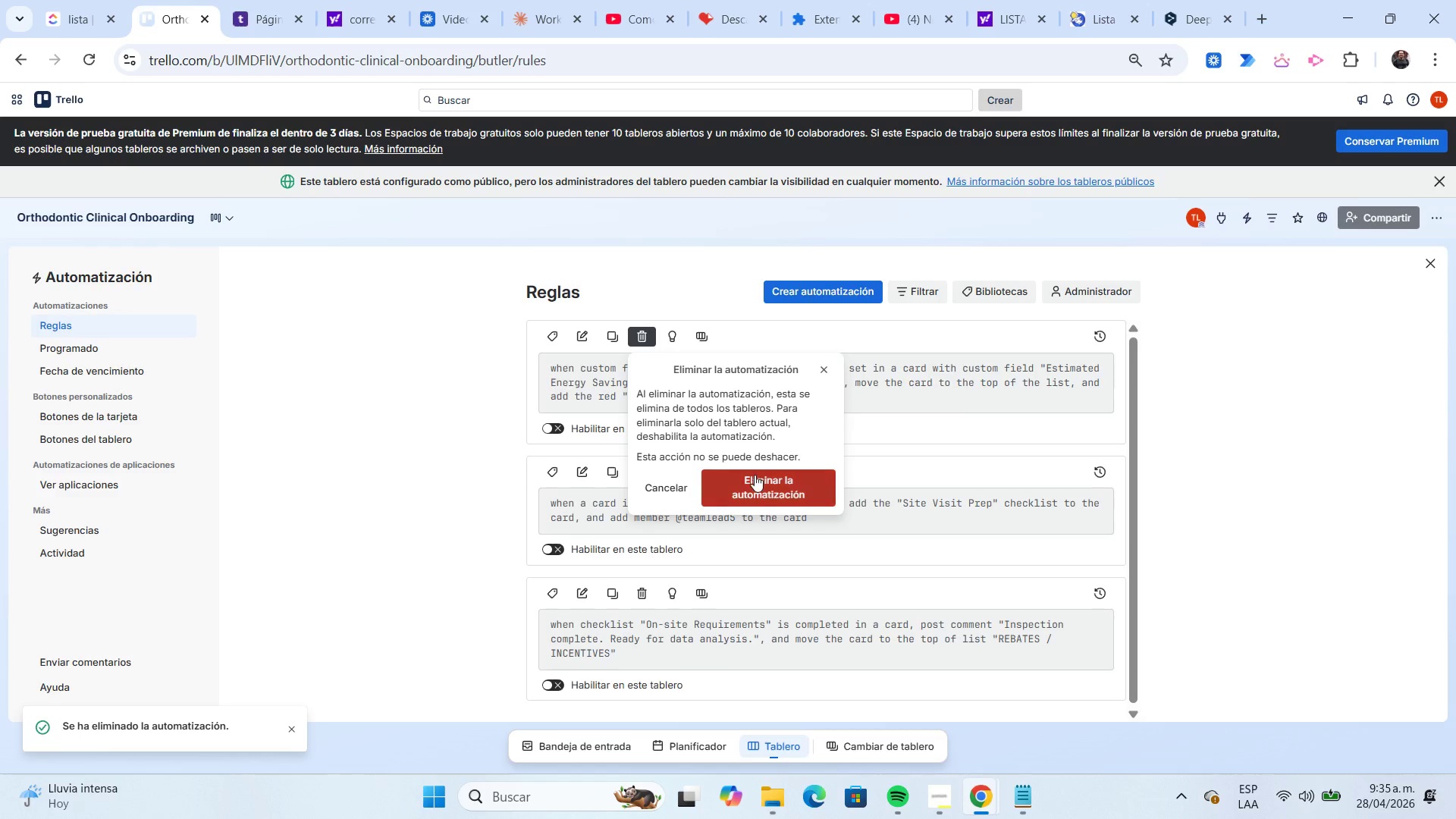 
left_click([757, 482])
 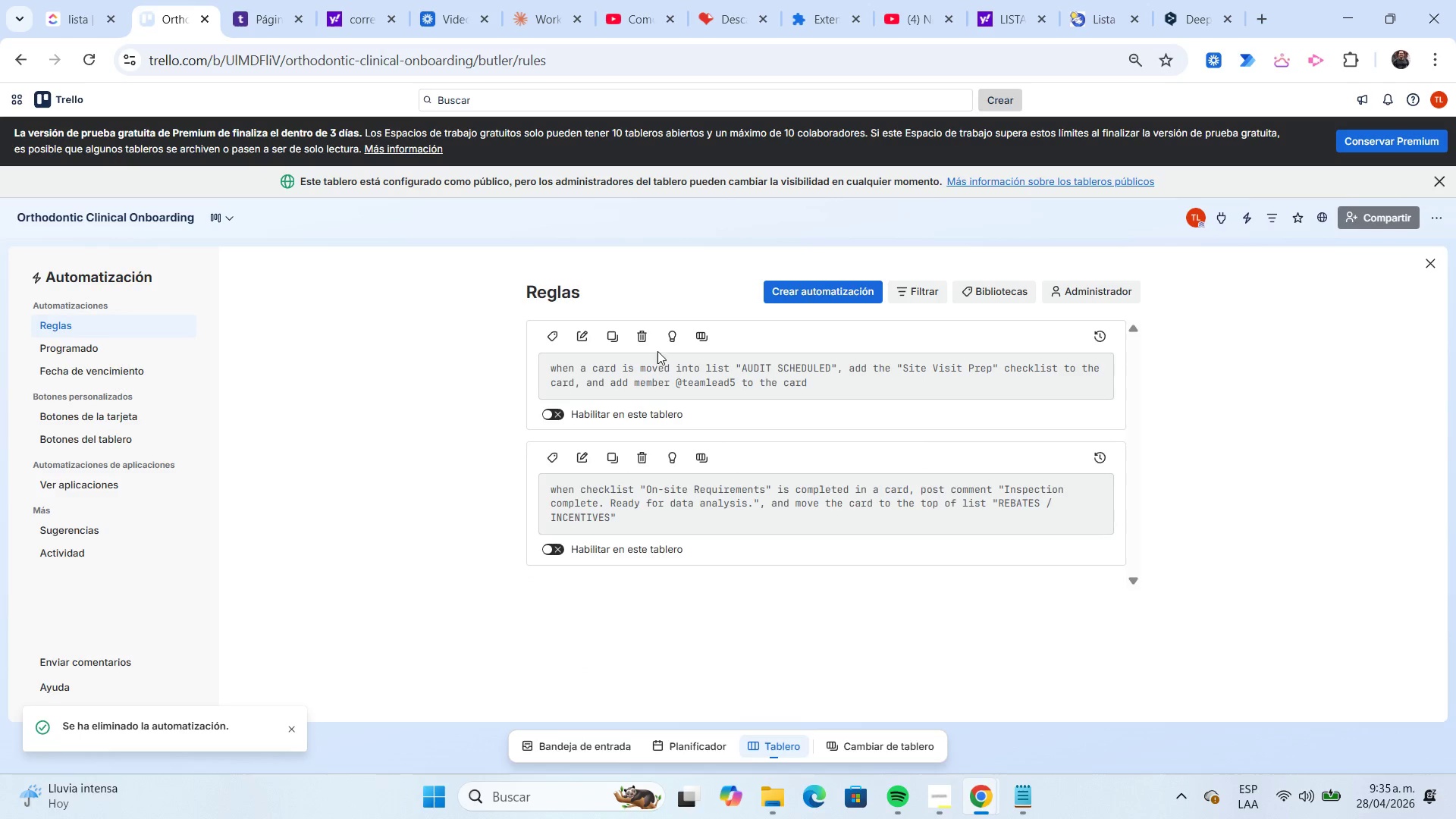 
left_click([647, 339])
 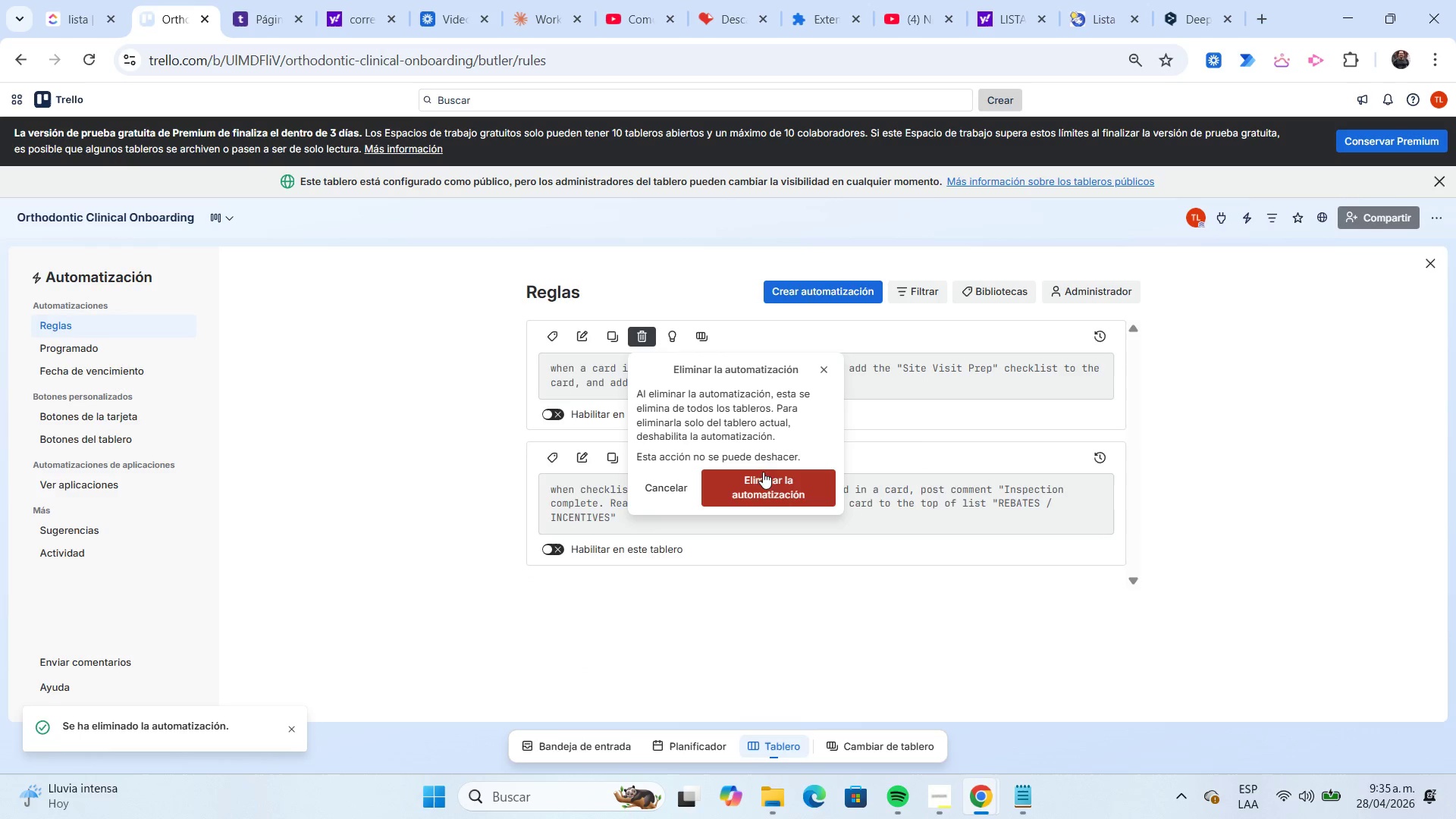 
left_click([765, 476])
 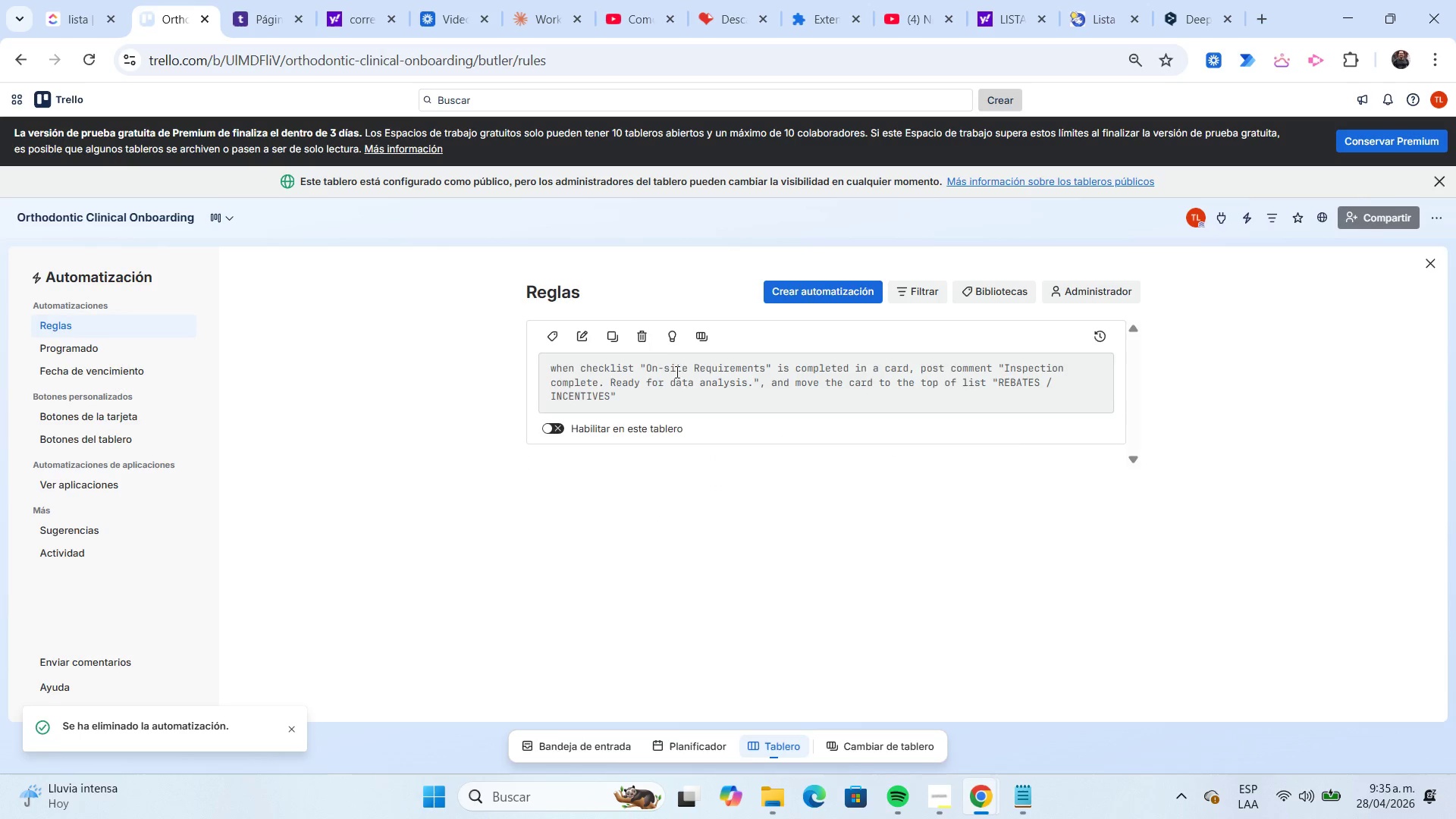 
left_click([654, 342])
 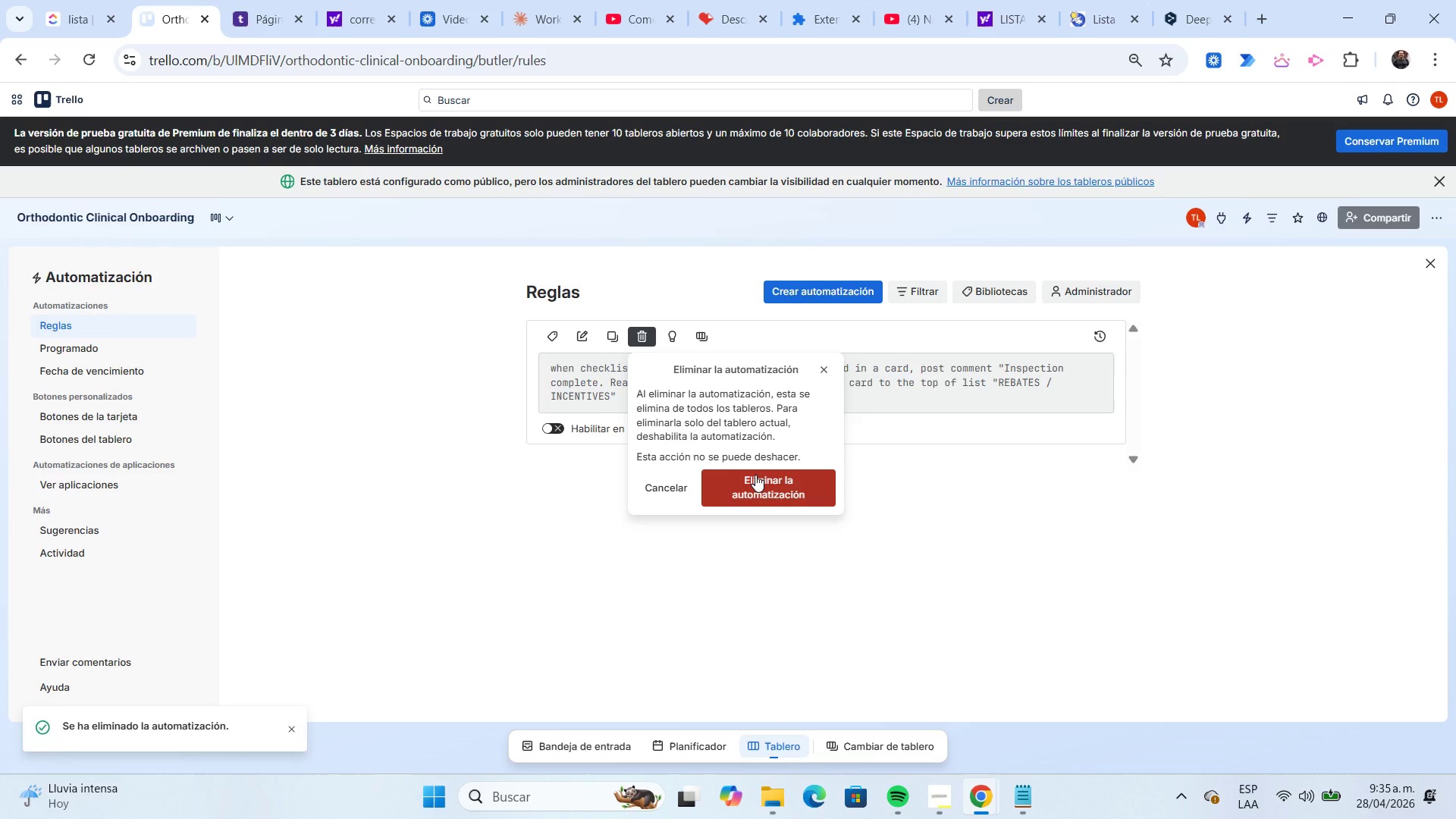 
left_click([756, 475])
 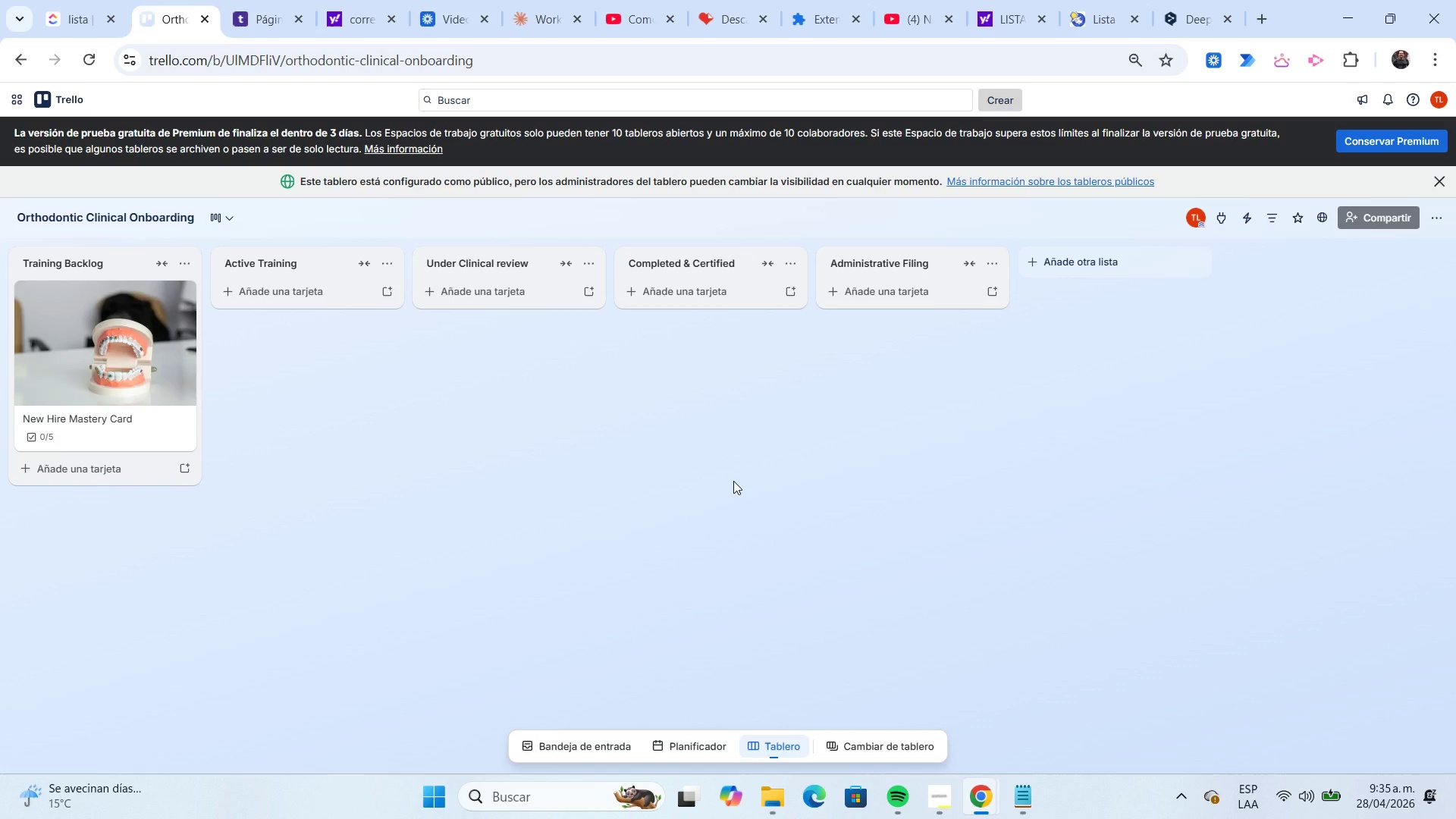 
wait(17.94)
 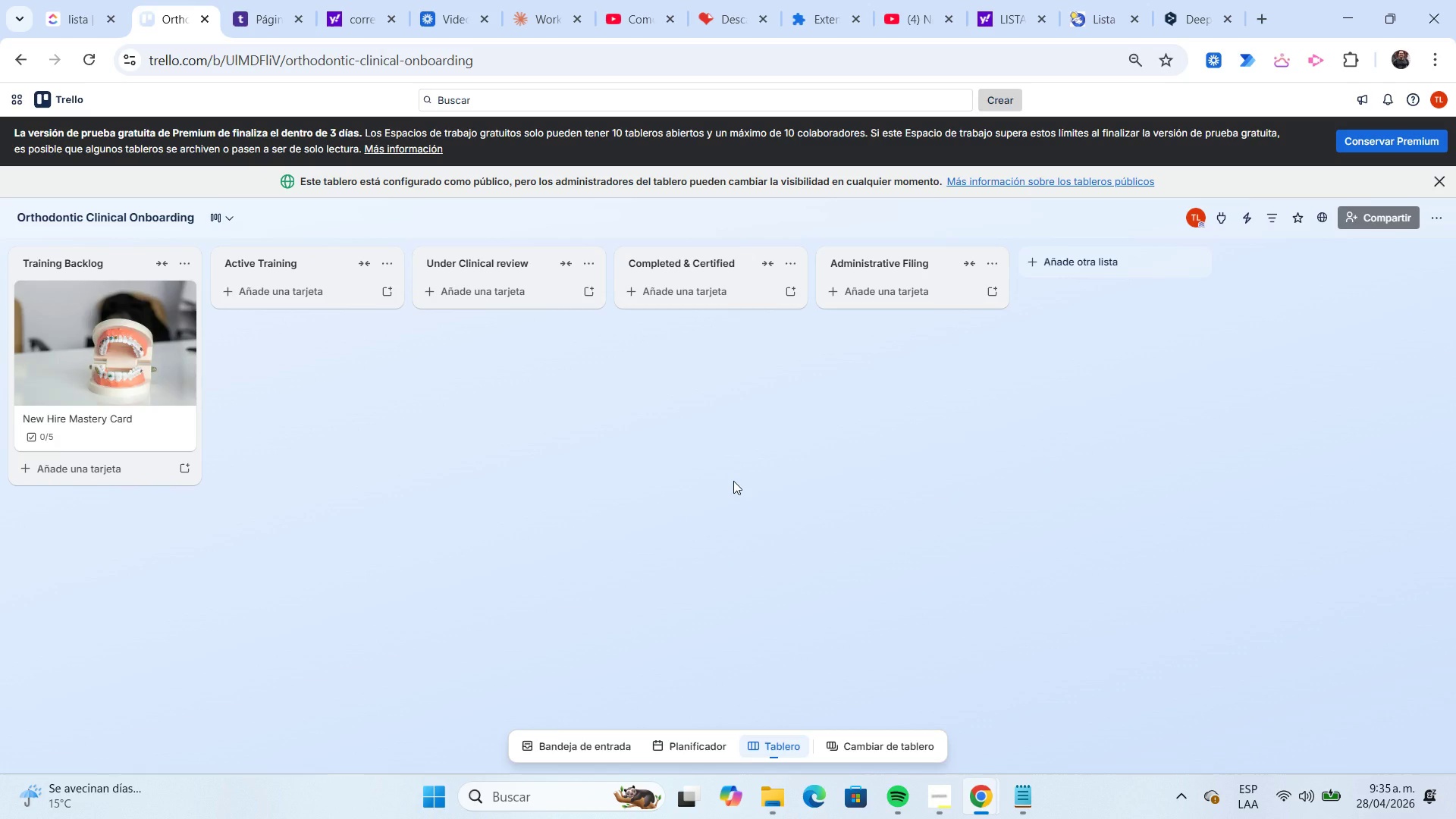 
left_click([1222, 217])
 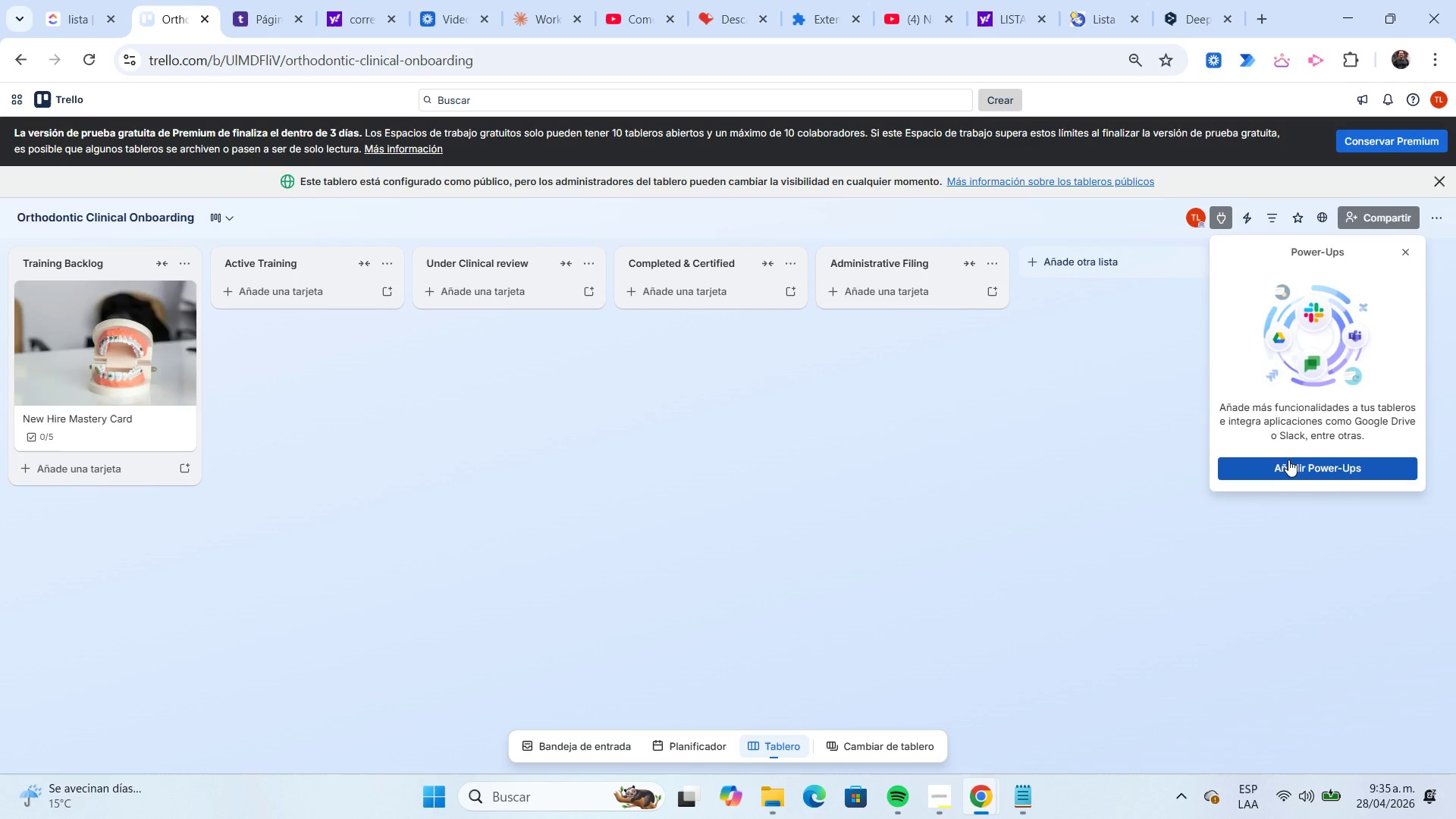 
wait(5.23)
 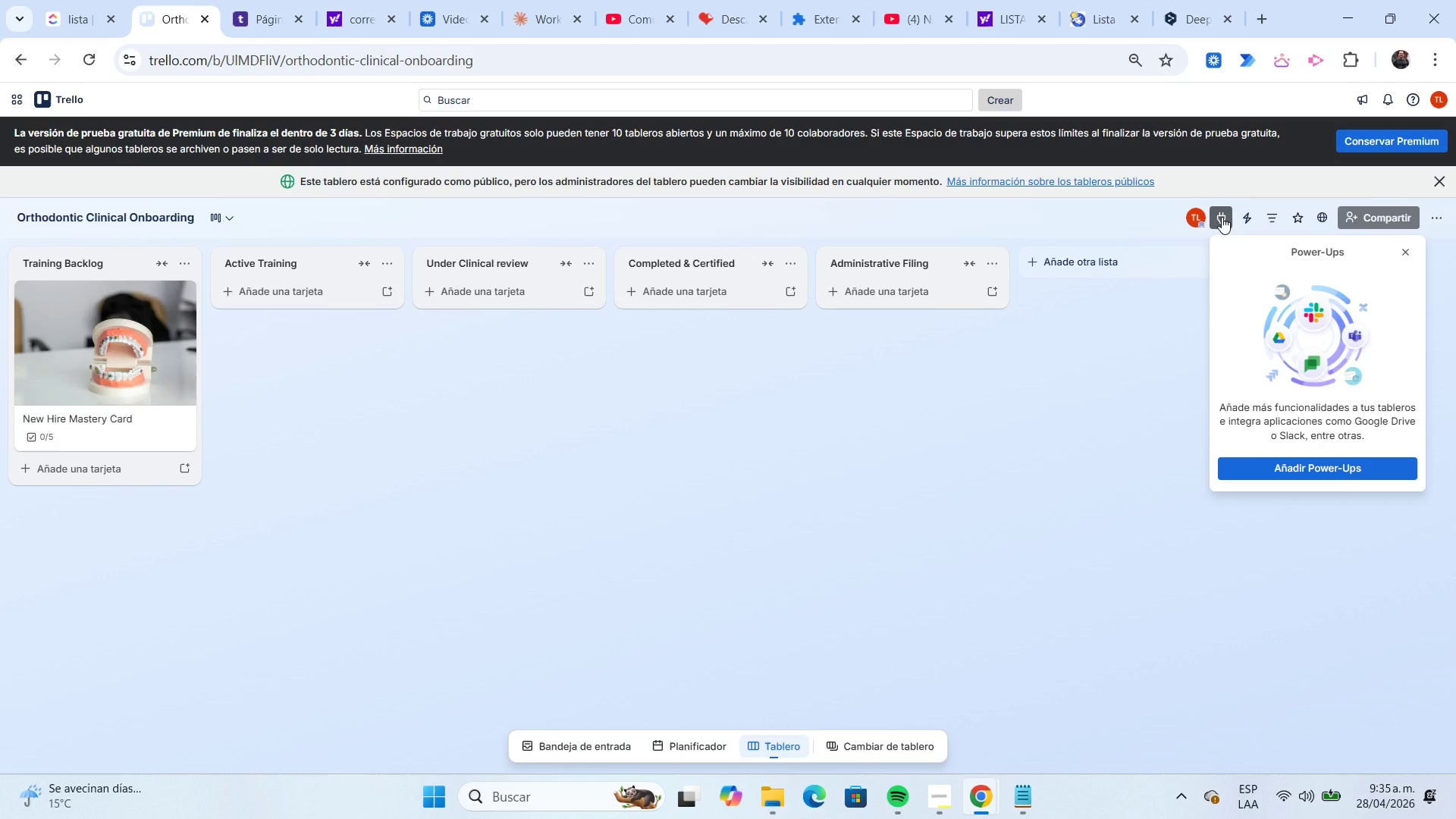 
left_click([1291, 462])
 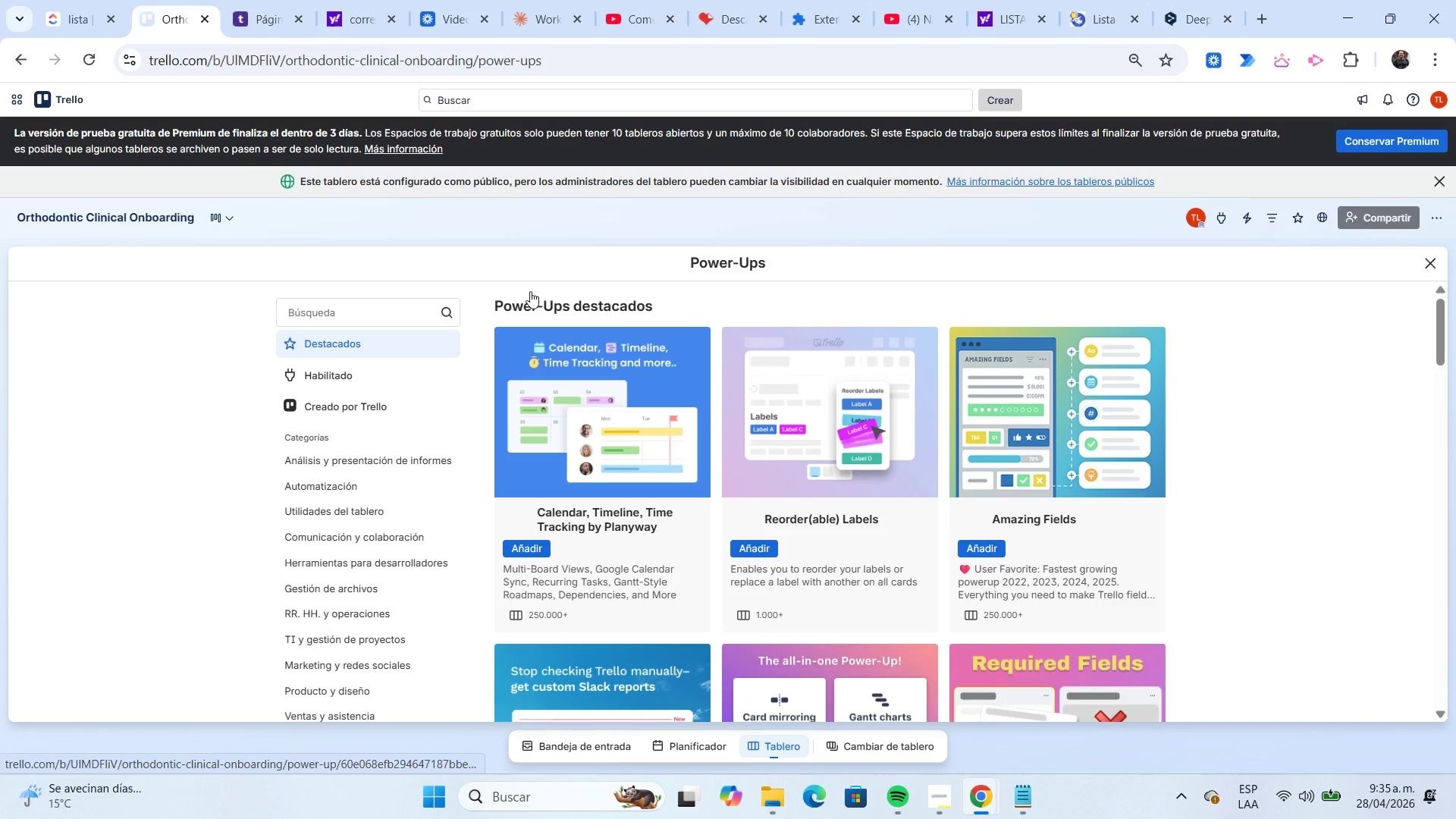 
left_click([367, 314])
 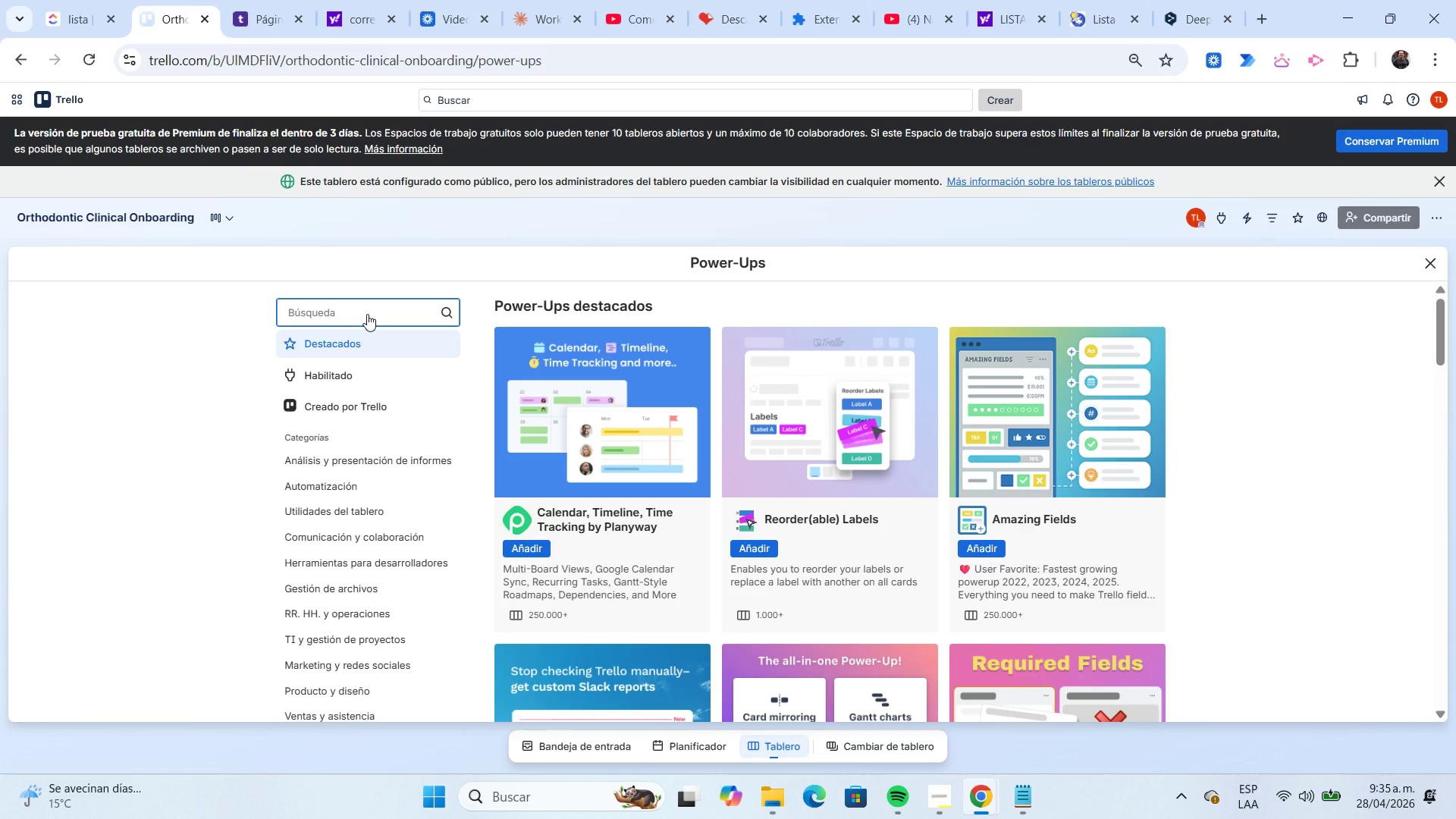 
type(import)
 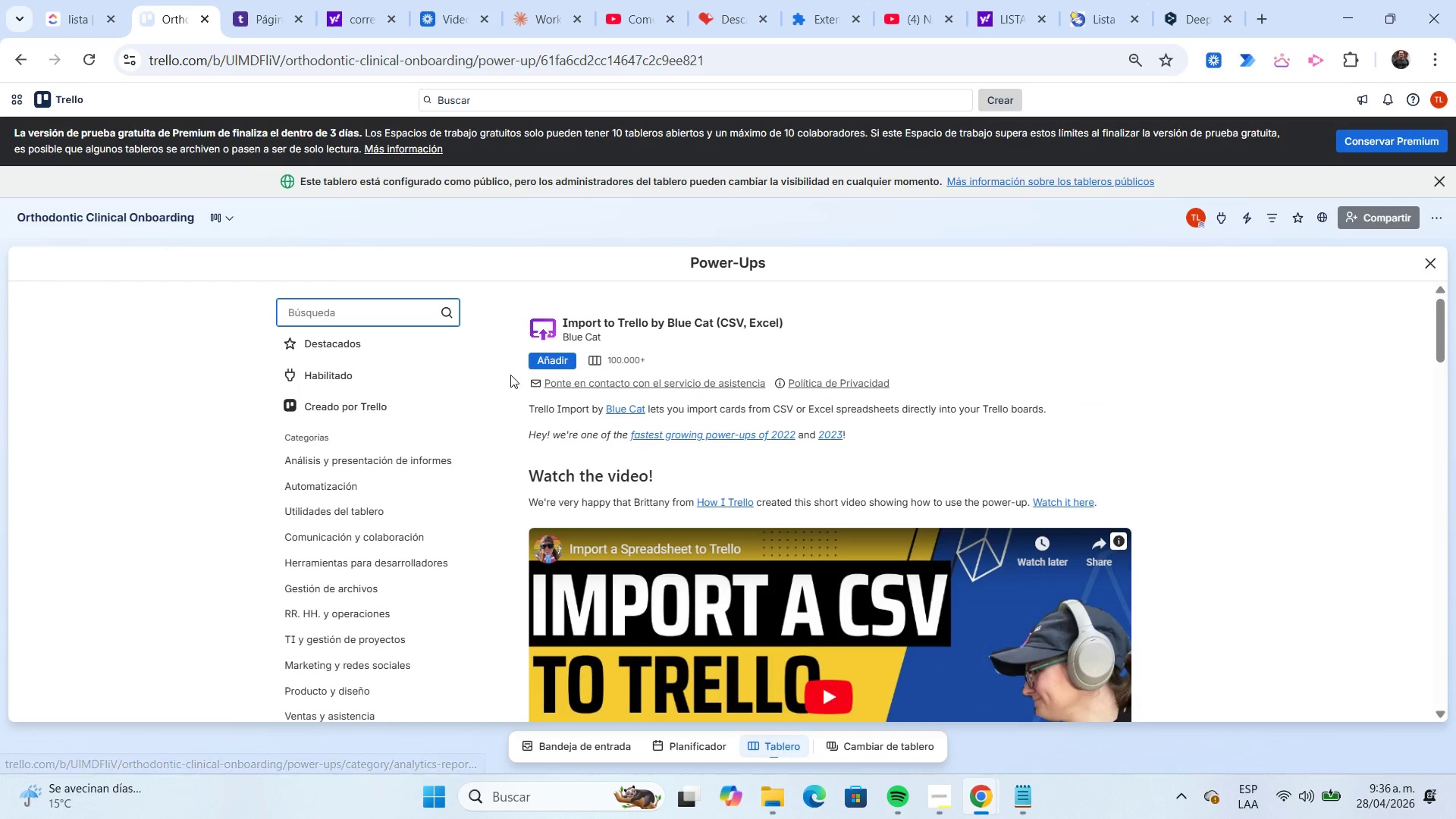 
wait(5.12)
 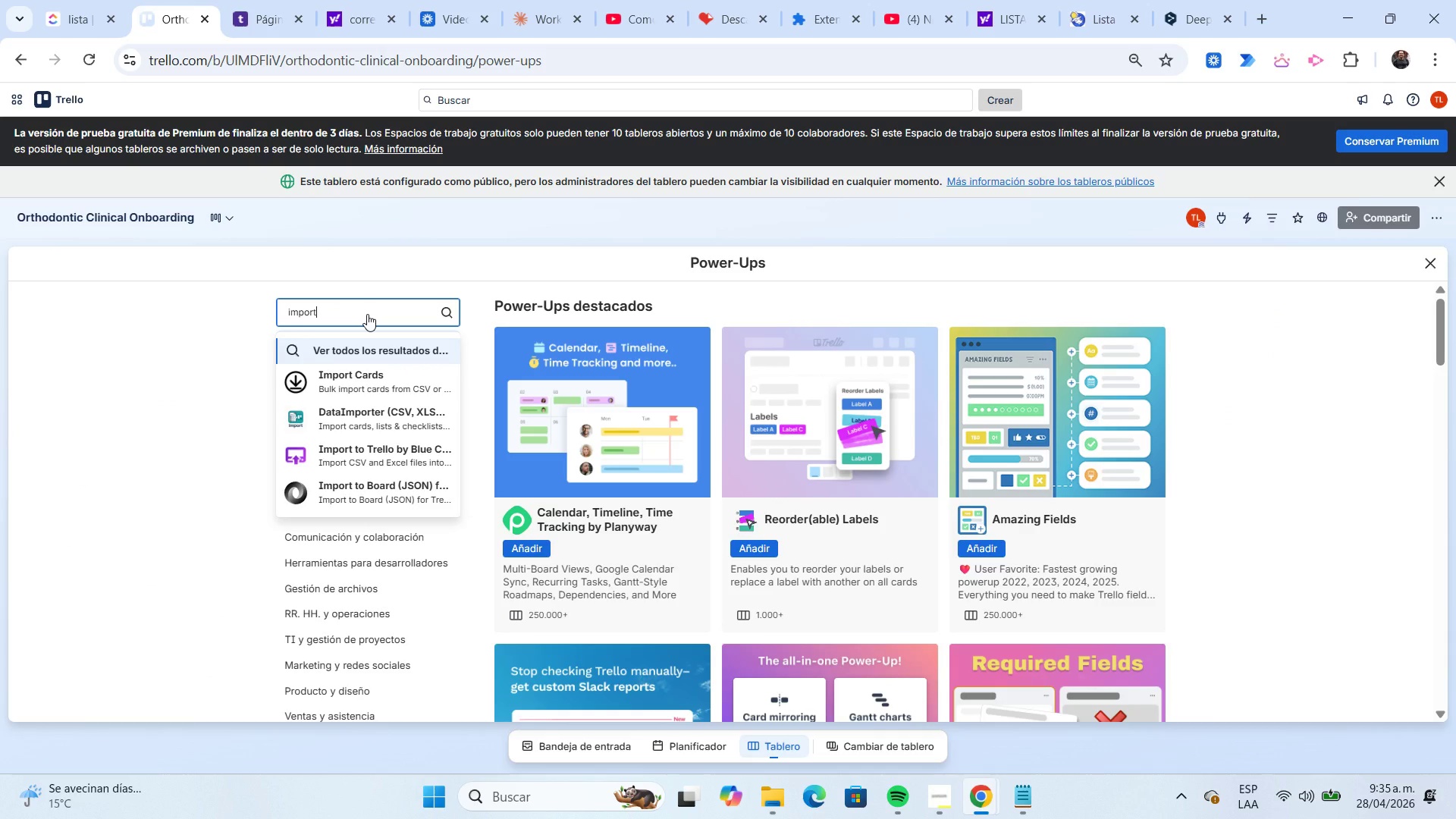 
left_click([548, 360])
 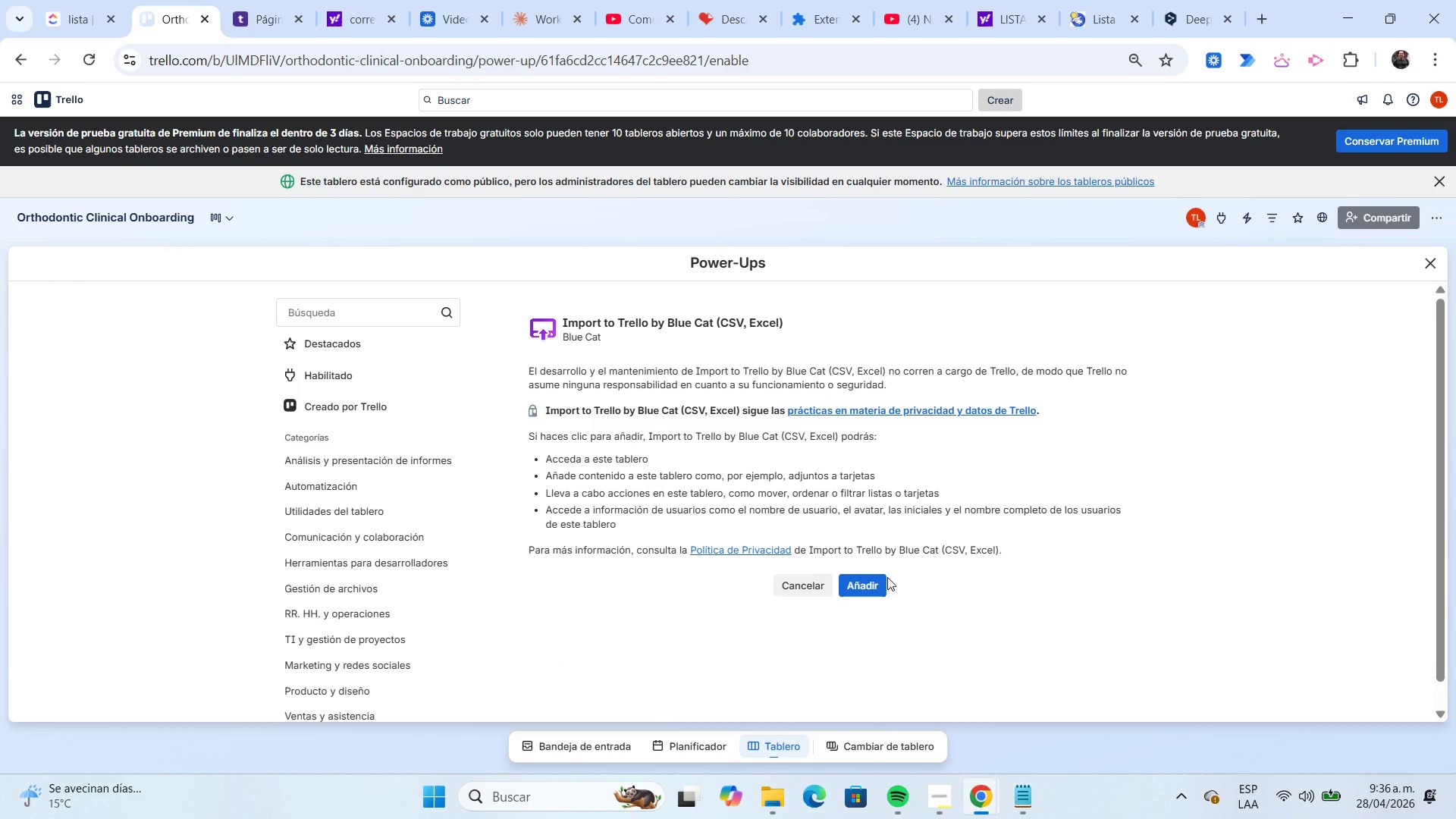 
left_click([878, 579])
 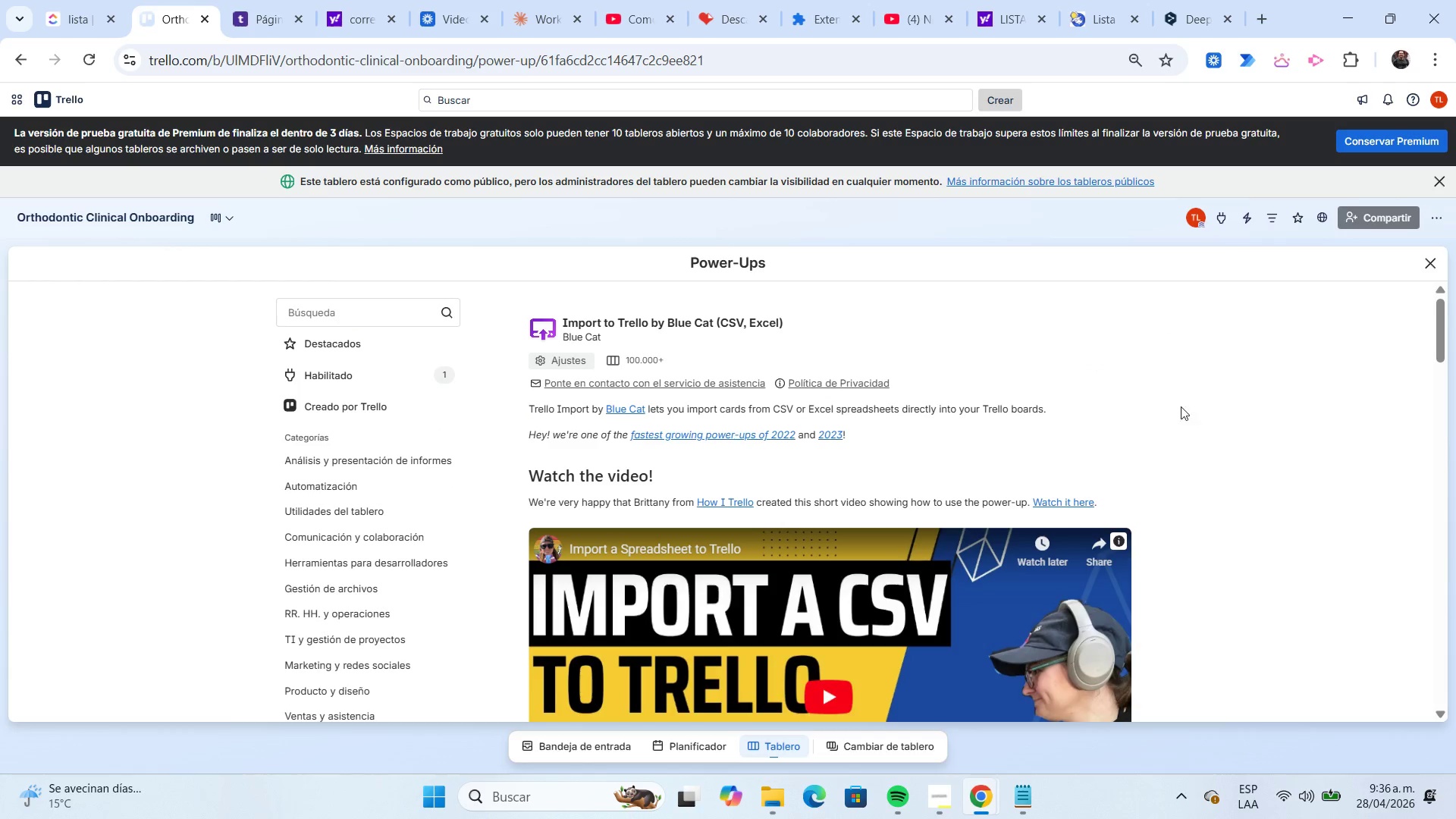 
left_click([1425, 271])
 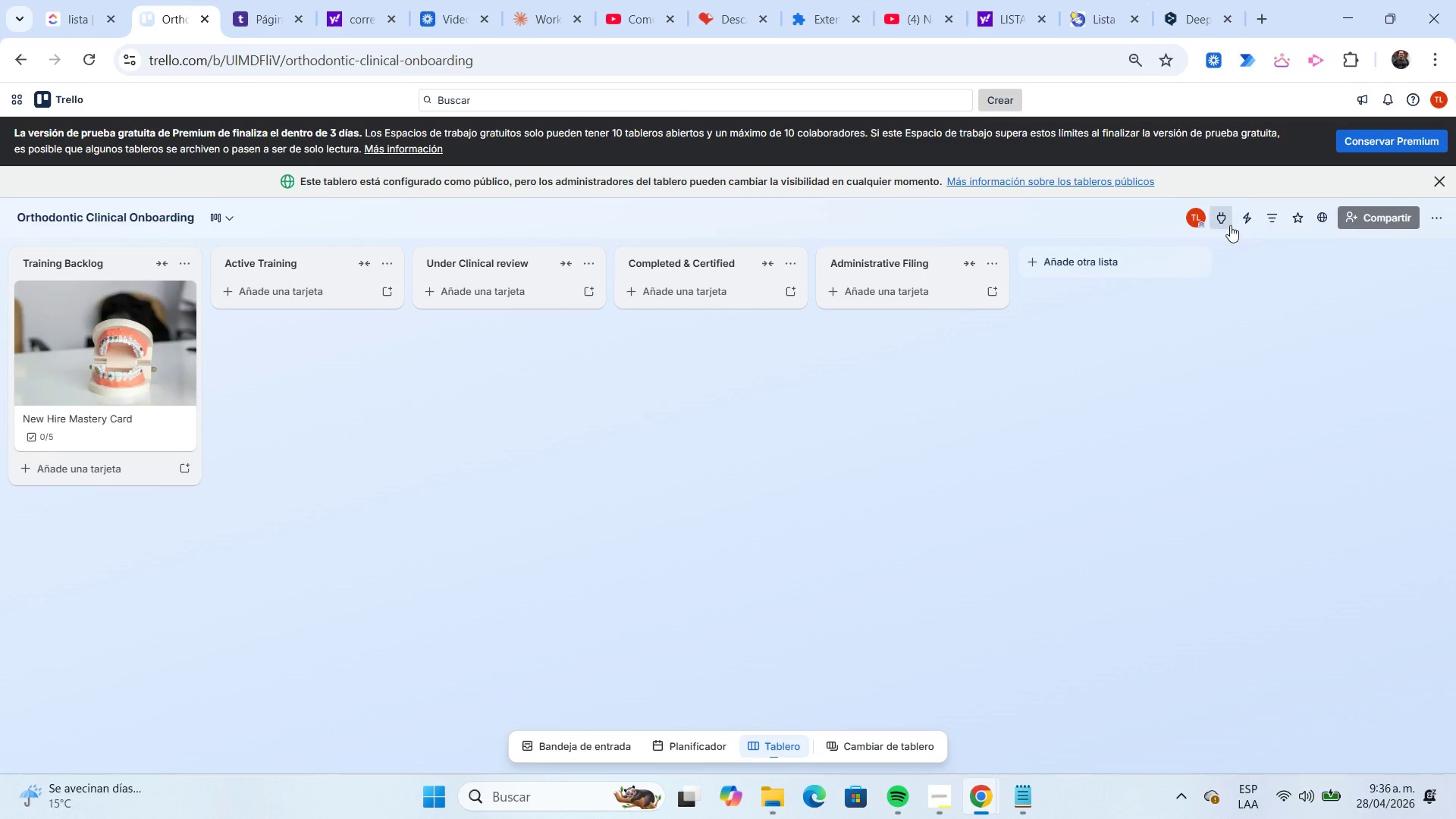 
left_click([1223, 221])
 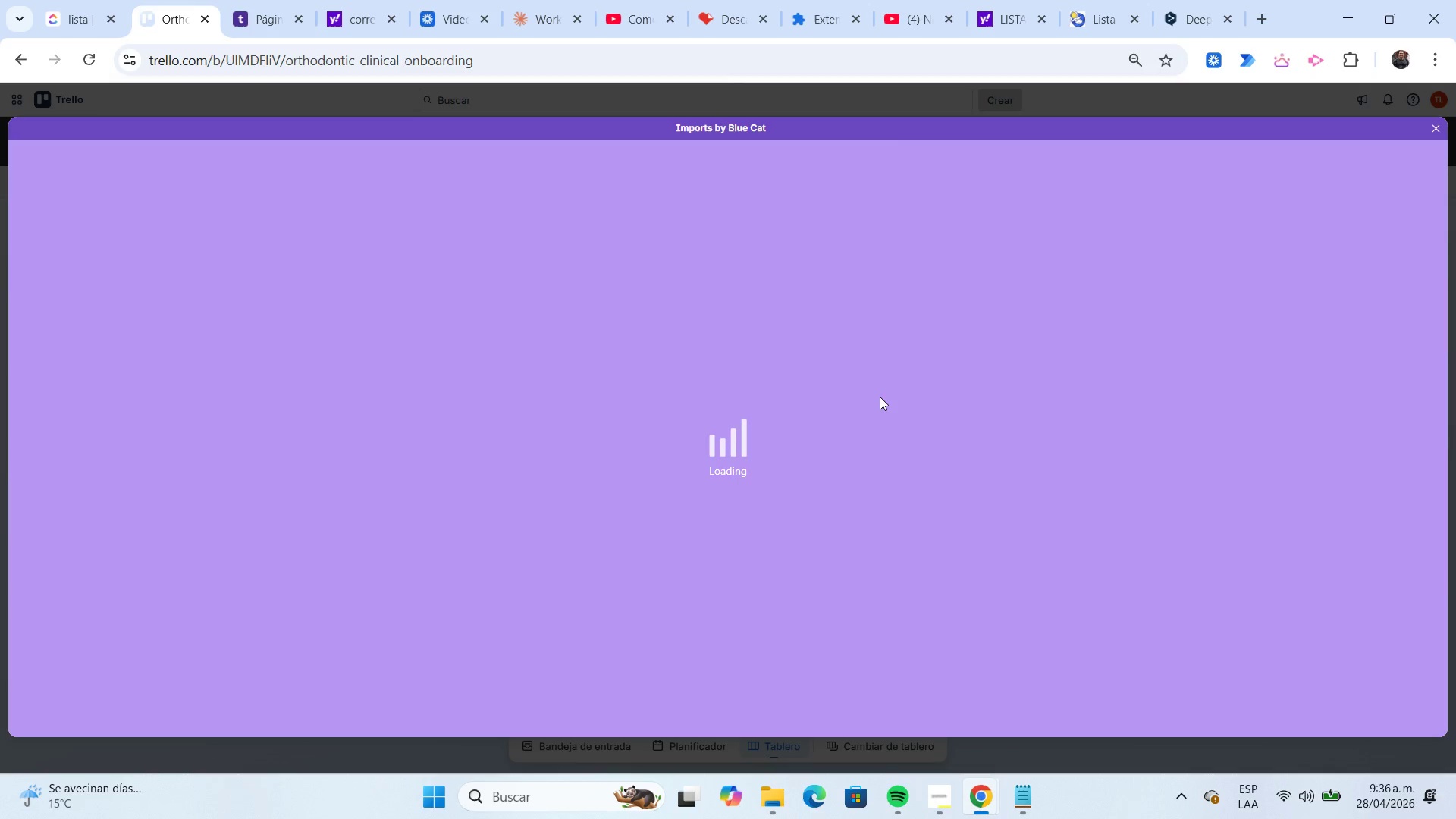 
wait(9.92)
 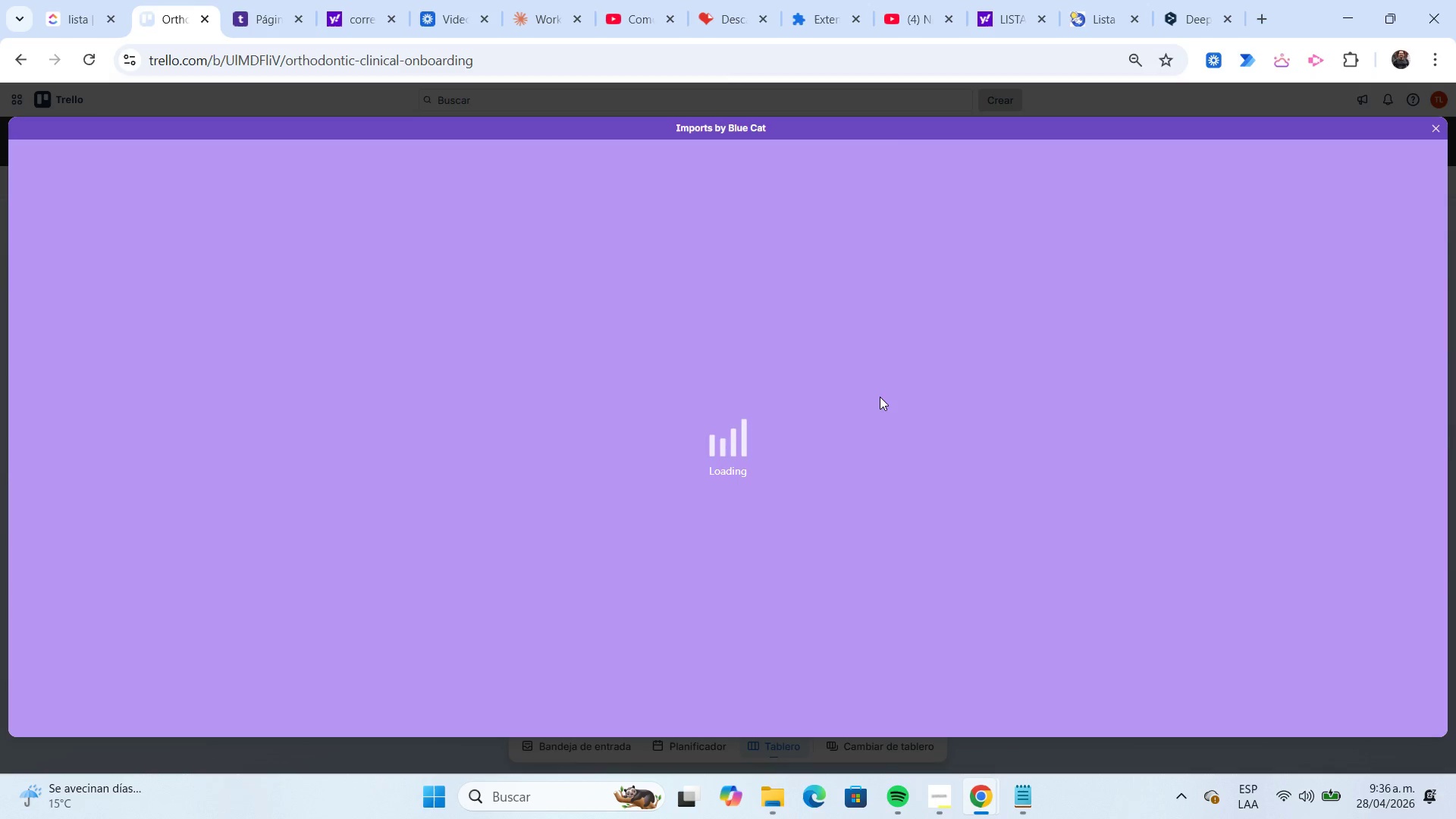 
left_click([704, 328])
 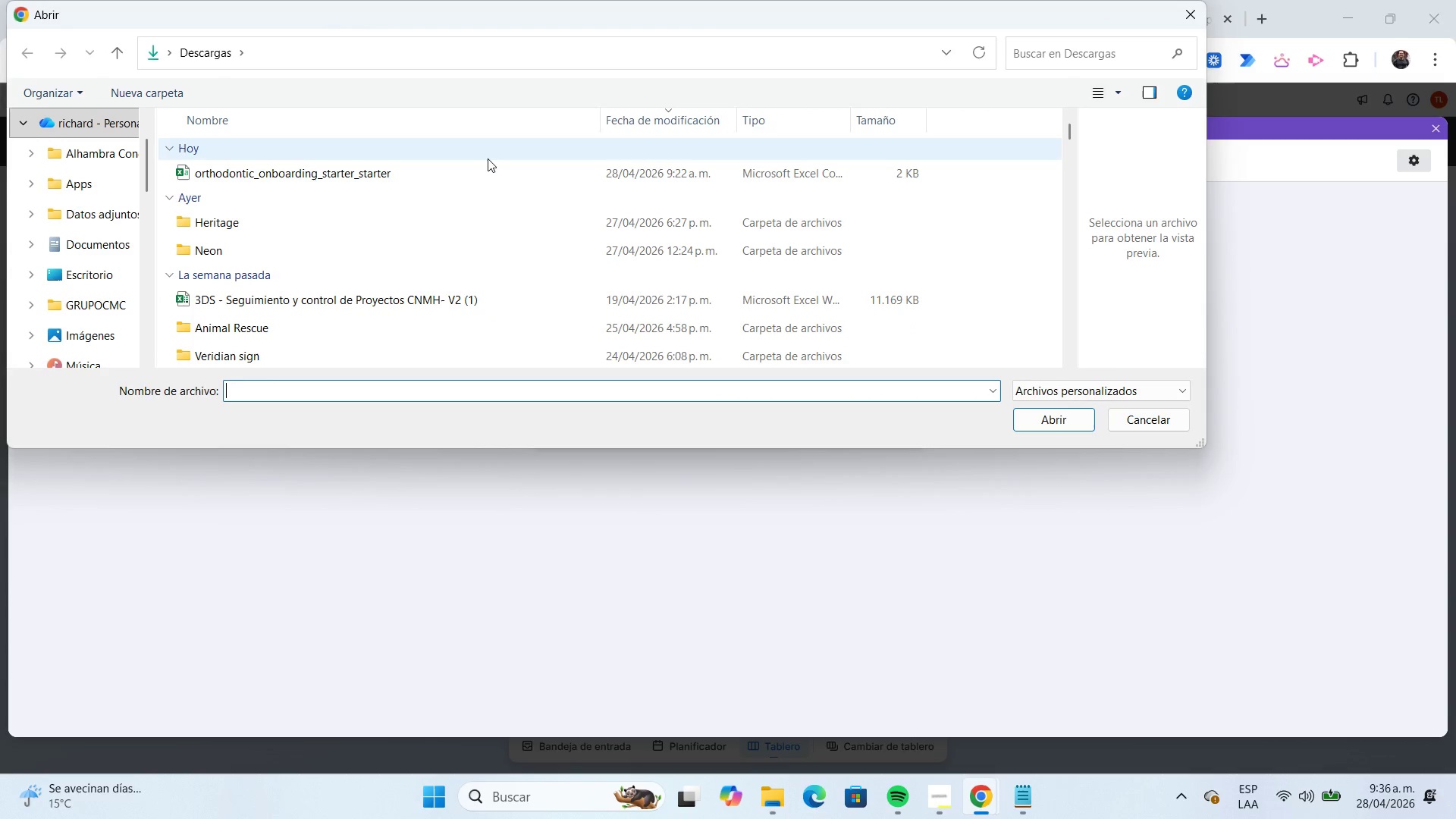 
left_click([497, 165])
 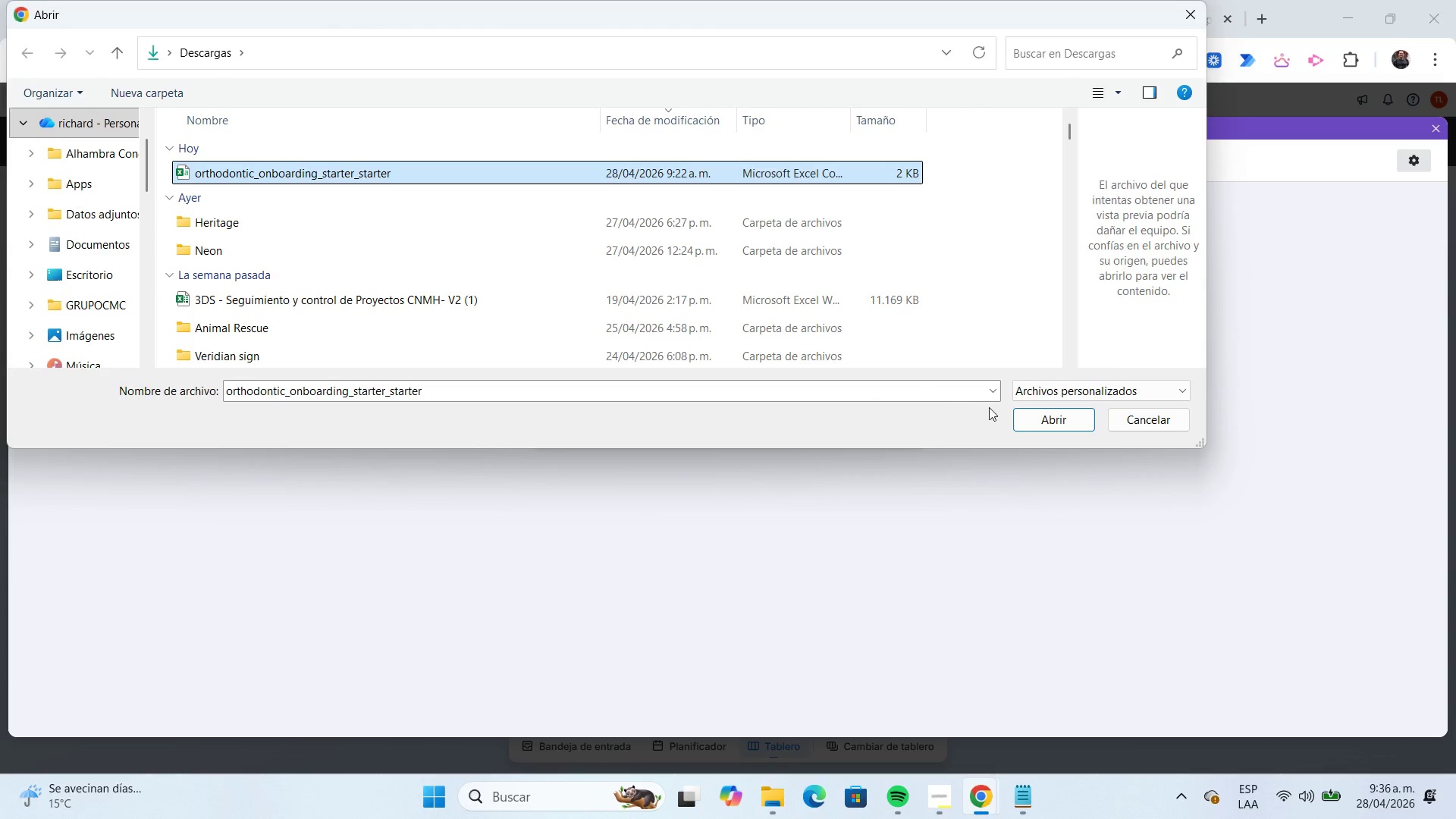 
left_click([1019, 415])
 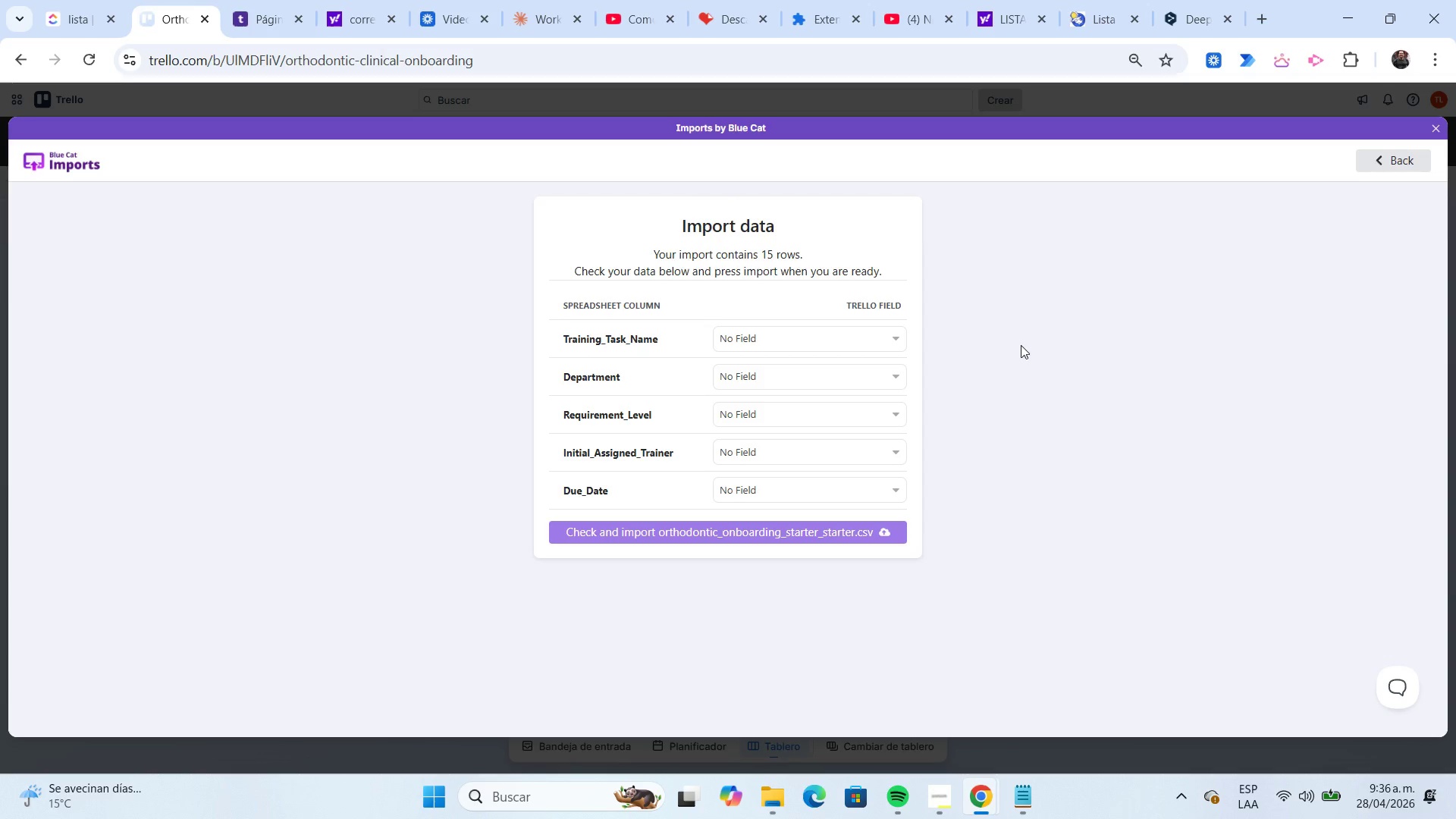 
wait(10.28)
 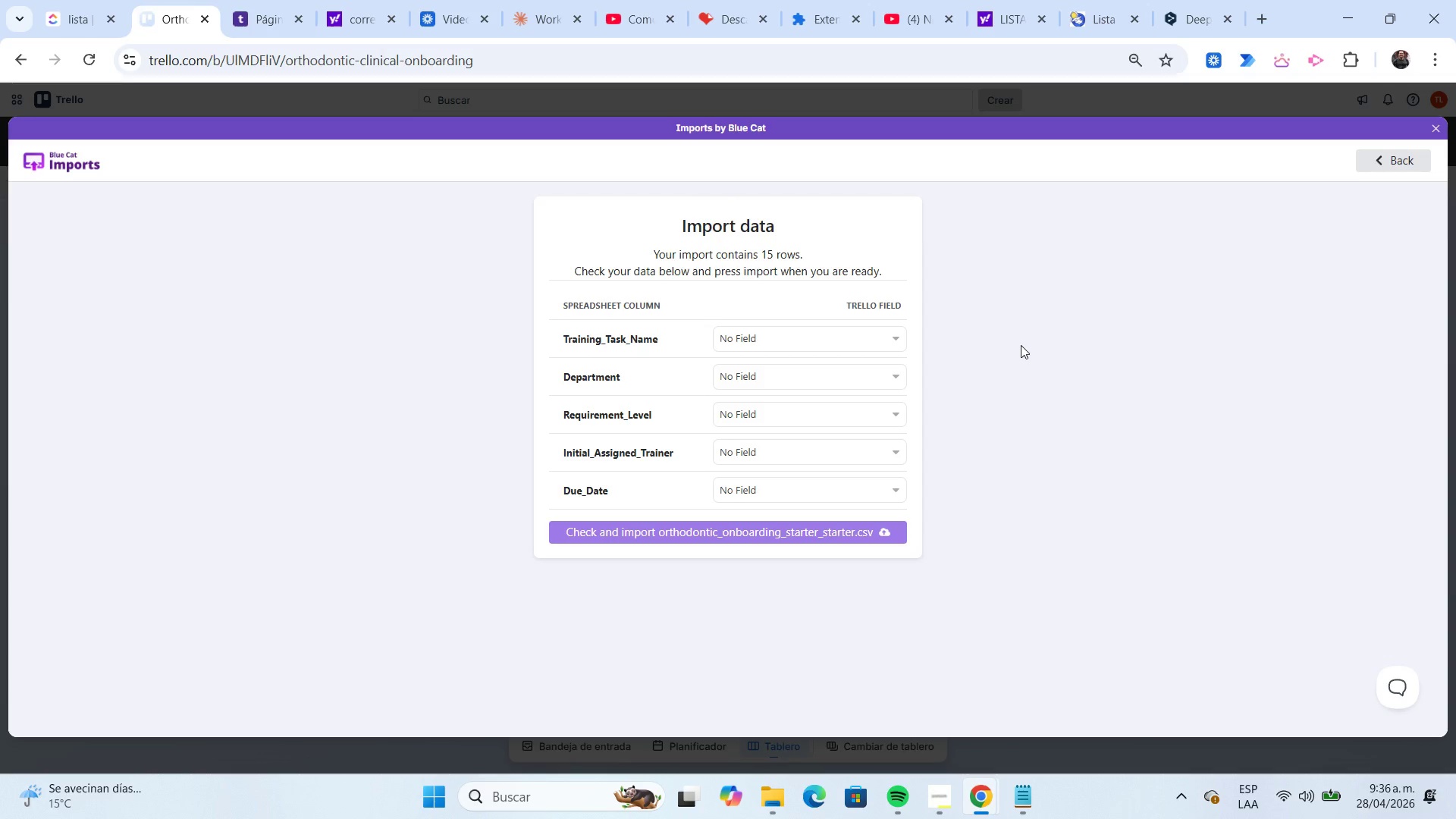 
left_click([893, 337])
 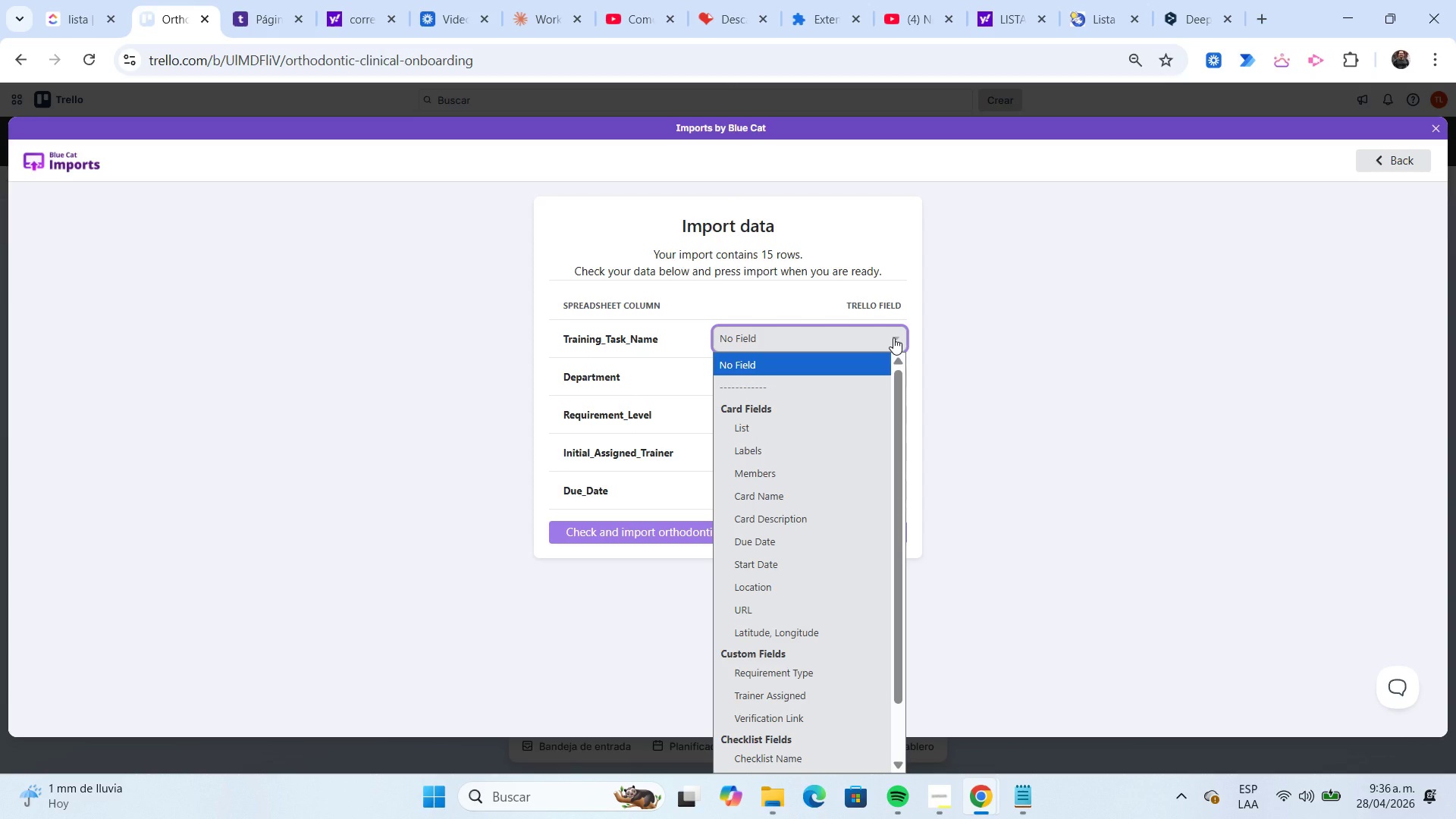 
left_click([893, 337])
 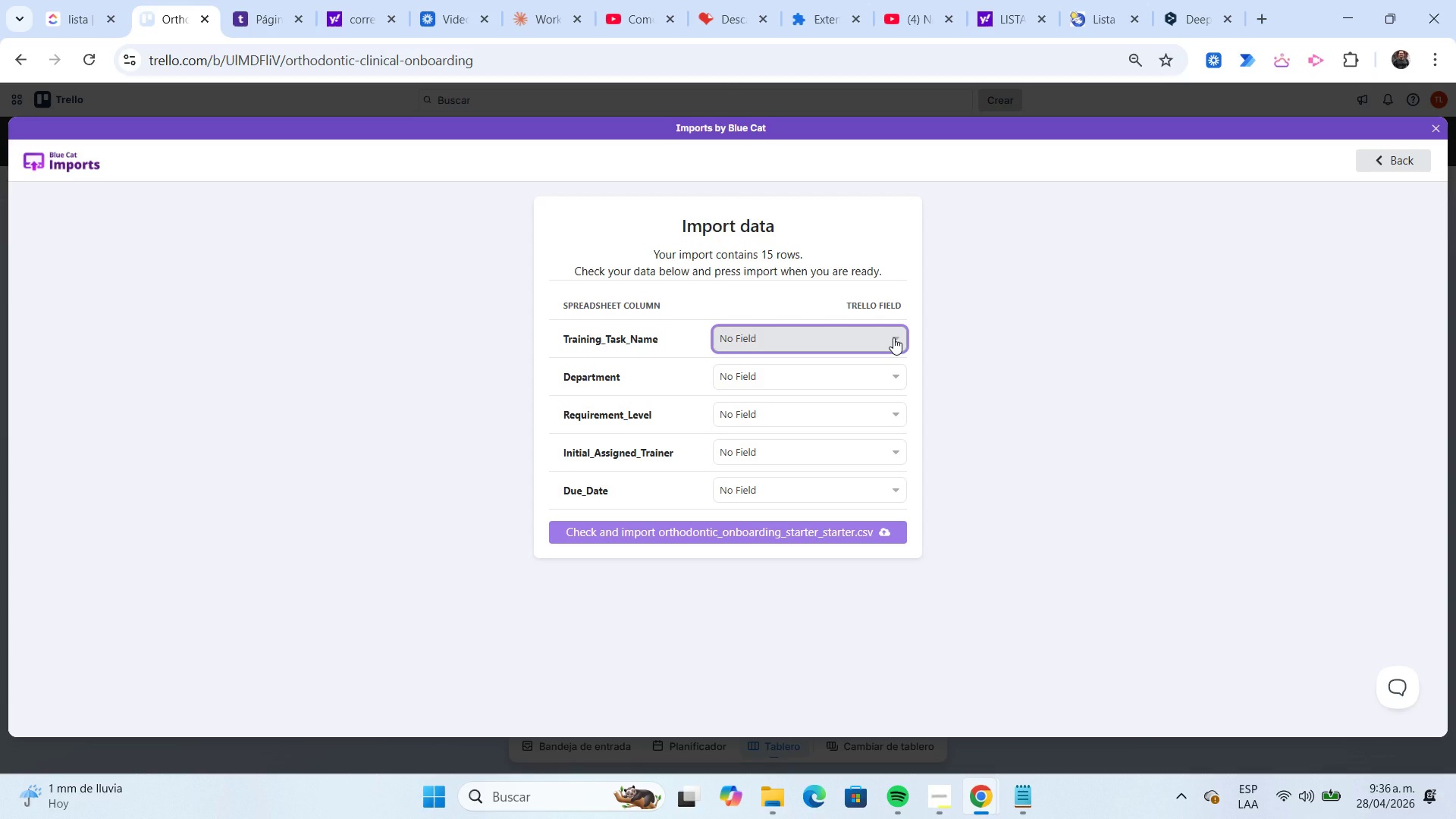 
wait(7.67)
 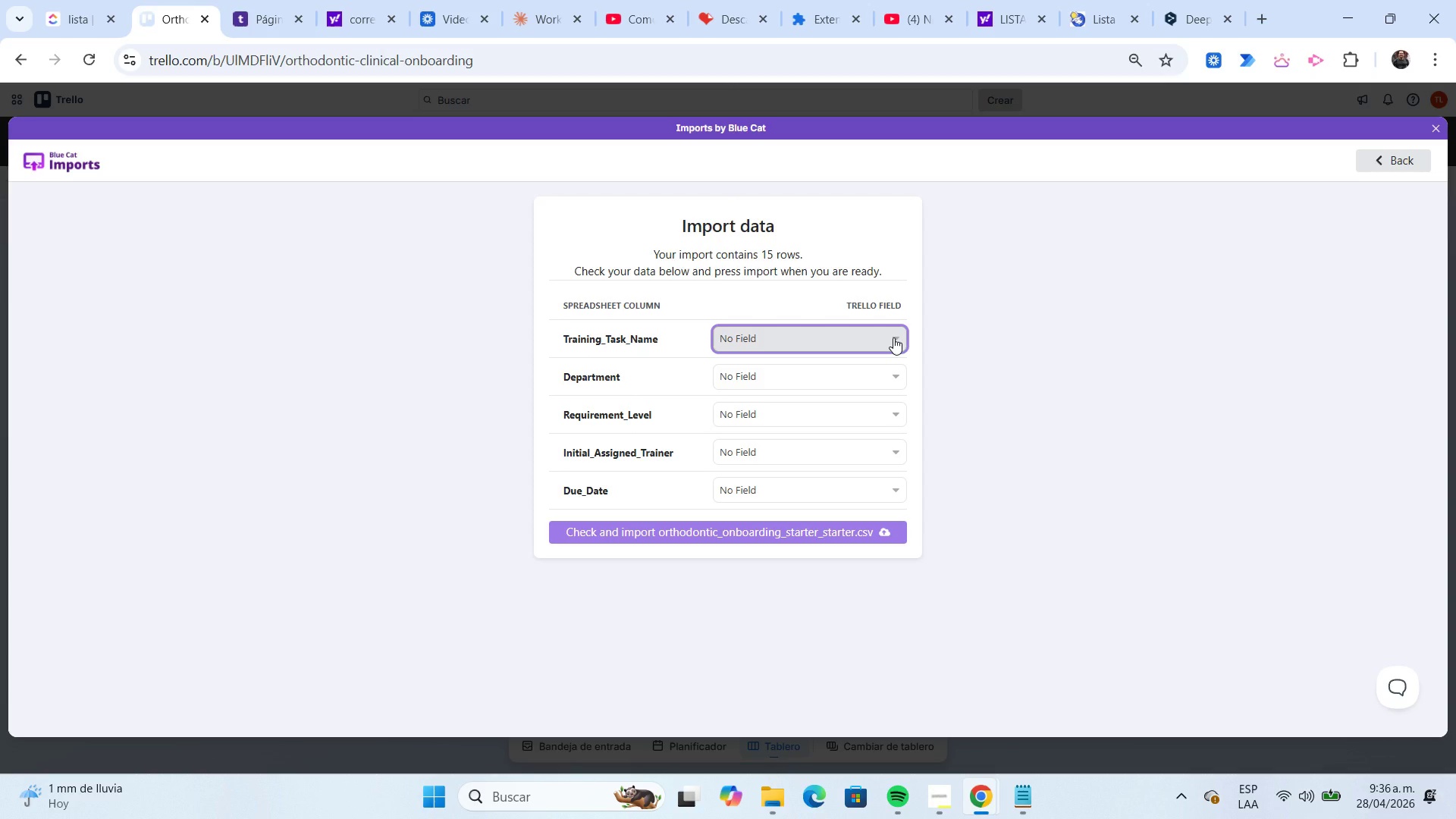 
left_click([893, 337])
 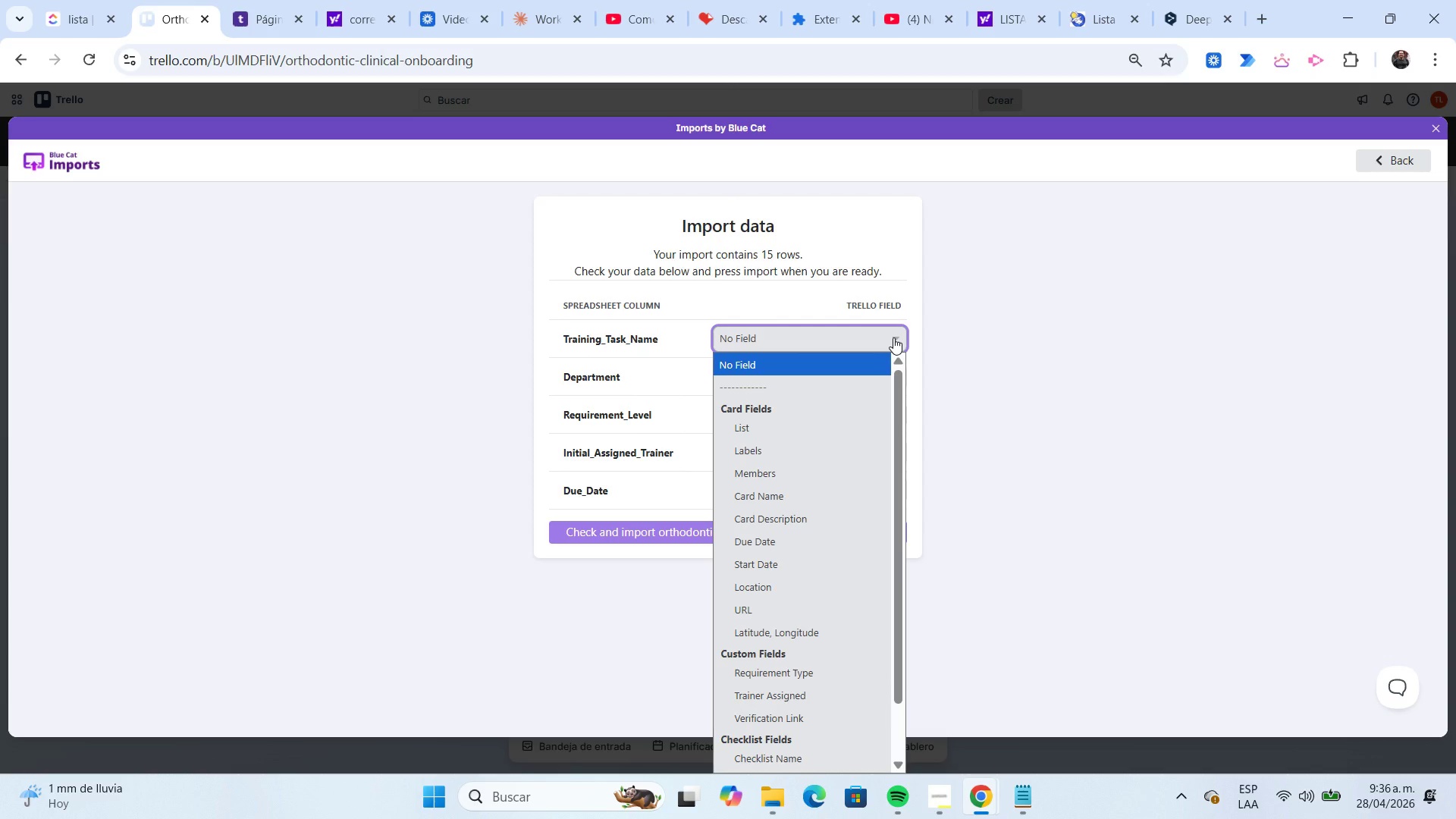 
wait(8.41)
 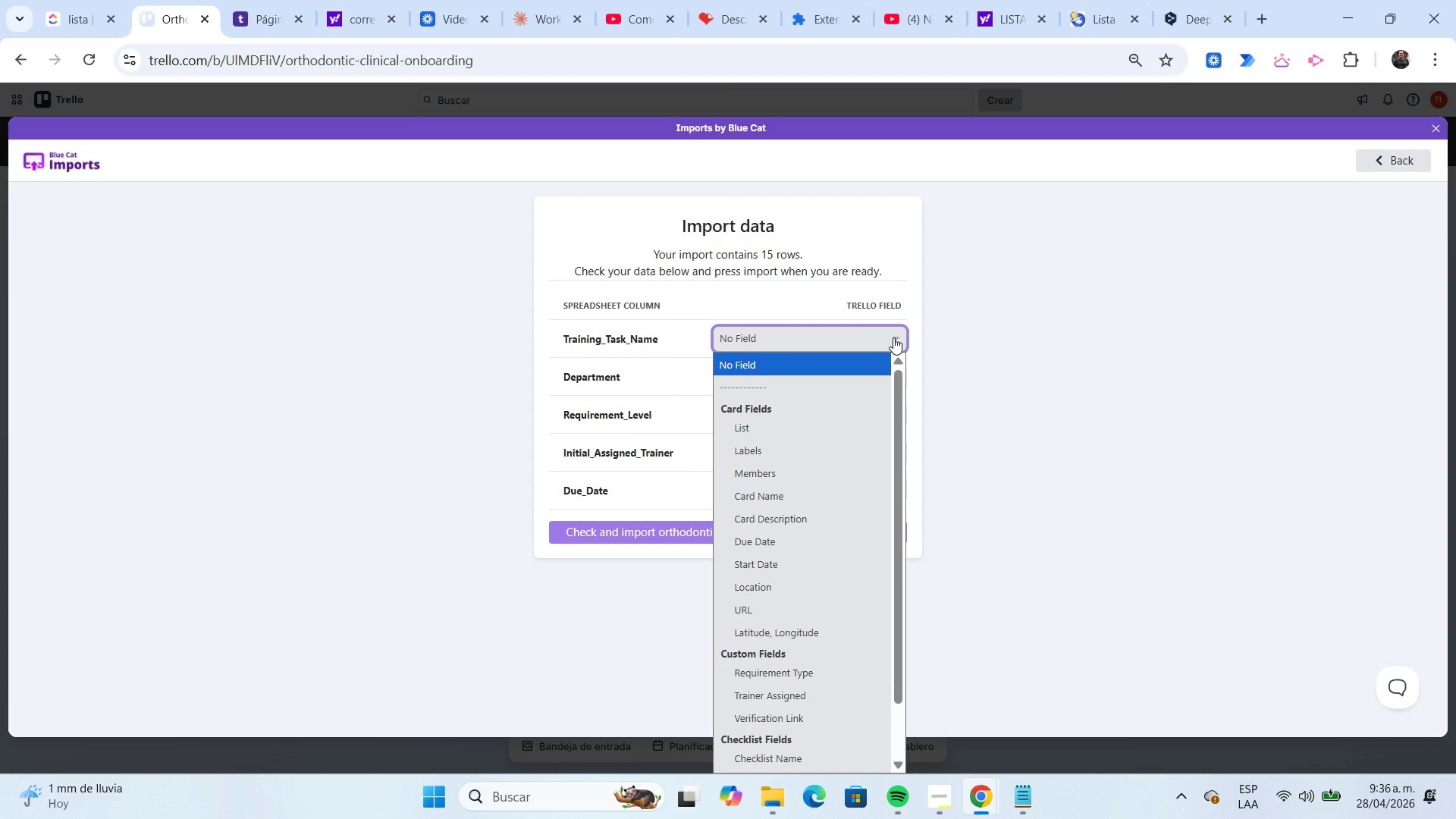 
scroll: coordinate [893, 462], scroll_direction: down, amount: 1.0
 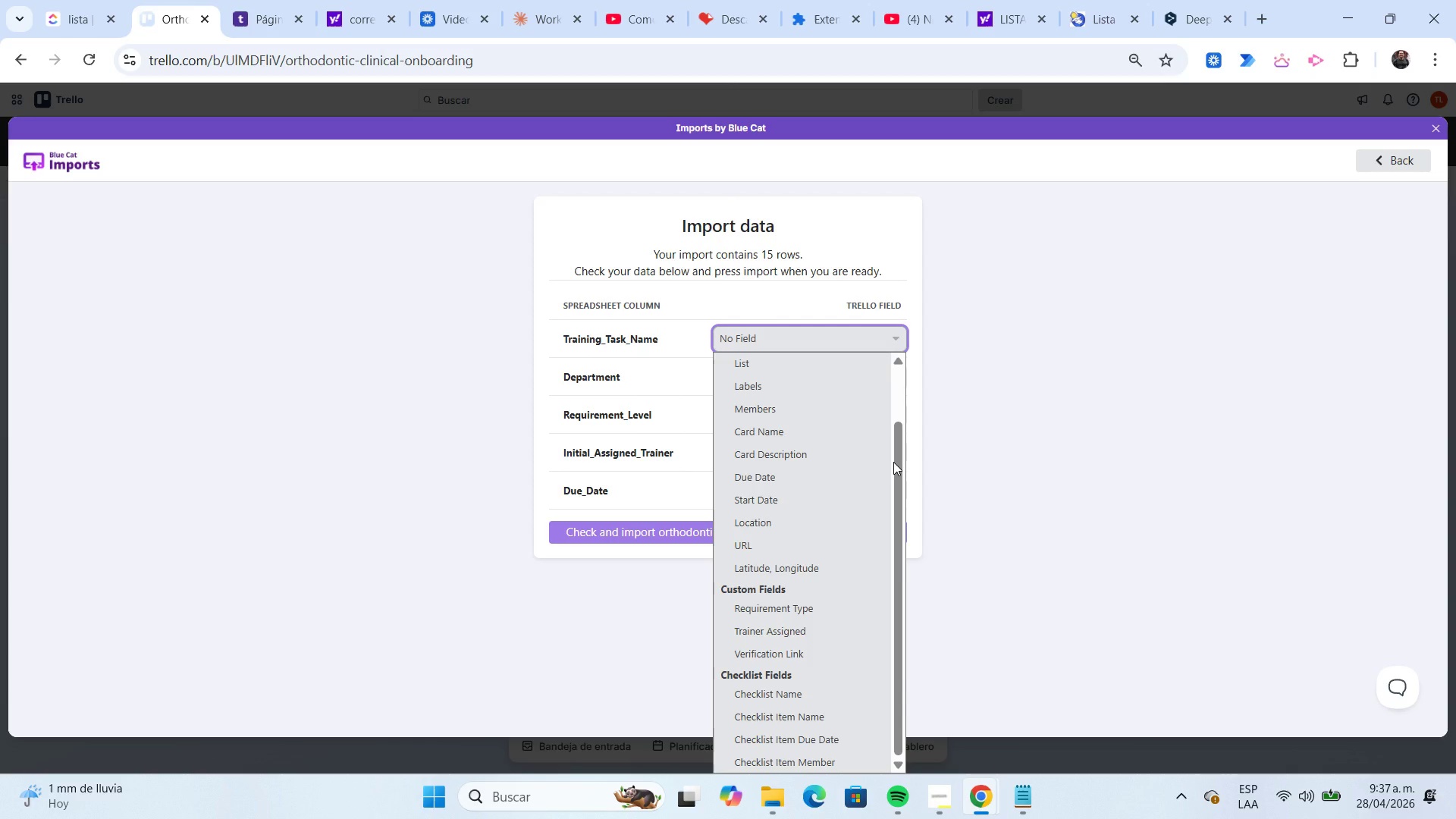 
wait(23.0)
 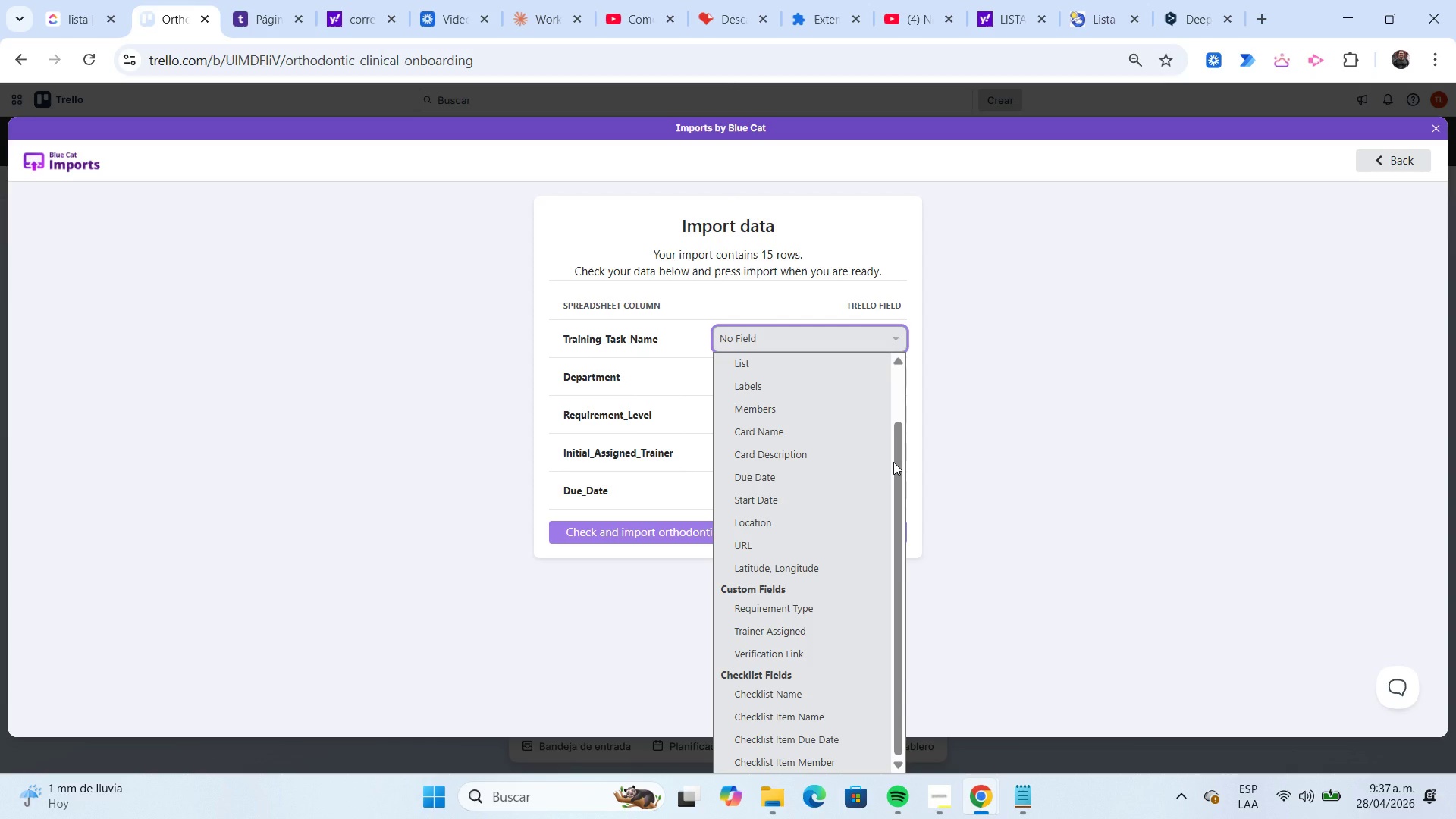 
left_click([912, 432])
 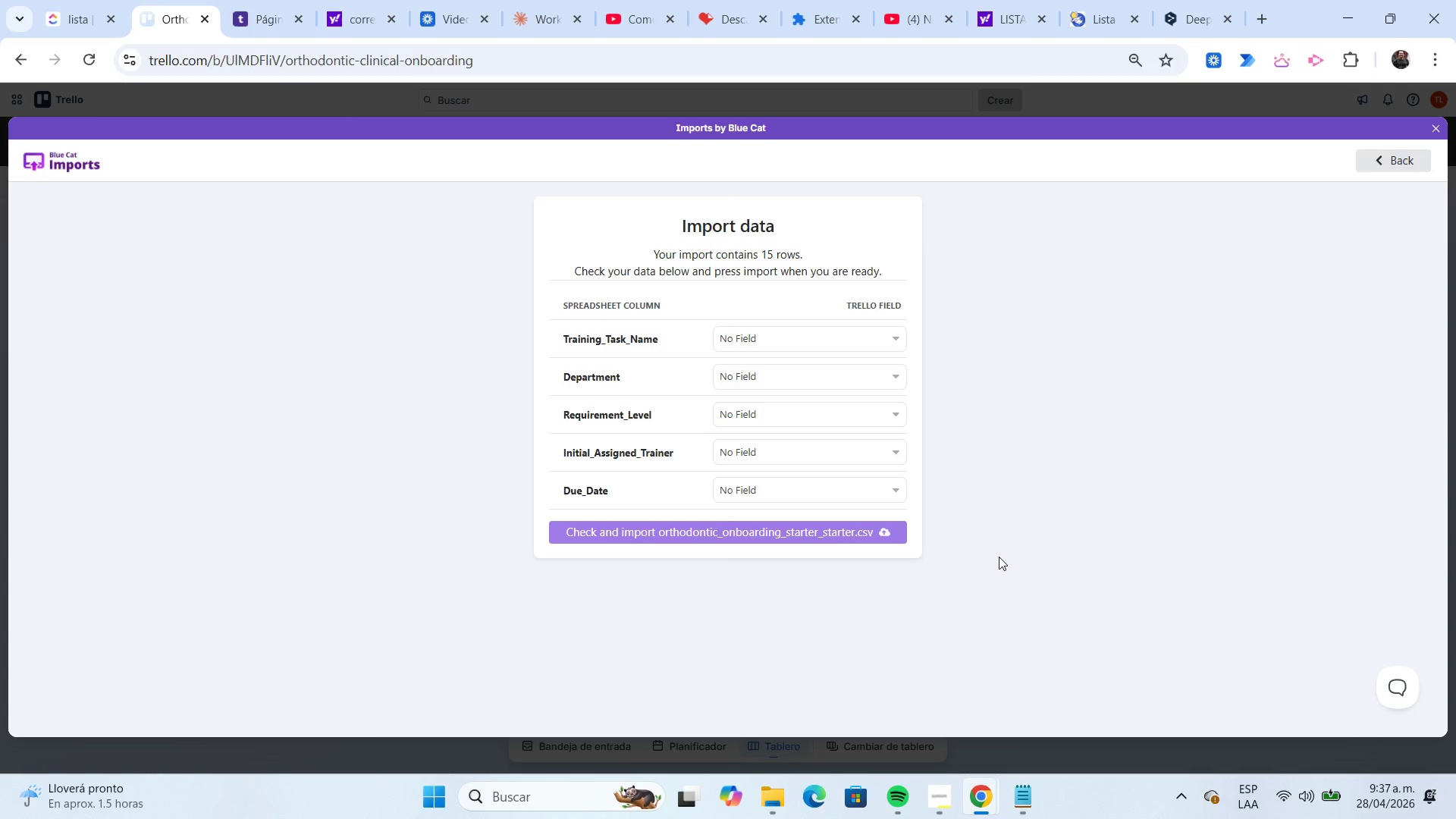 
wait(23.53)
 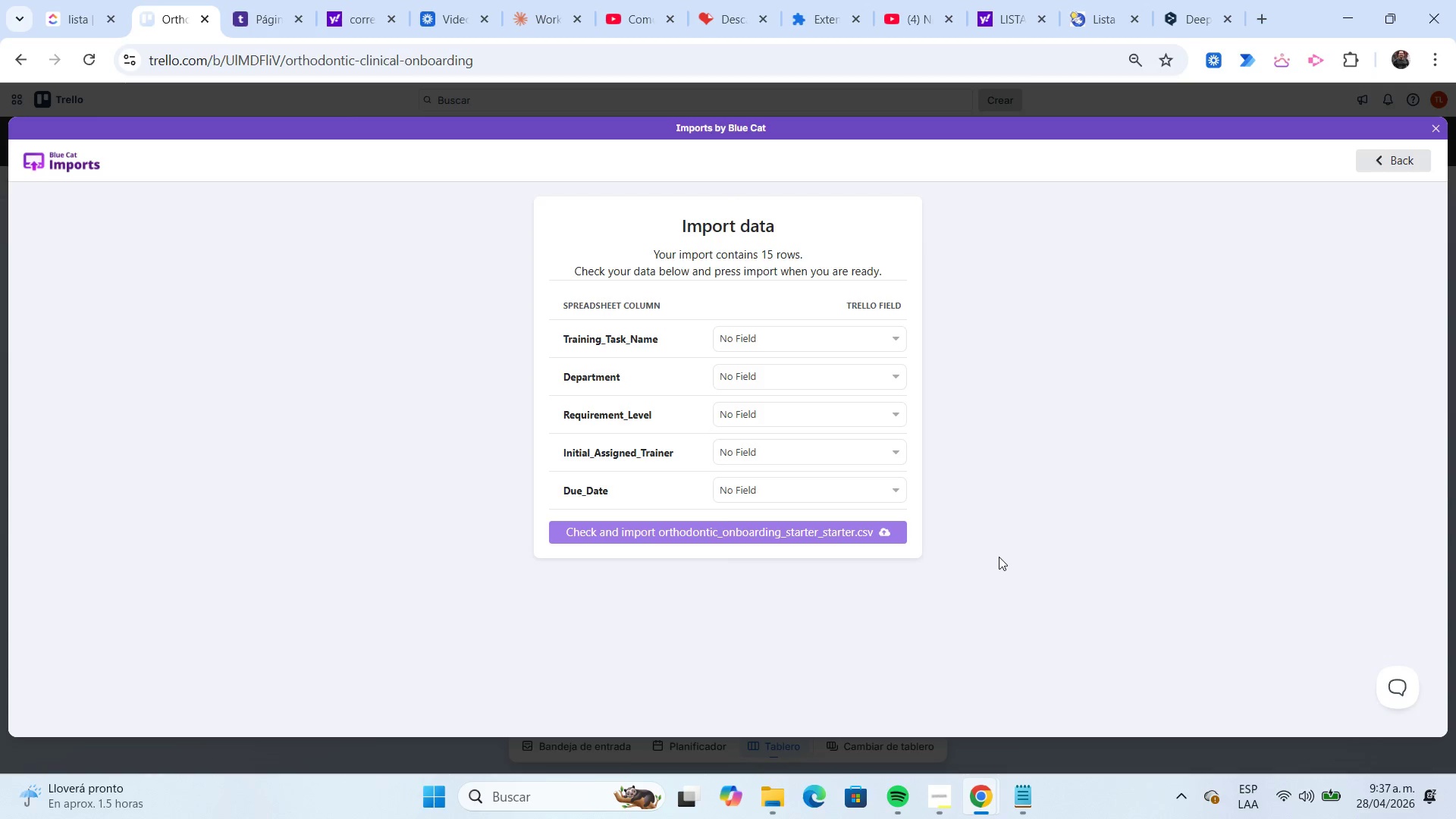 
left_click([1430, 129])
 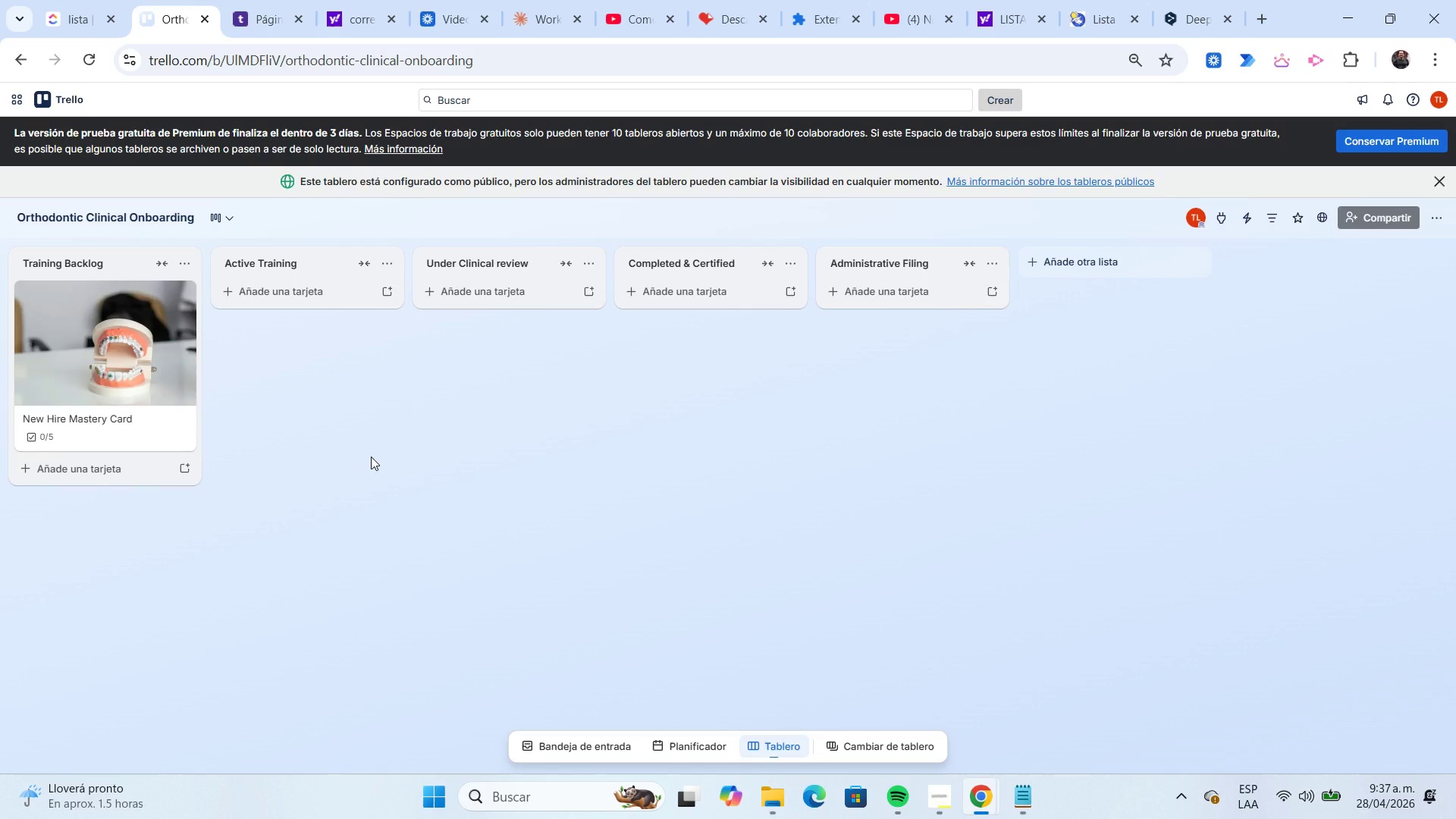 
wait(9.55)
 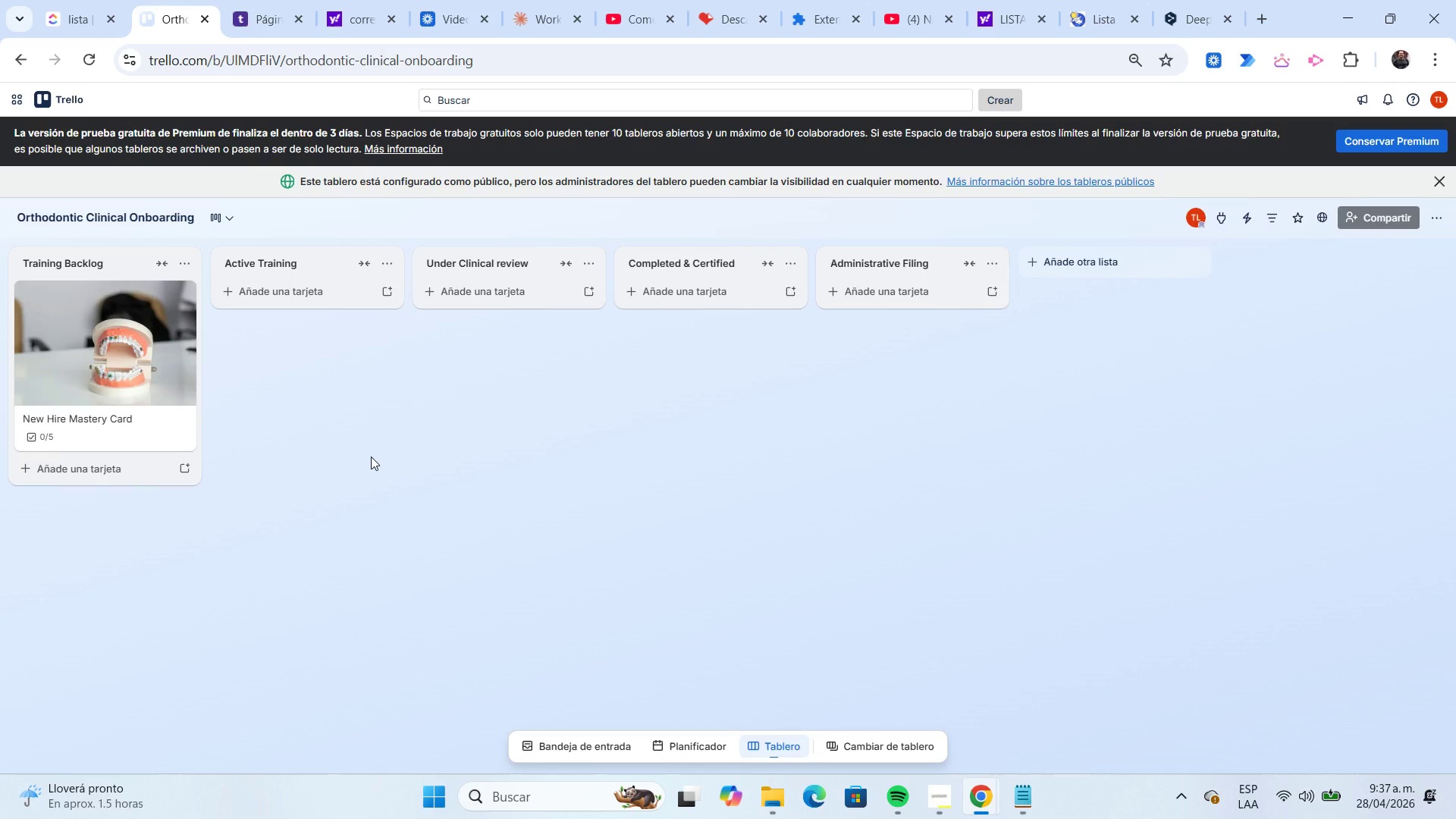 
left_click([107, 475])
 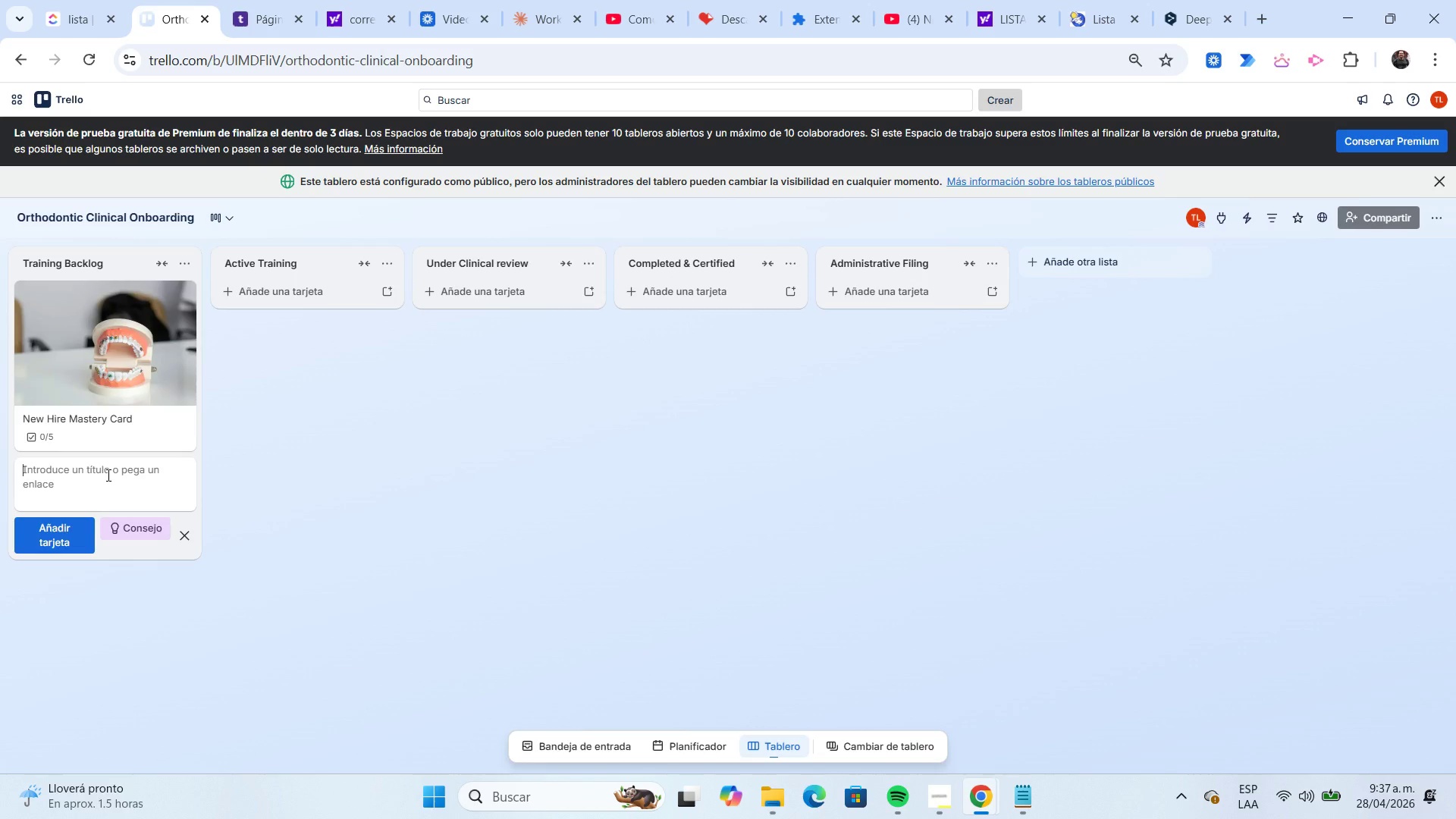 
type(Hi)
 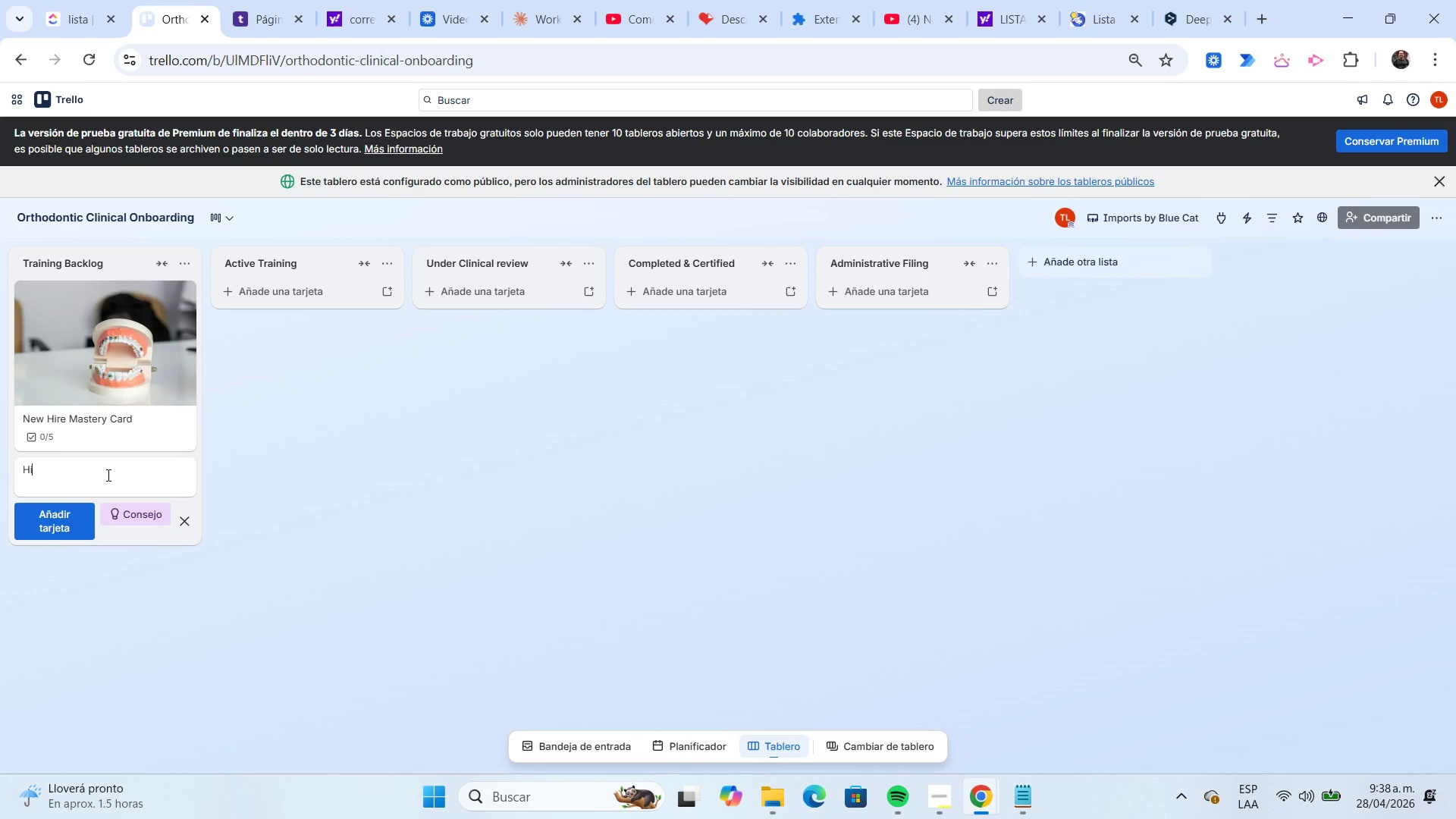 
wait(13.44)
 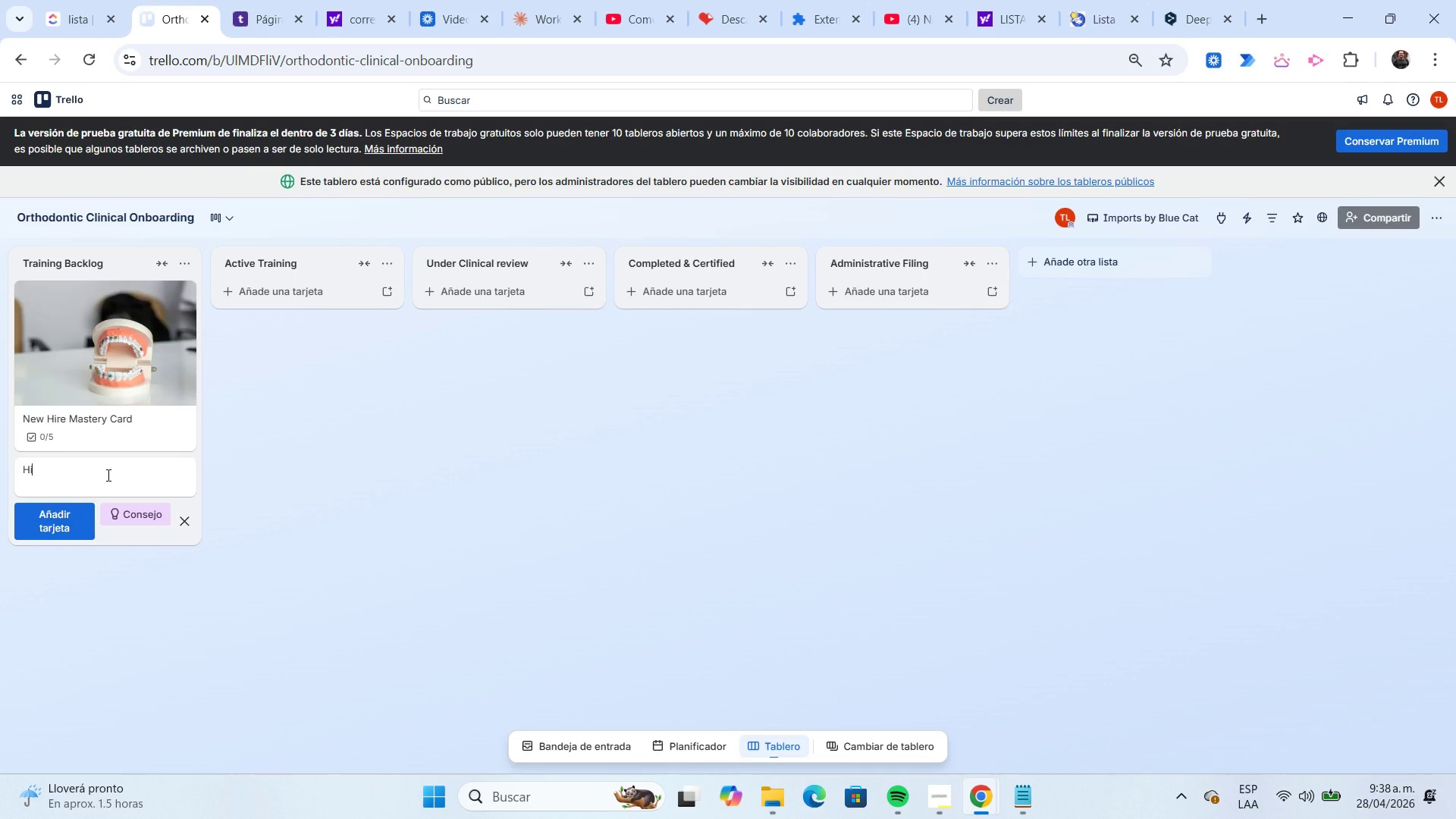 
key(Backspace)
 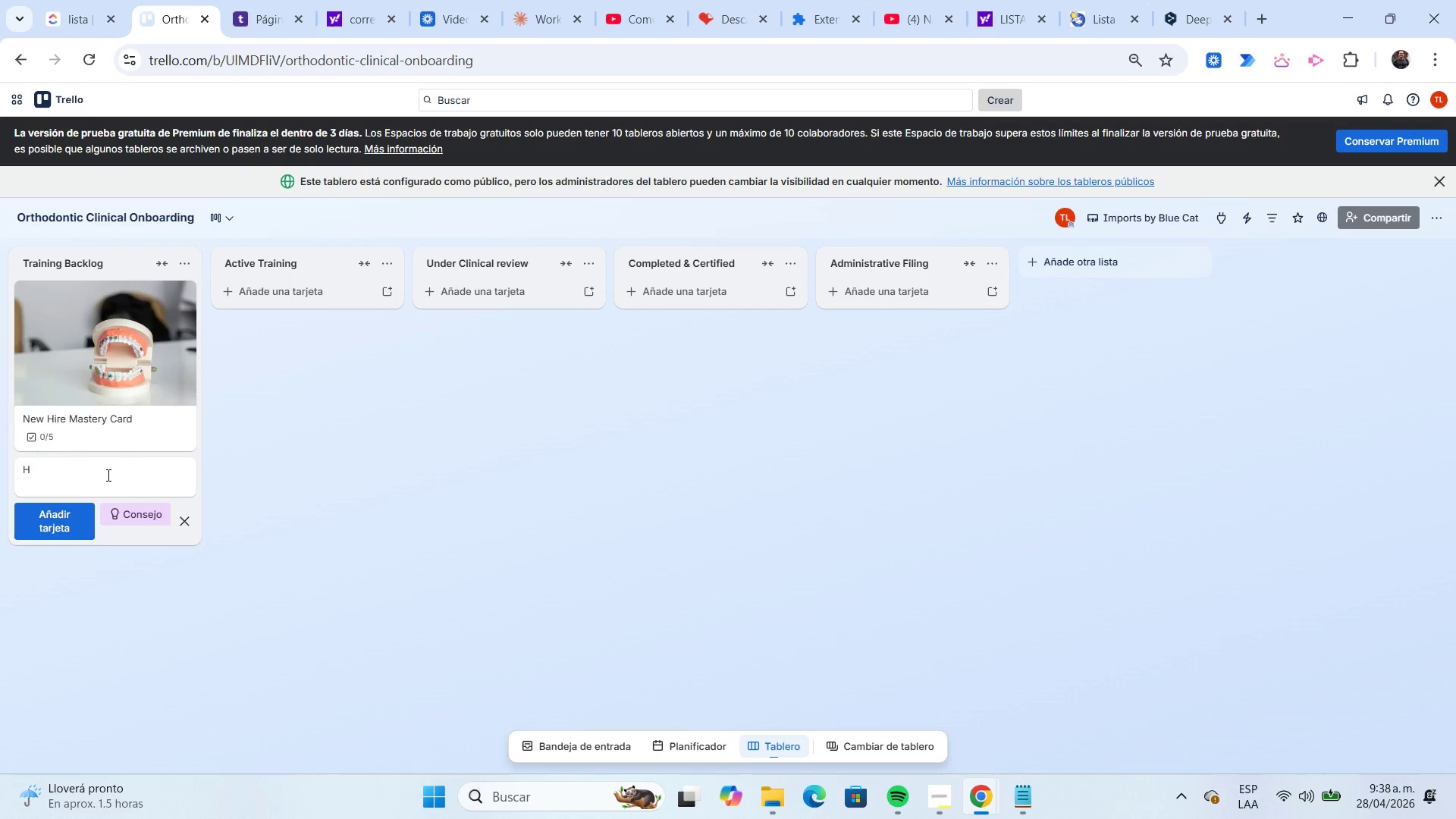 
key(Backspace)
 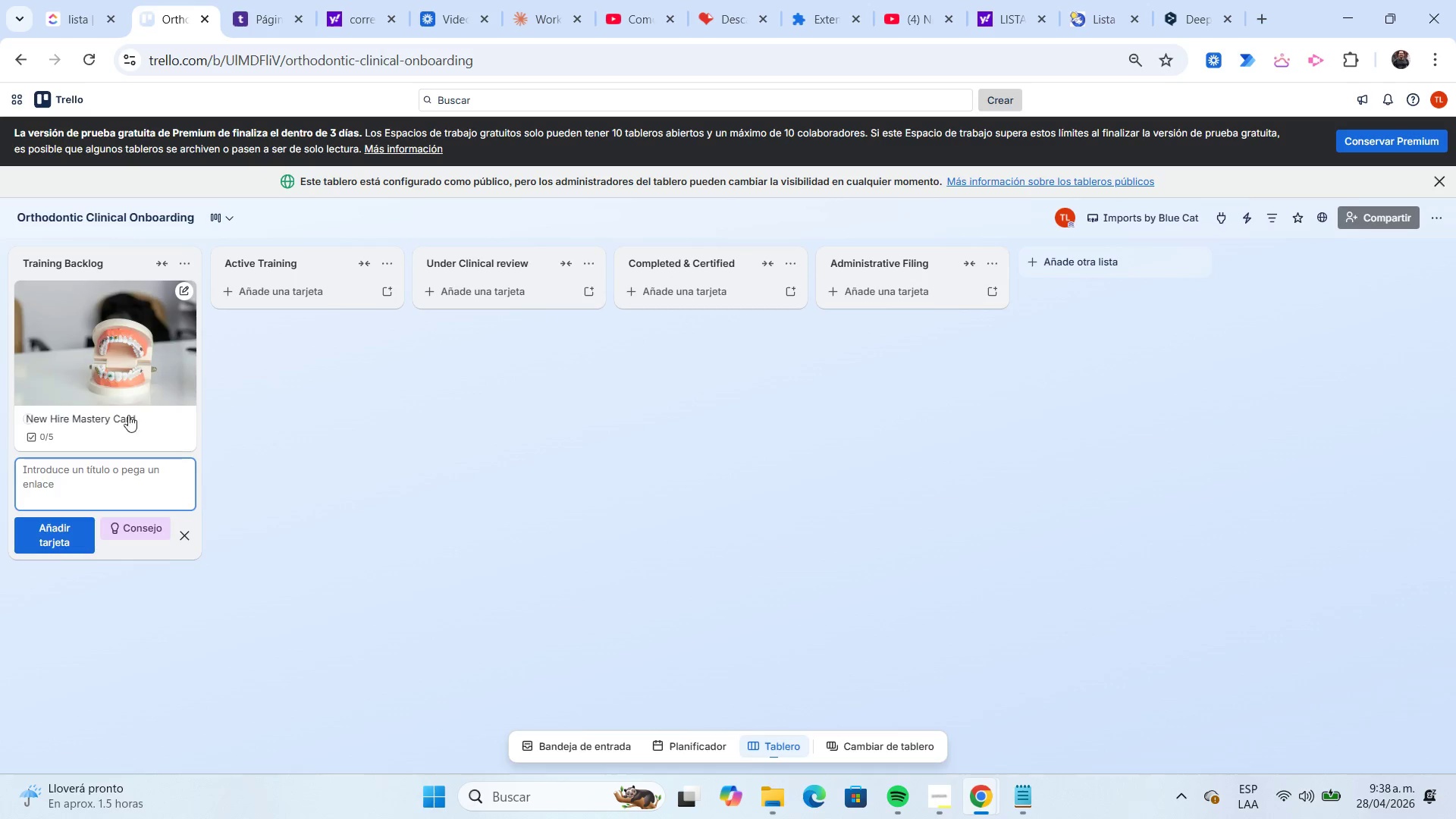 
left_click([130, 380])
 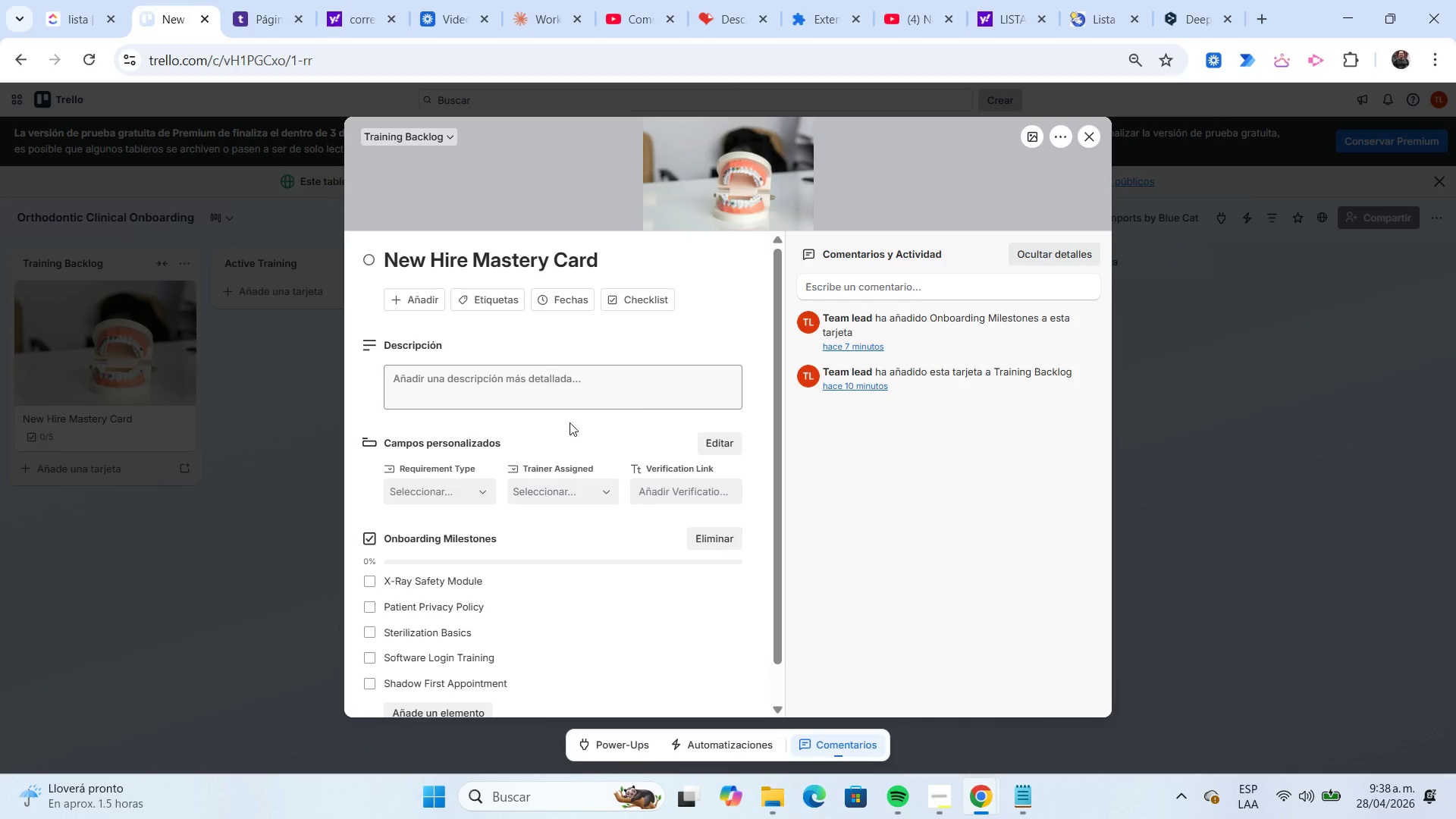 
wait(5.62)
 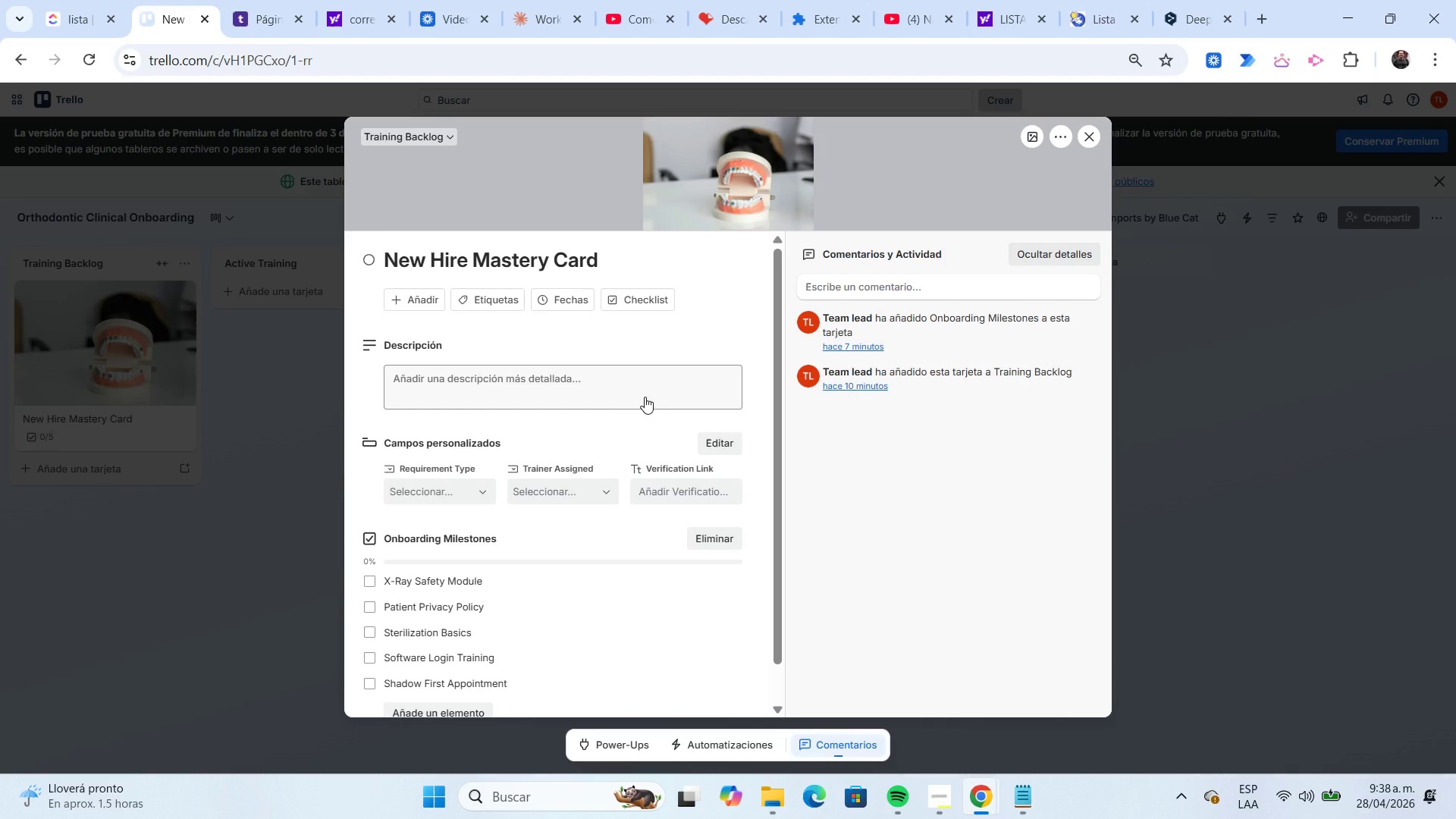 
left_click([487, 494])
 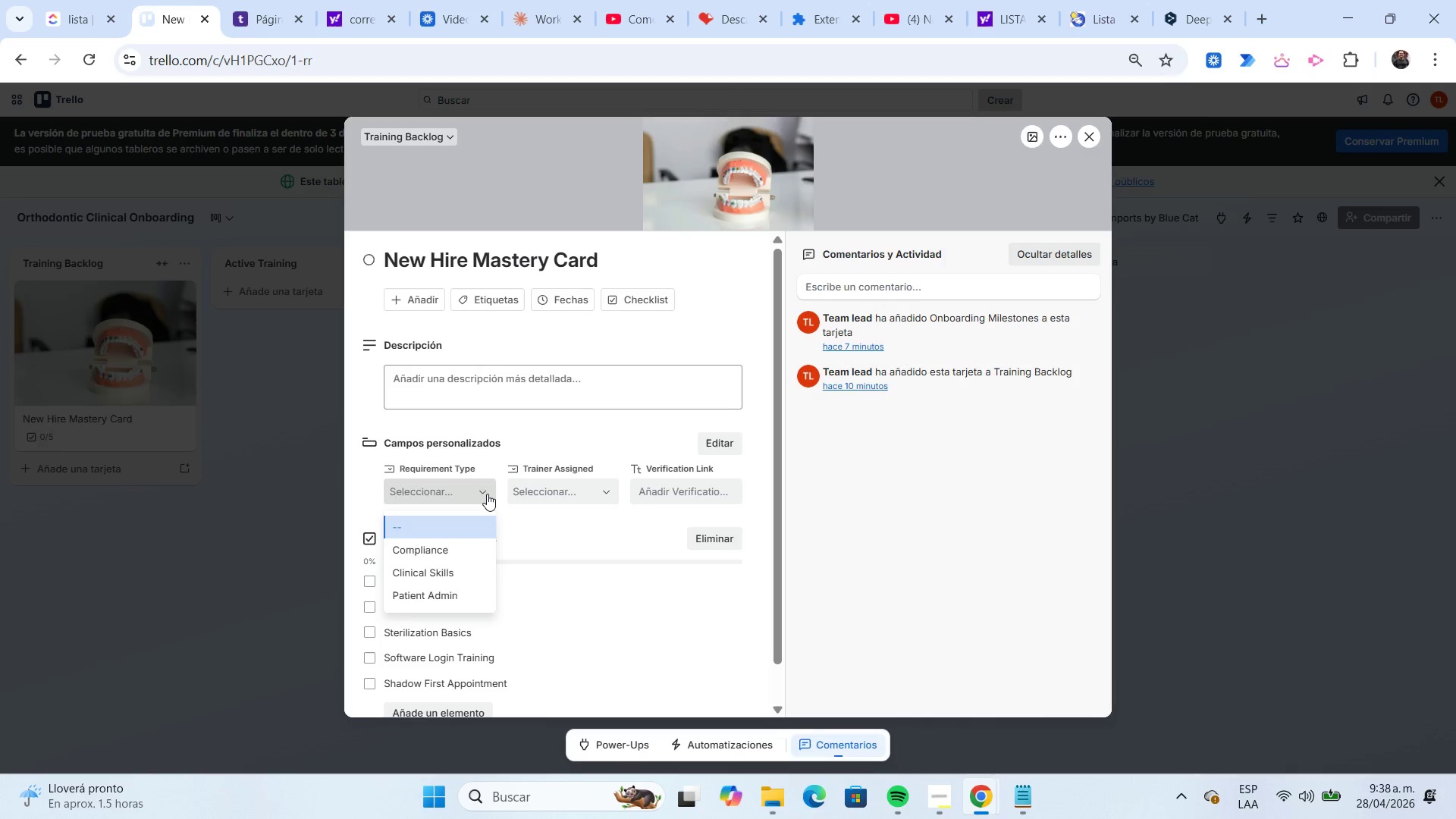 
left_click([487, 494])
 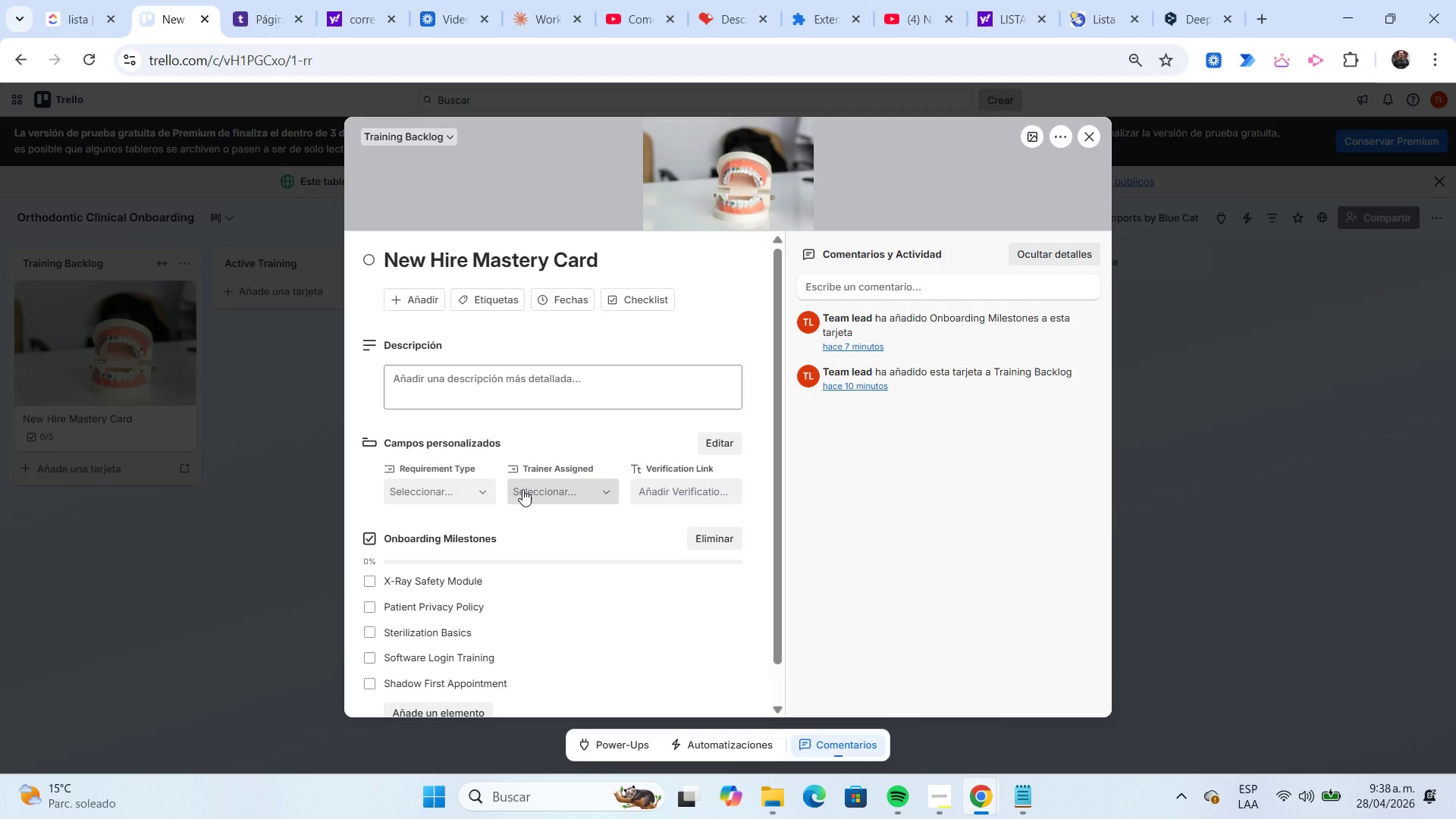 
wait(43.28)
 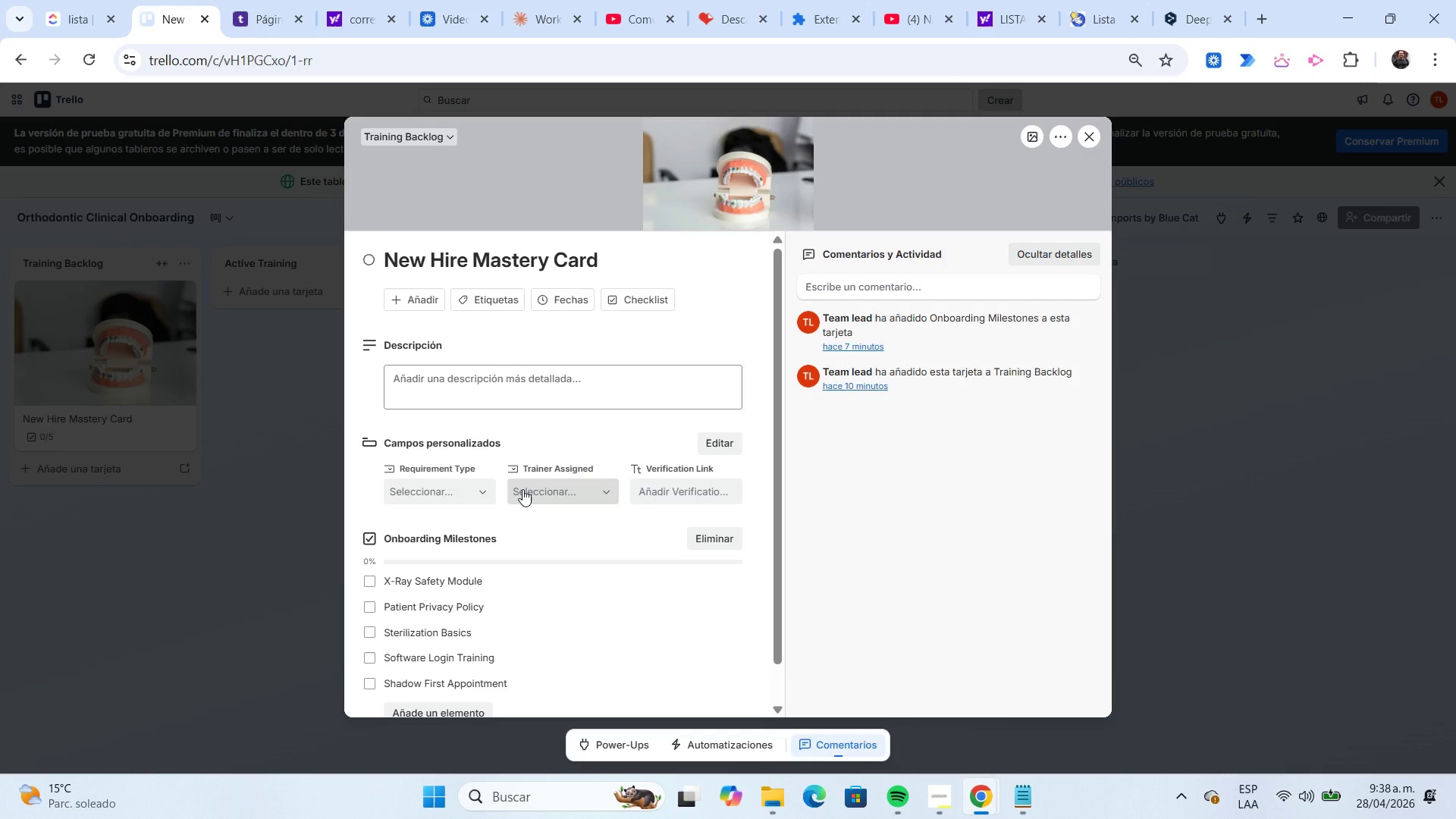 
double_click([653, 258])
 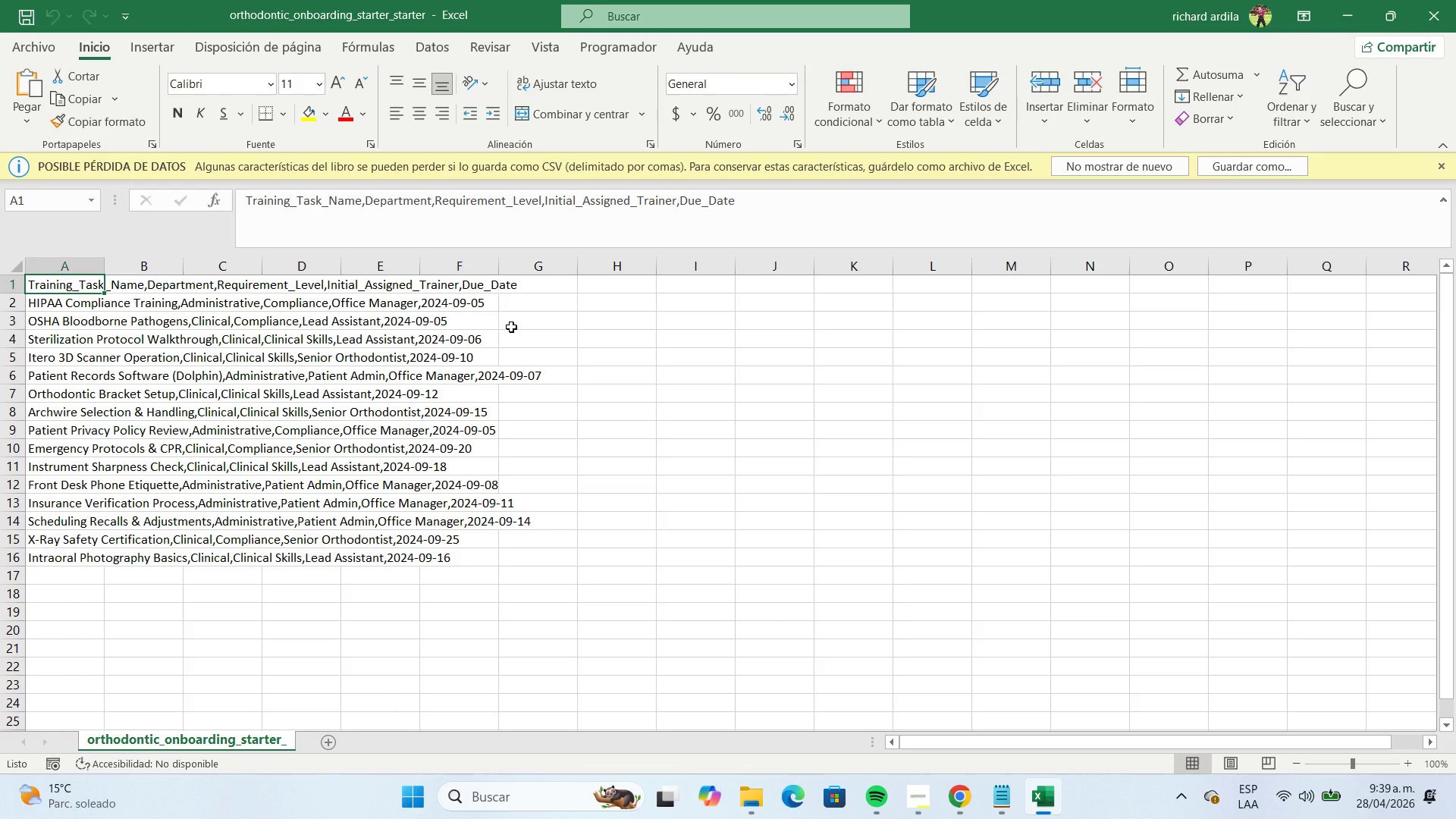 
wait(16.7)
 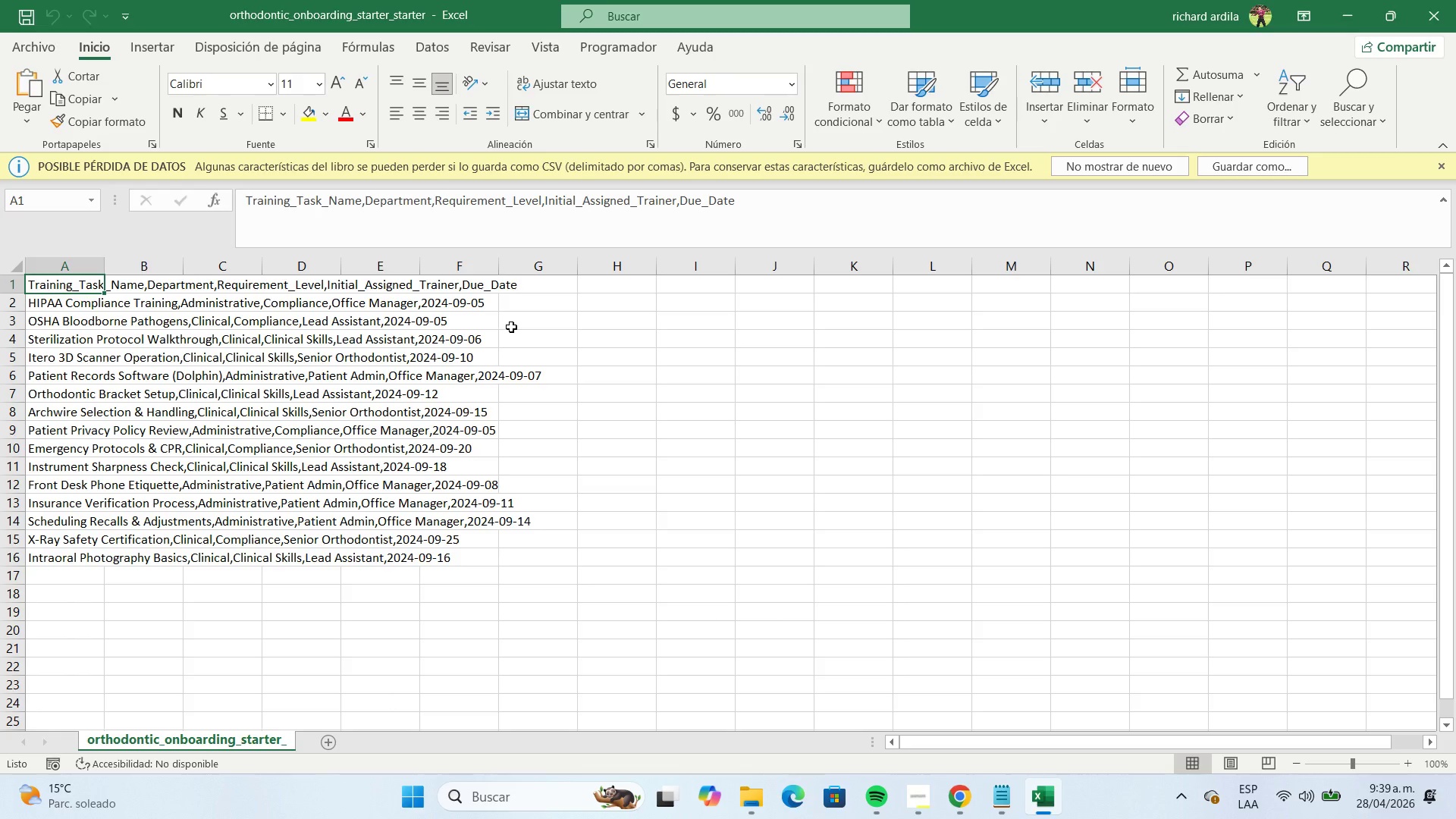 
left_click([34, 47])
 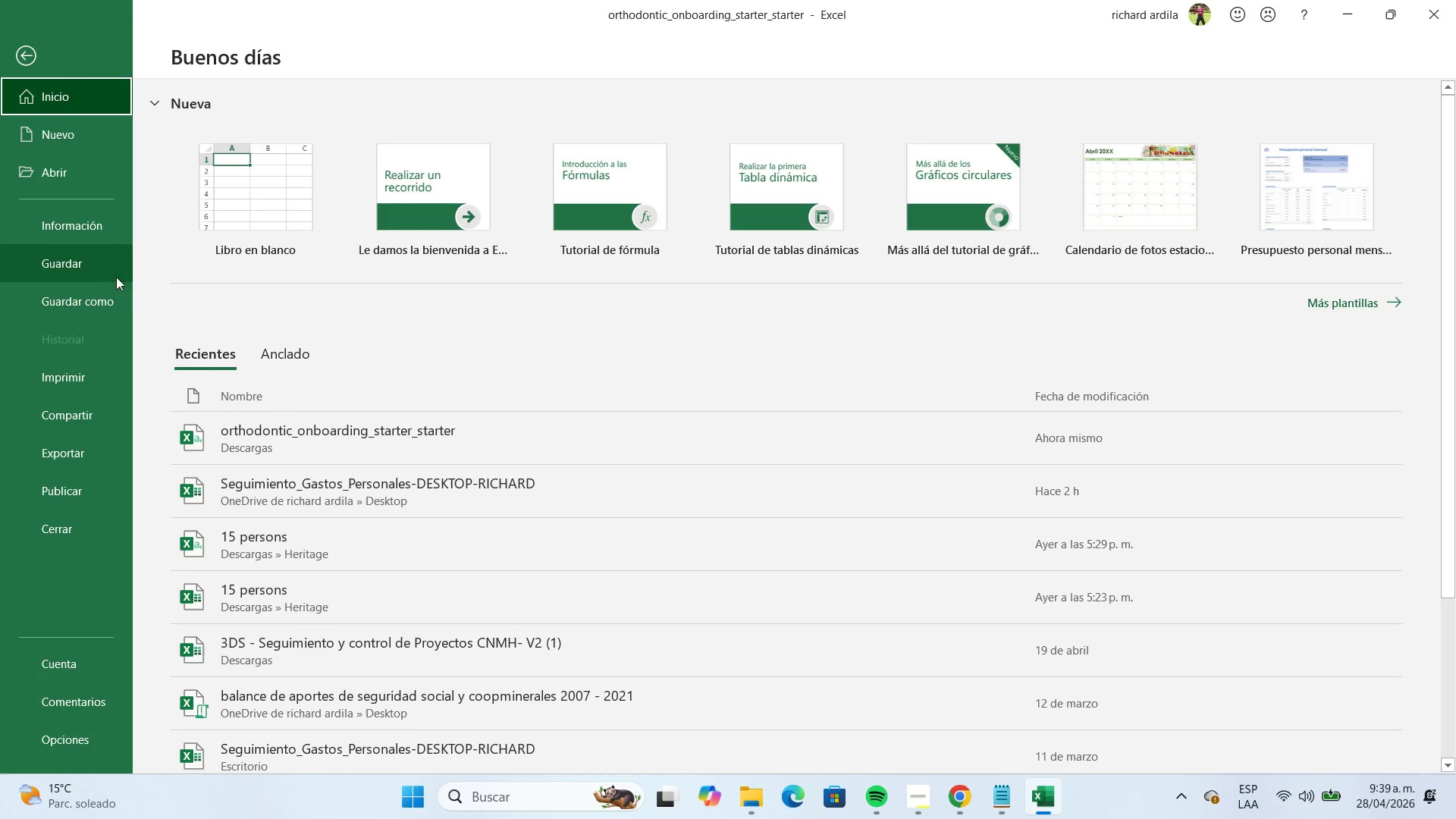 
left_click([120, 294])
 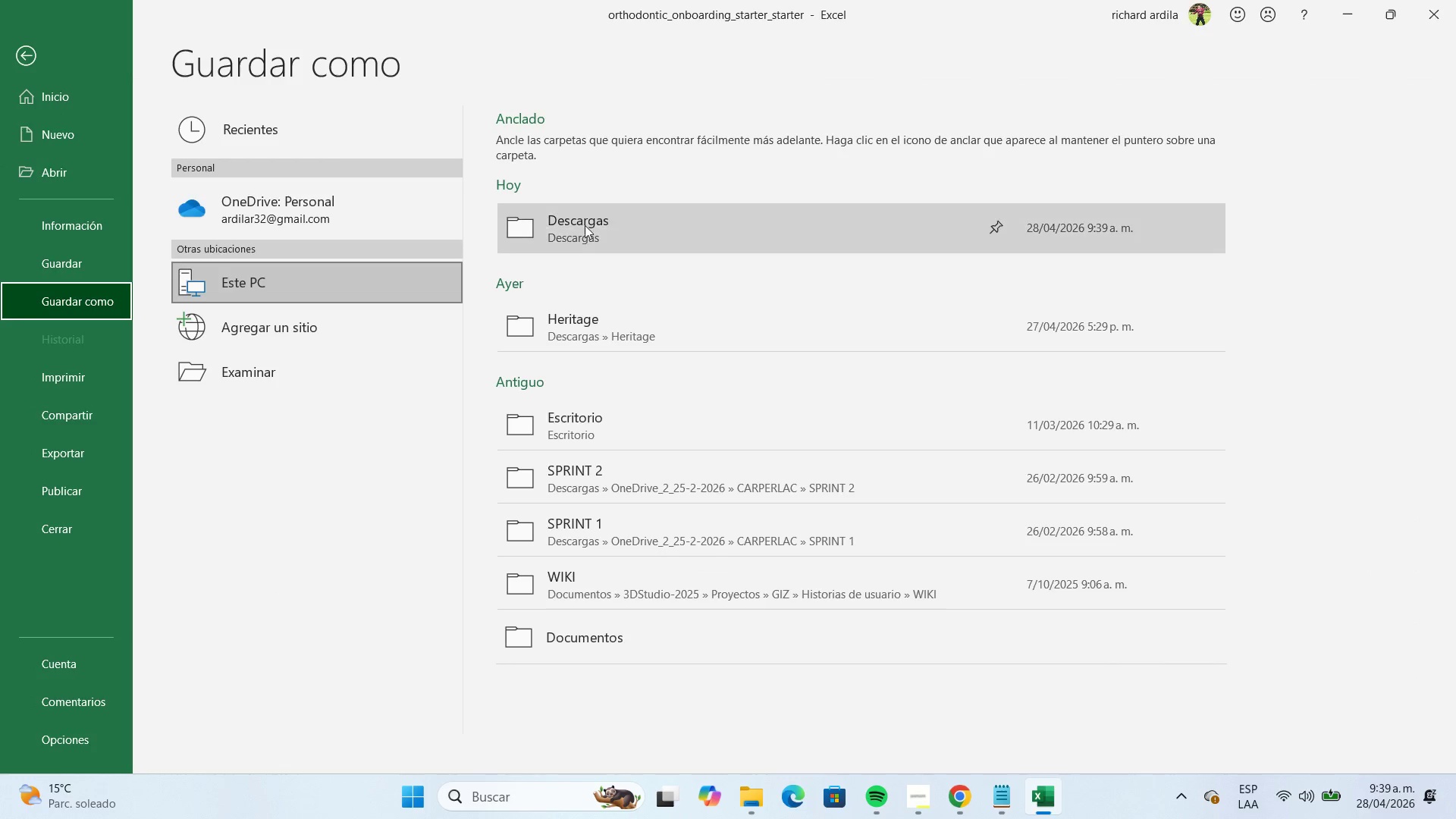 
left_click([598, 220])
 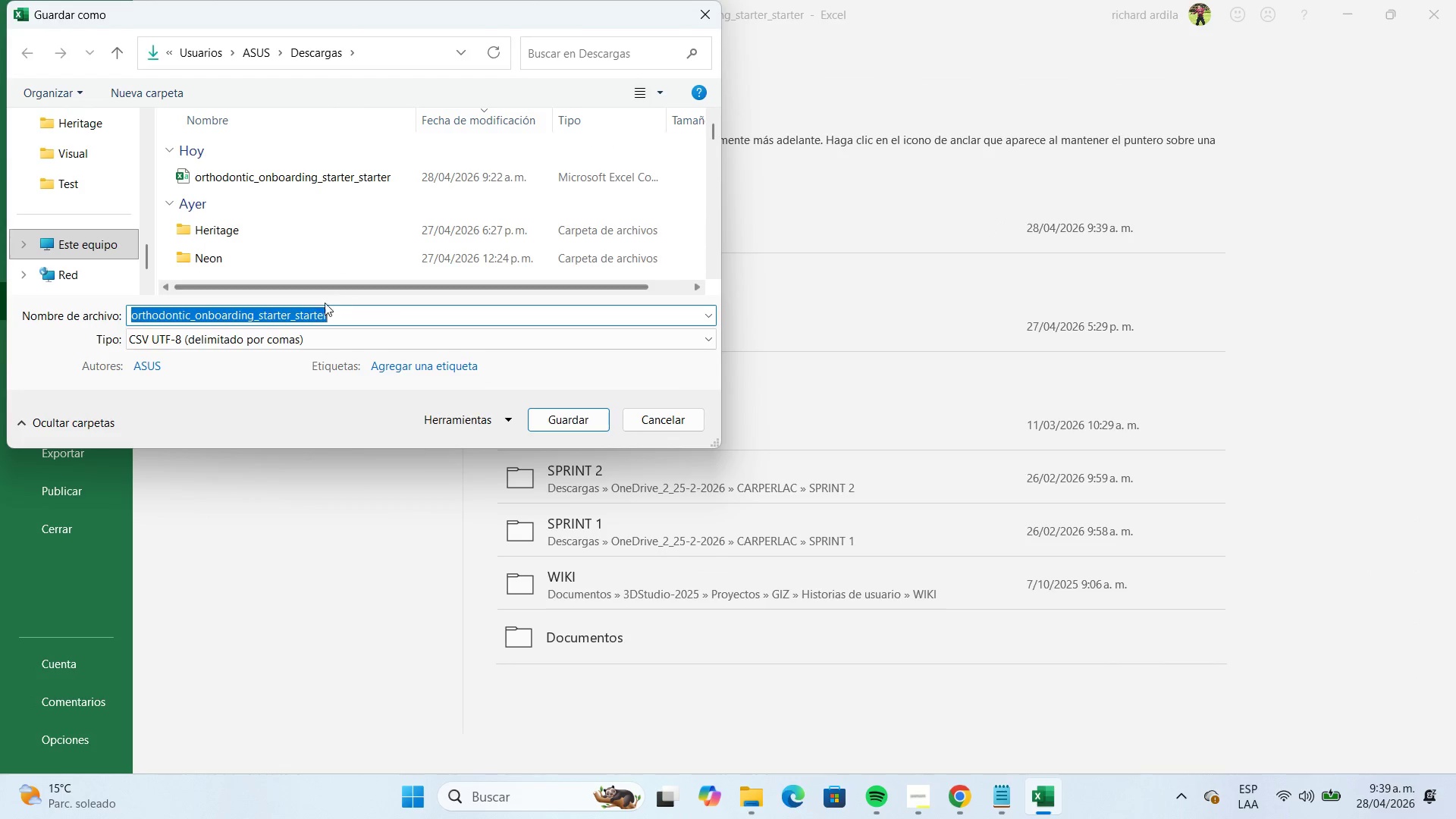 
left_click([296, 335])
 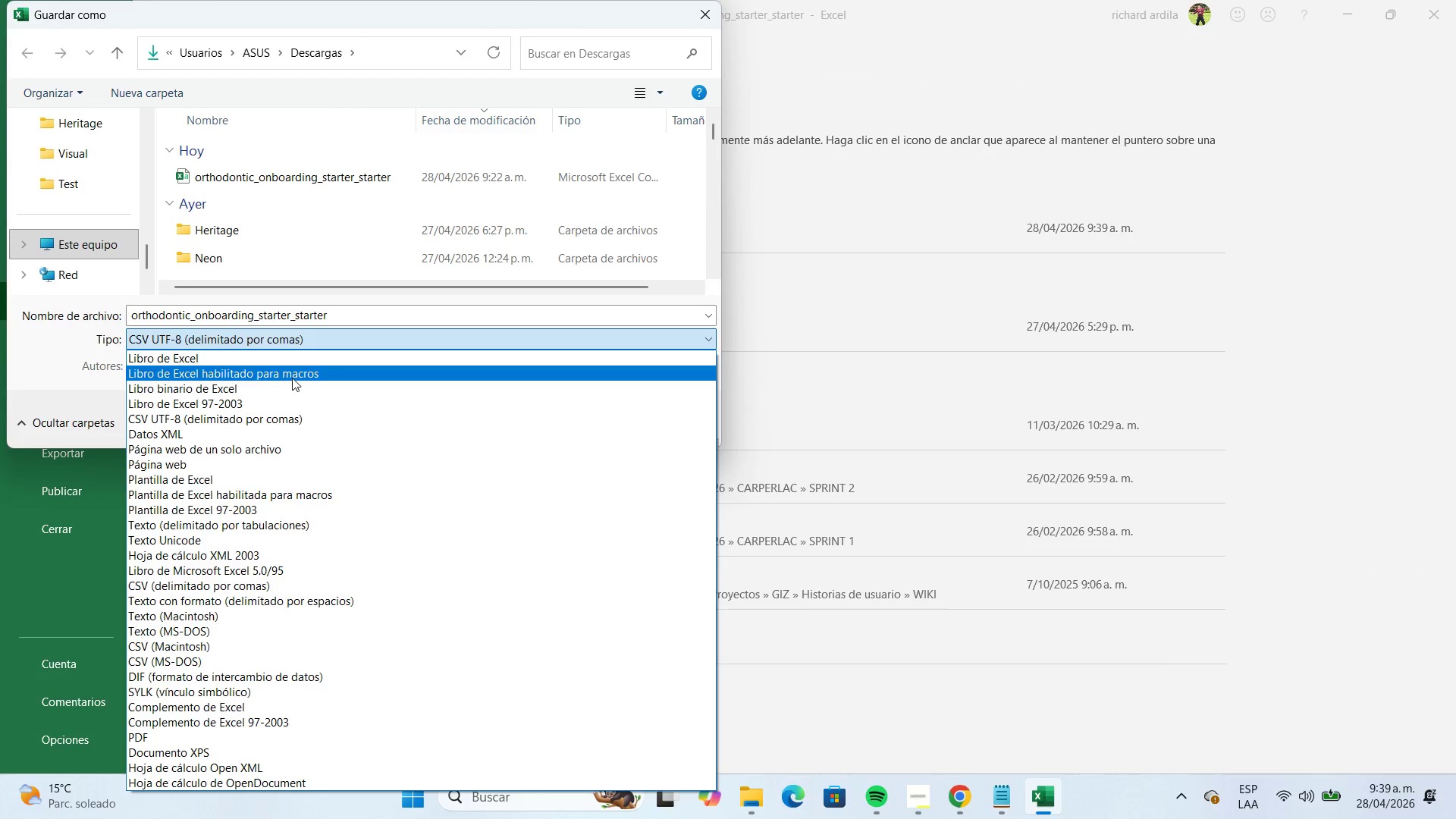 
left_click([293, 363])
 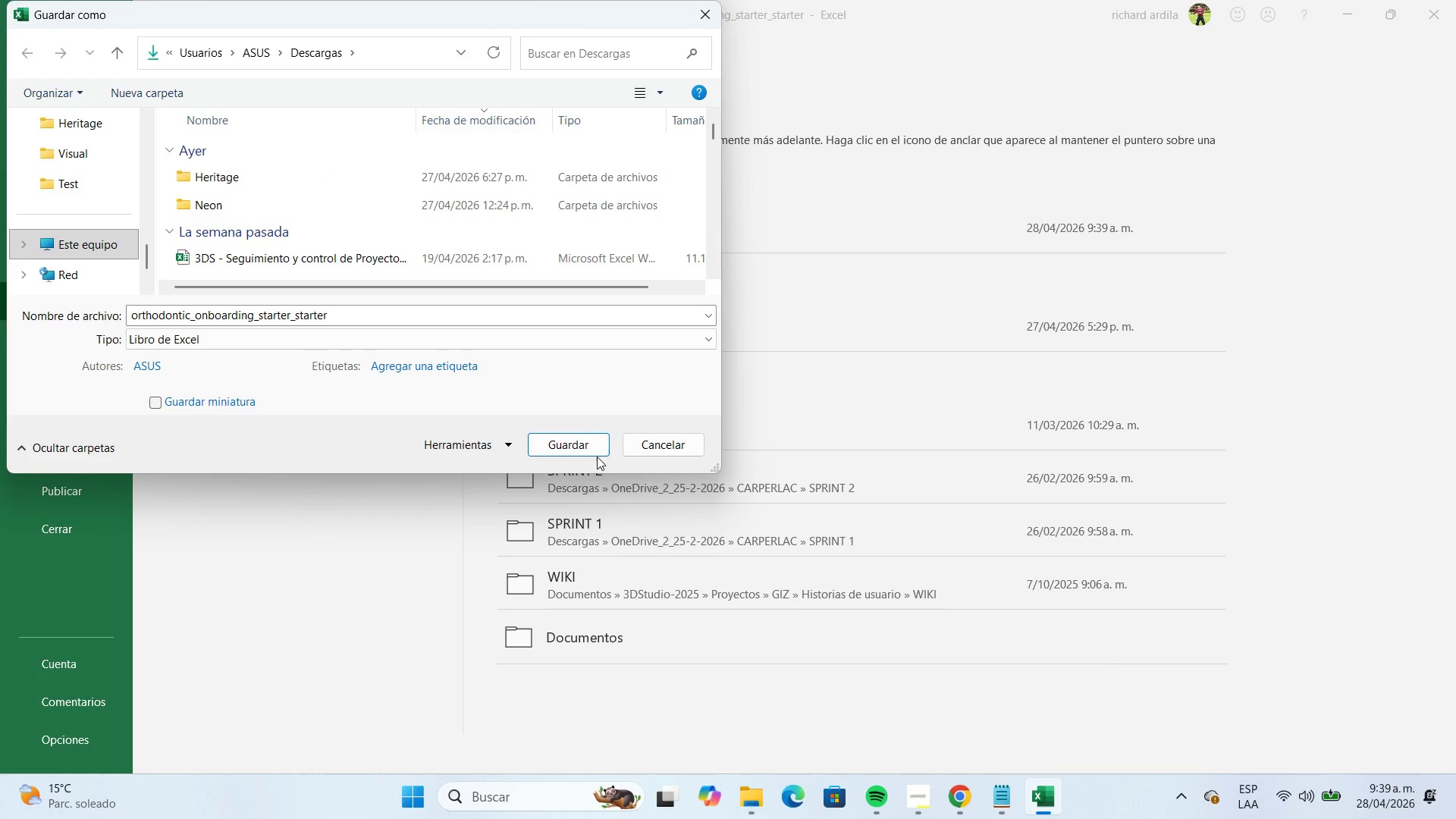 
left_click([595, 450])
 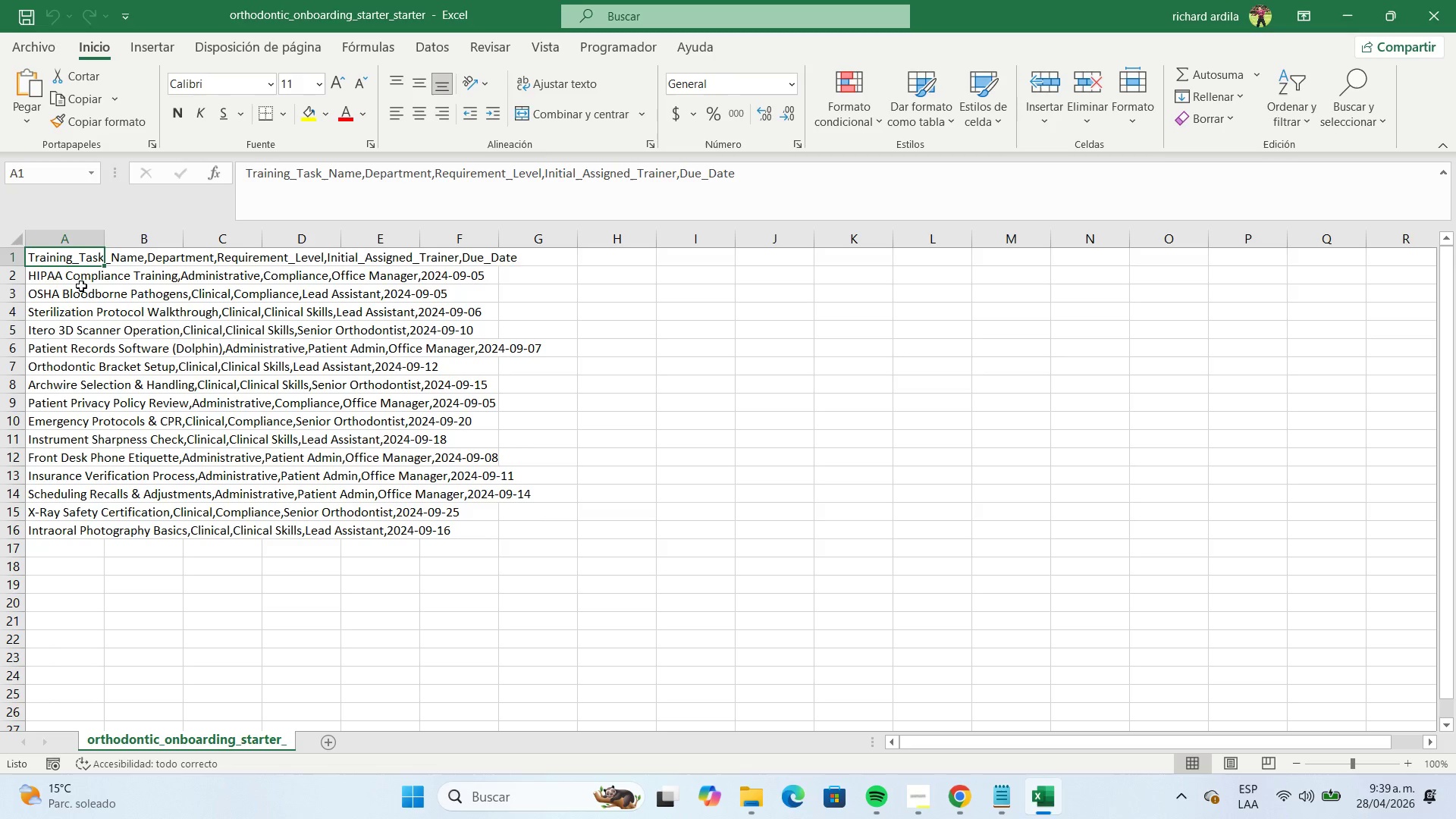 
left_click_drag(start_coordinate=[56, 259], to_coordinate=[471, 526])
 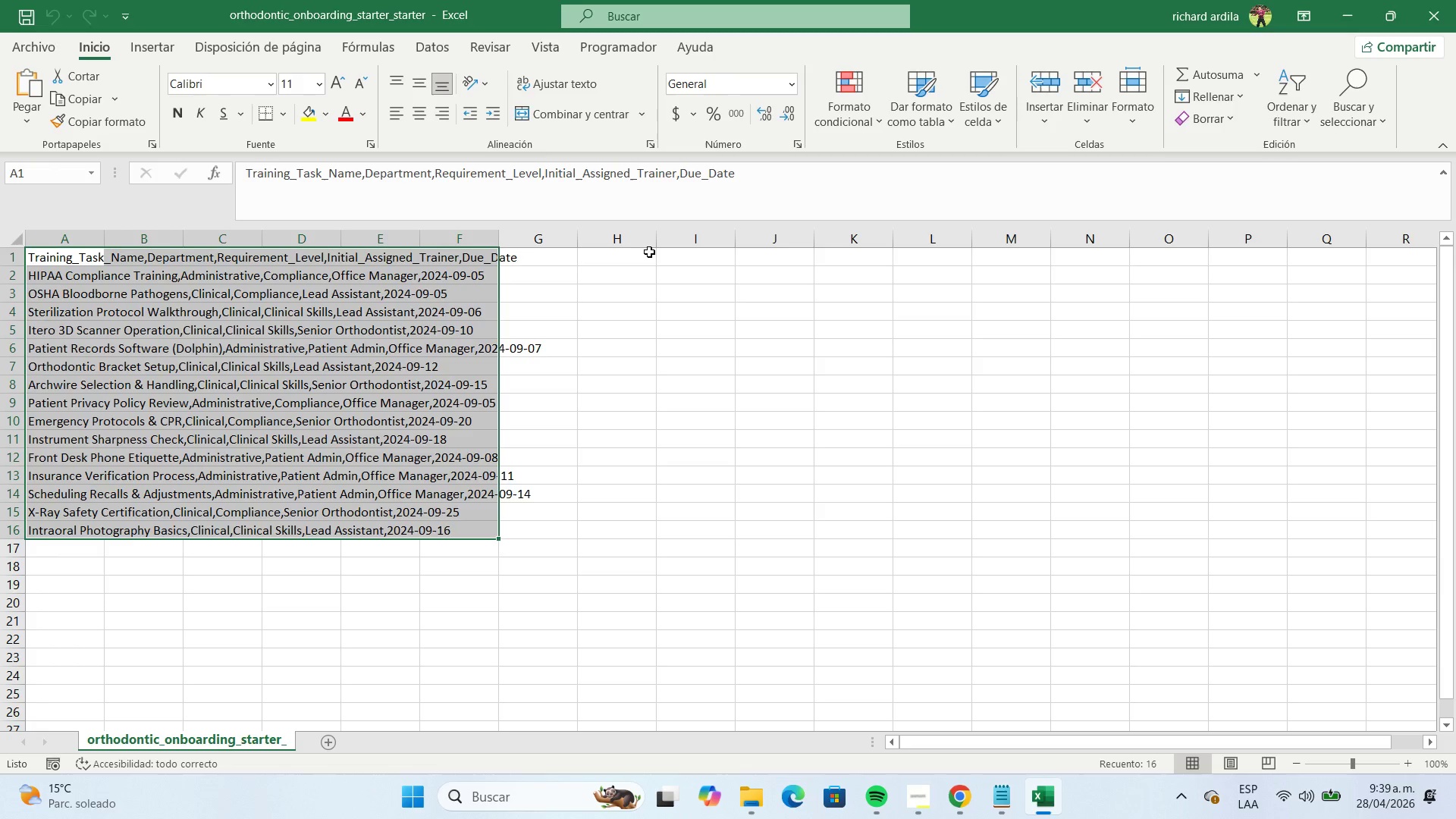 
wait(7.23)
 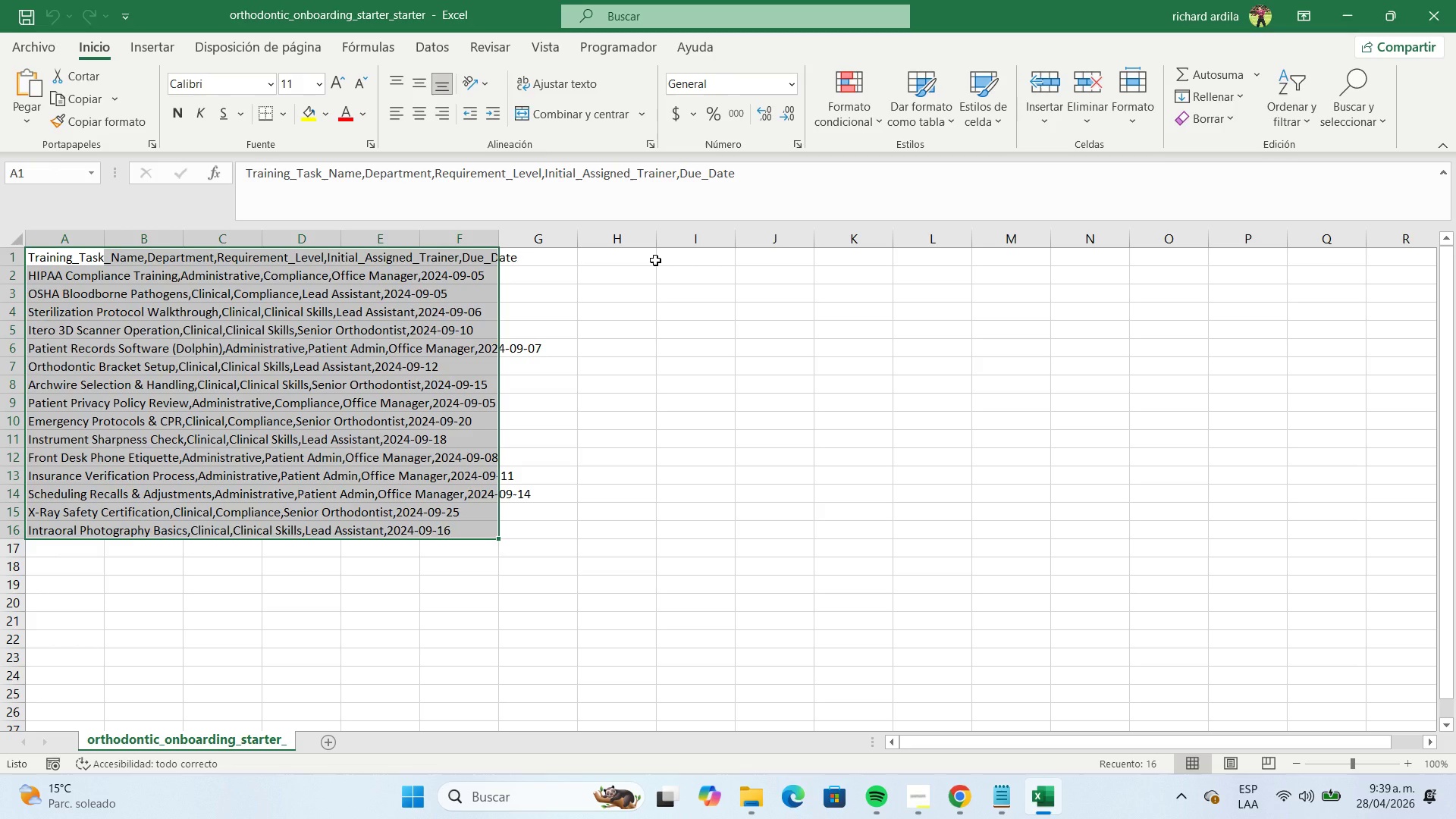 
left_click([378, 52])
 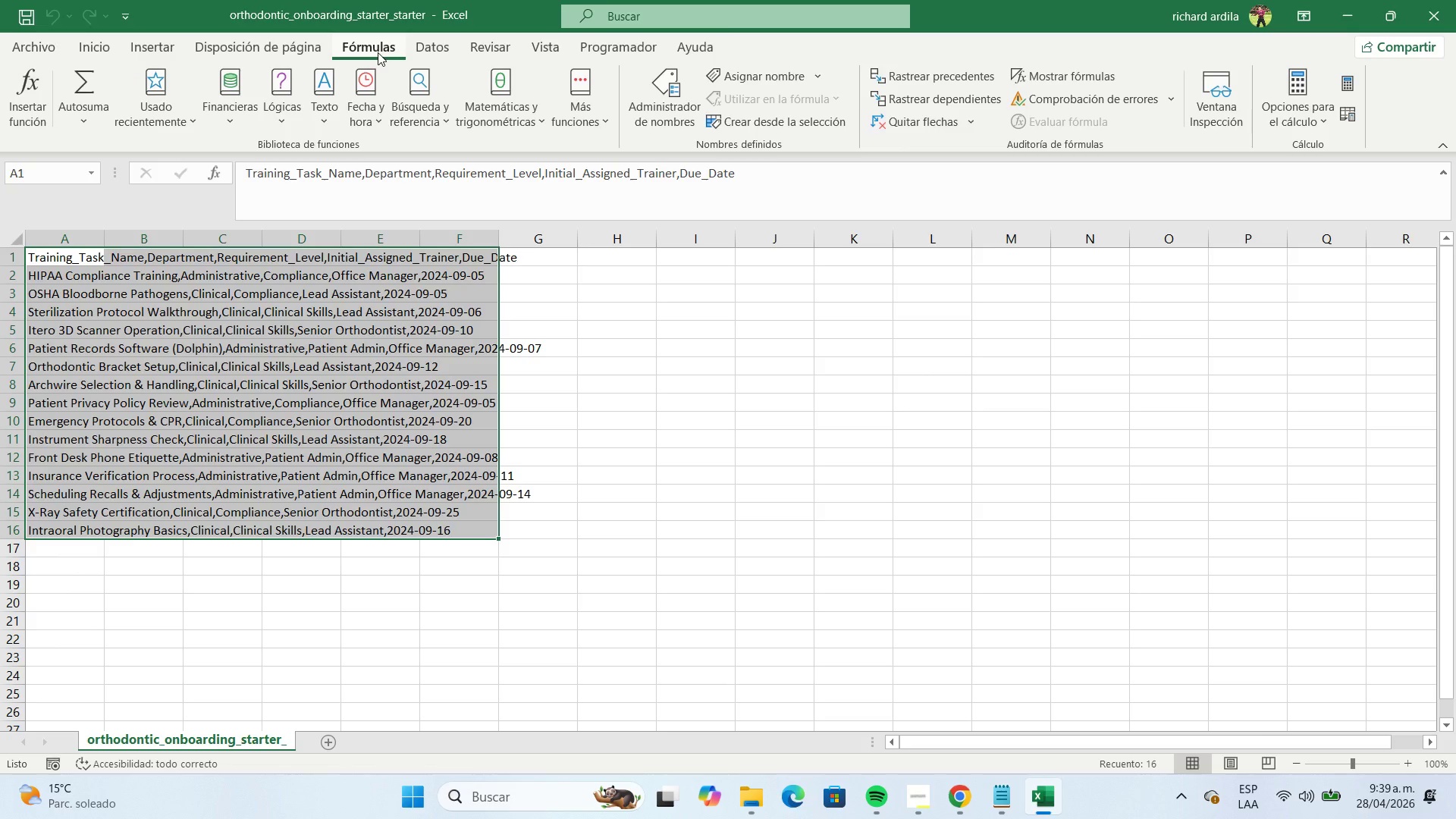 
mouse_move([157, 49])
 